 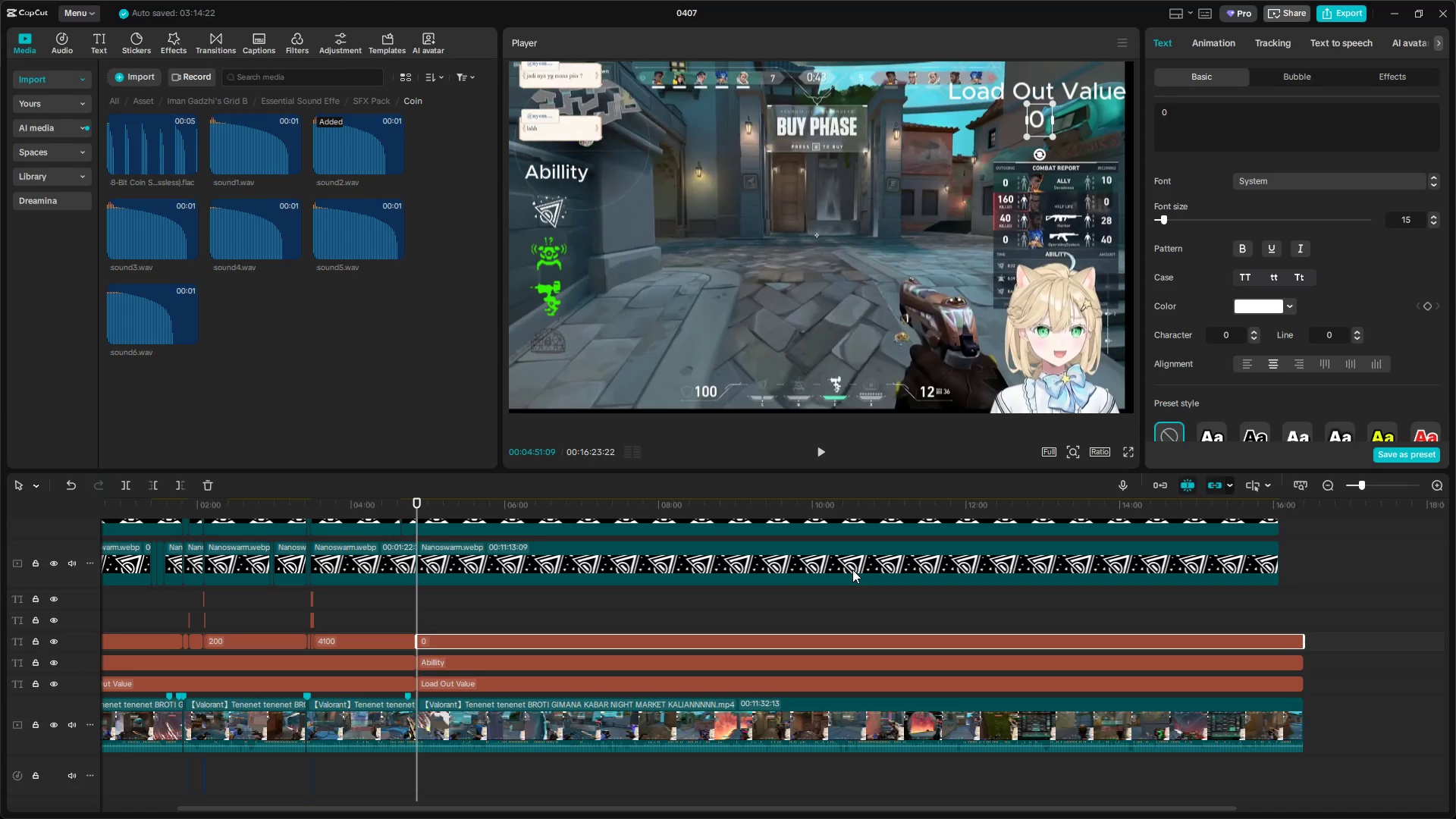 
key(Space)
 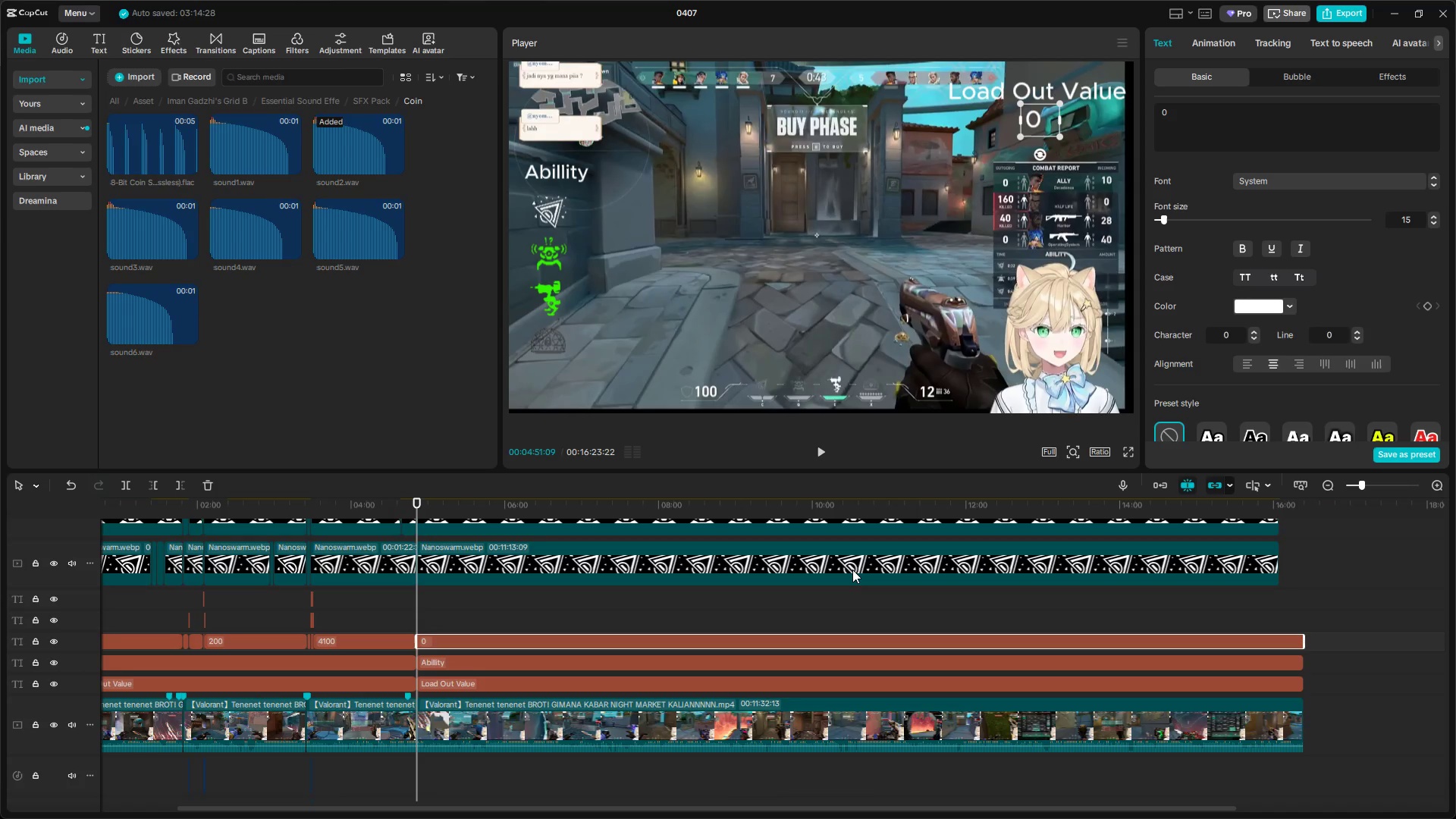 
key(Backspace)
 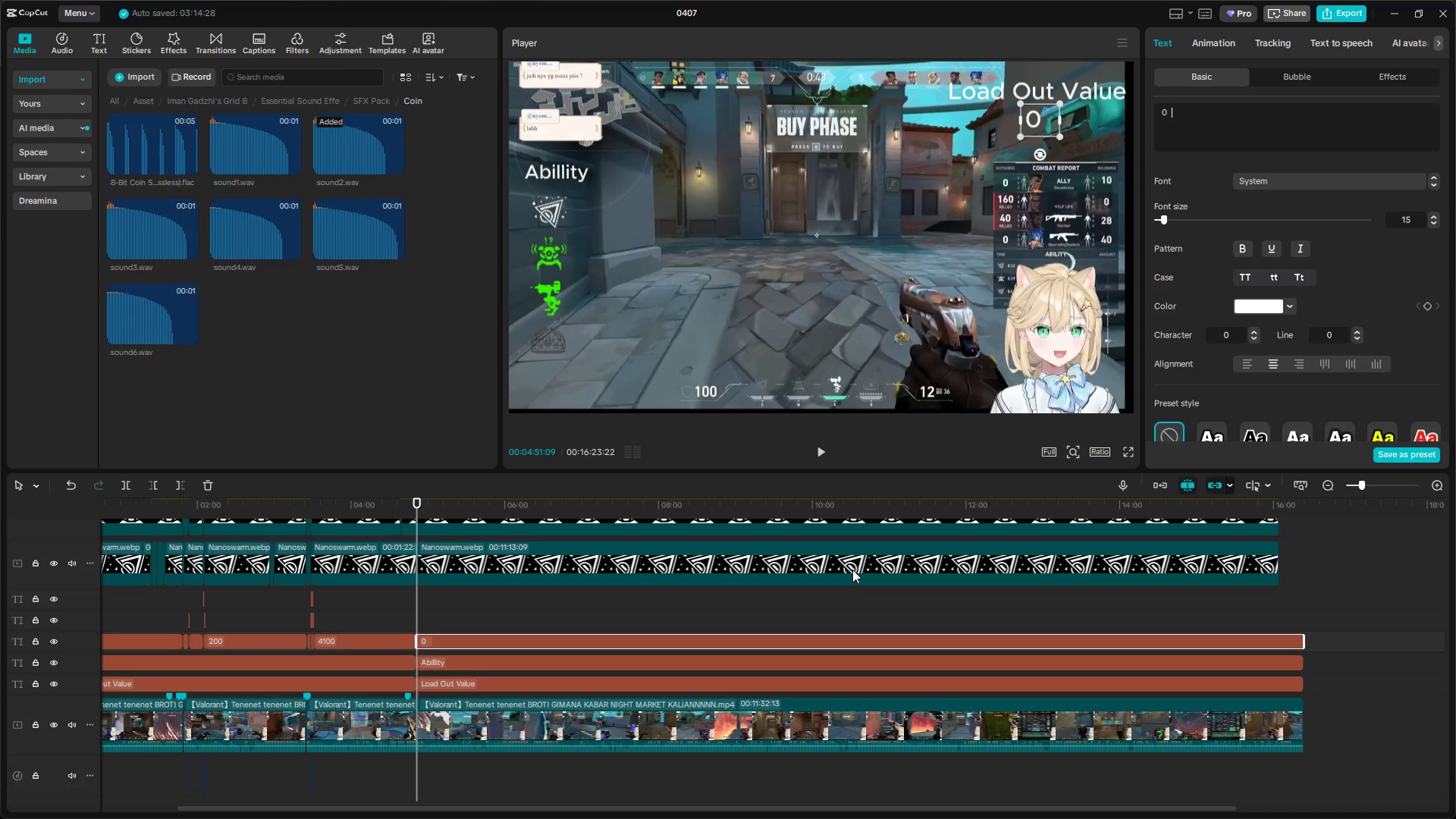 
key(Backspace)
 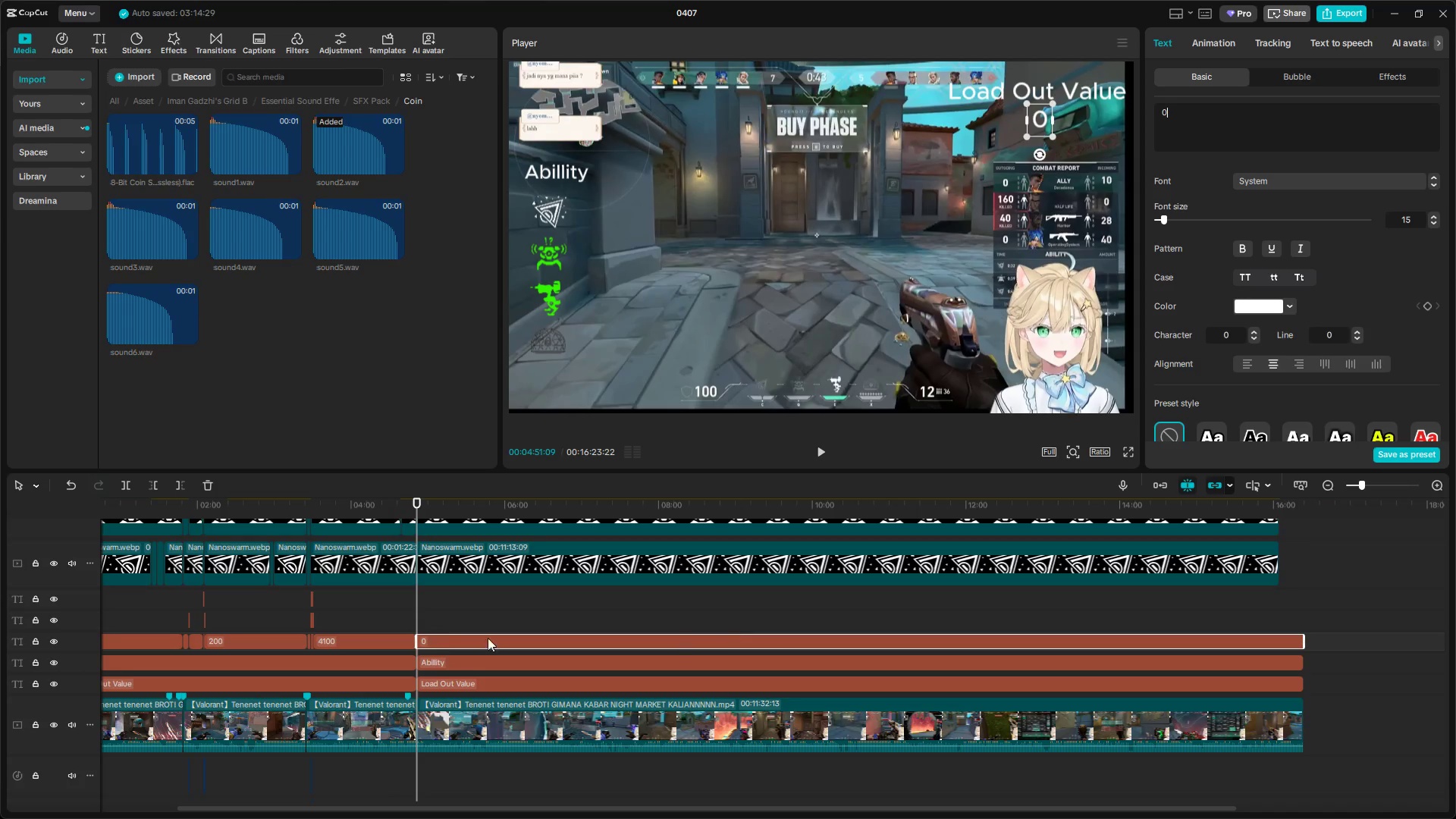 
left_click([410, 613])
 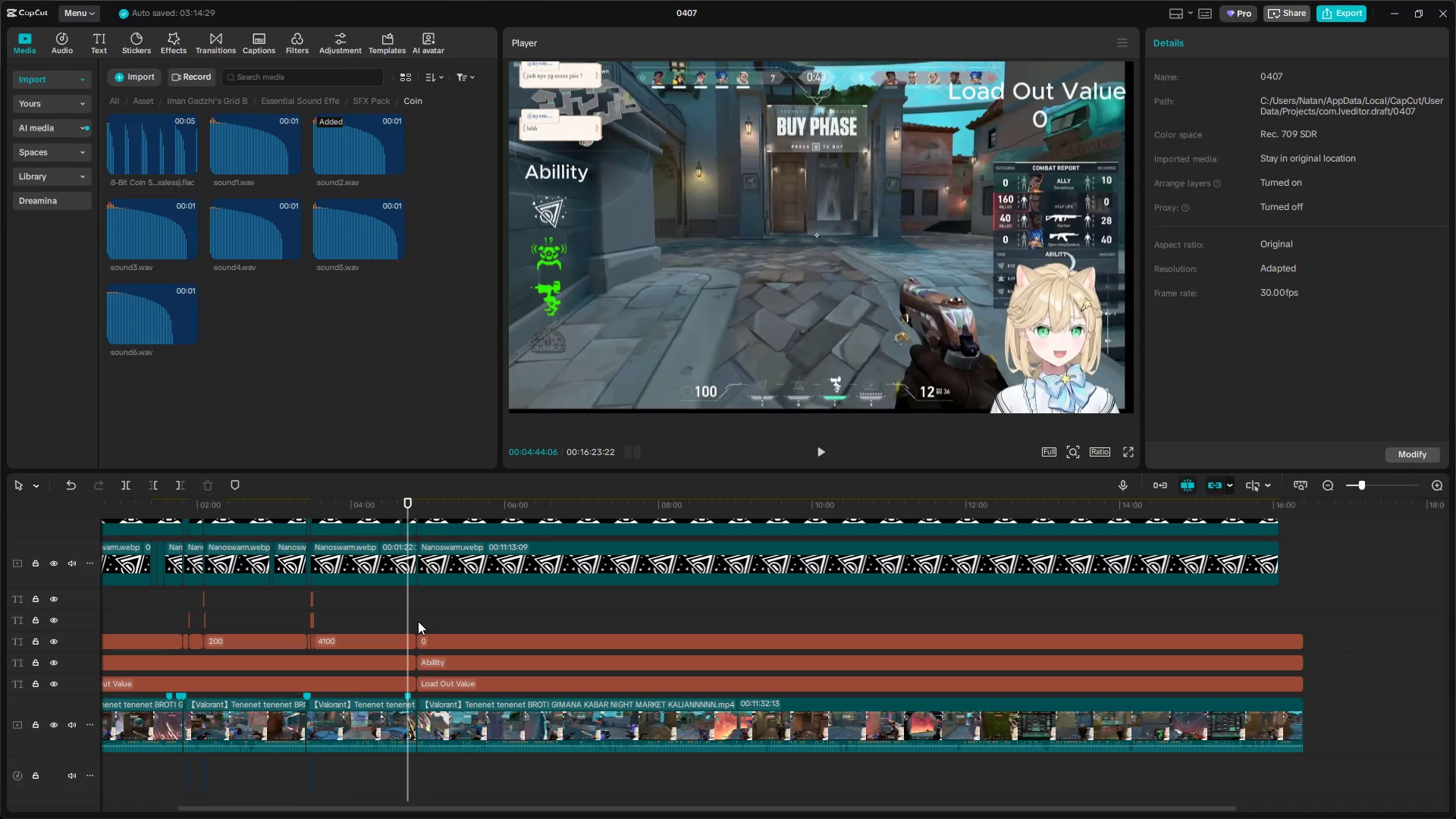 
key(Space)
 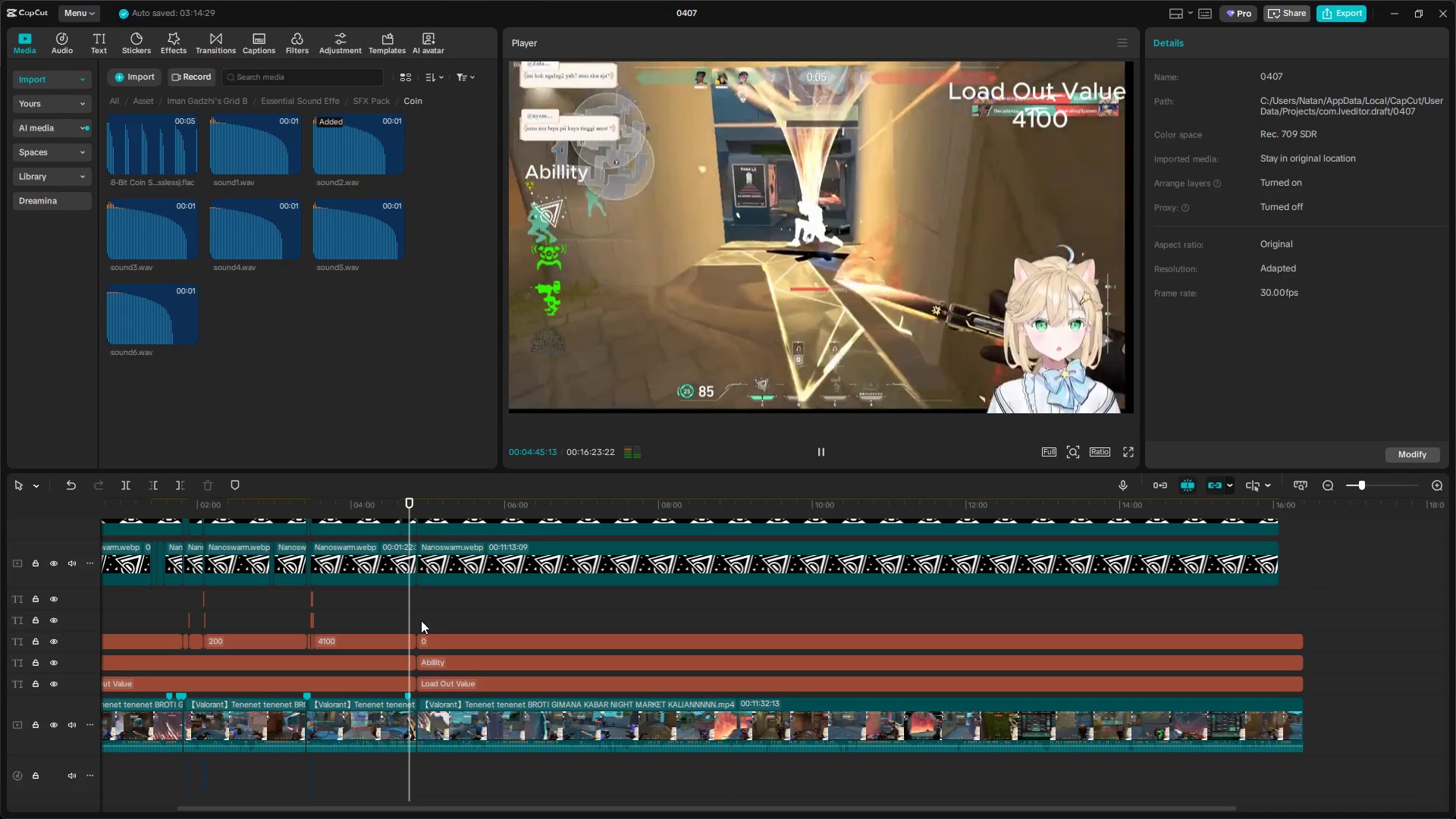 
hold_key(key=ControlLeft, duration=1.5)
scroll: coordinate [479, 657], scroll_direction: up, amount: 8.0
 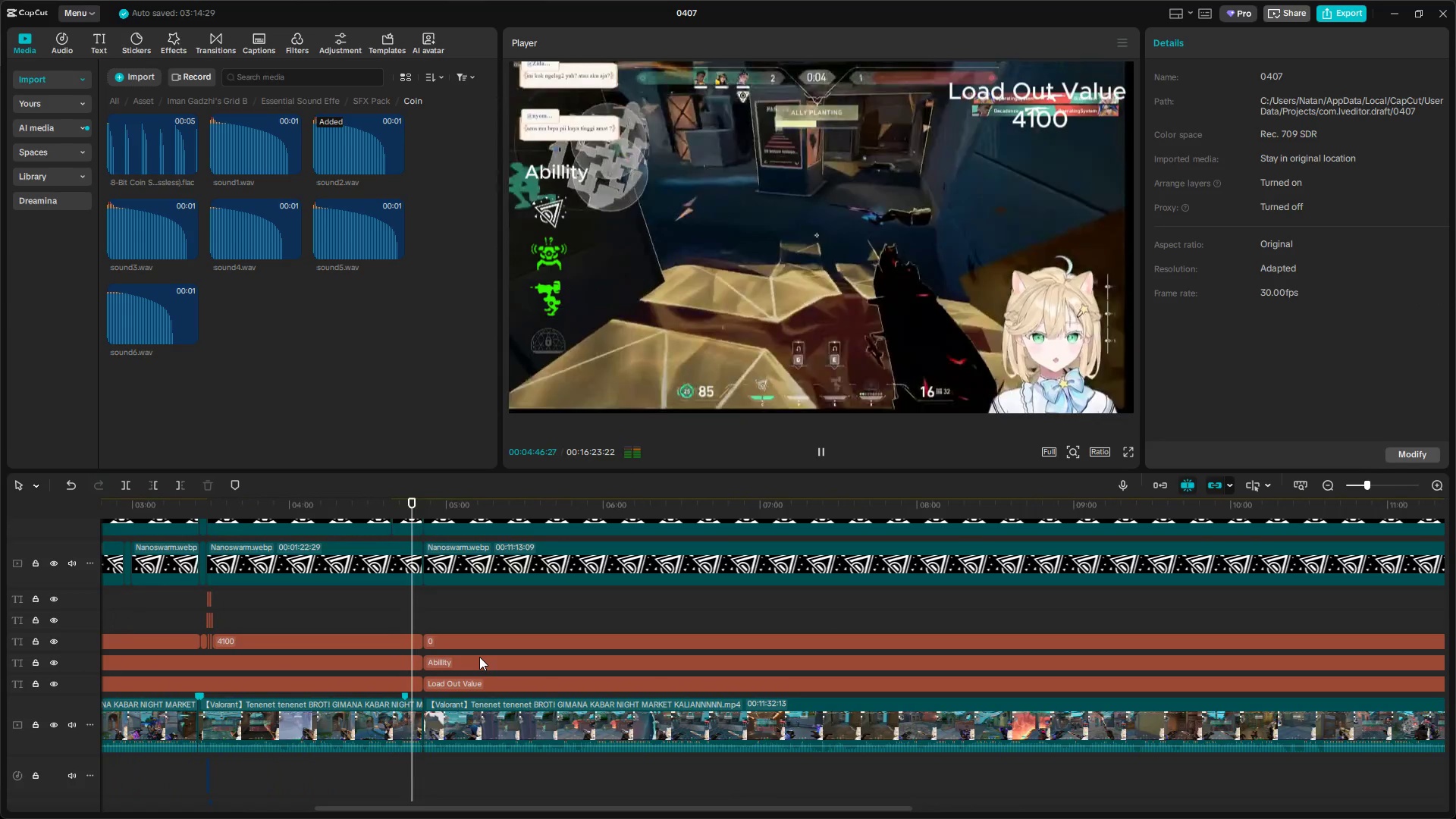 
key(Control+ControlLeft)
 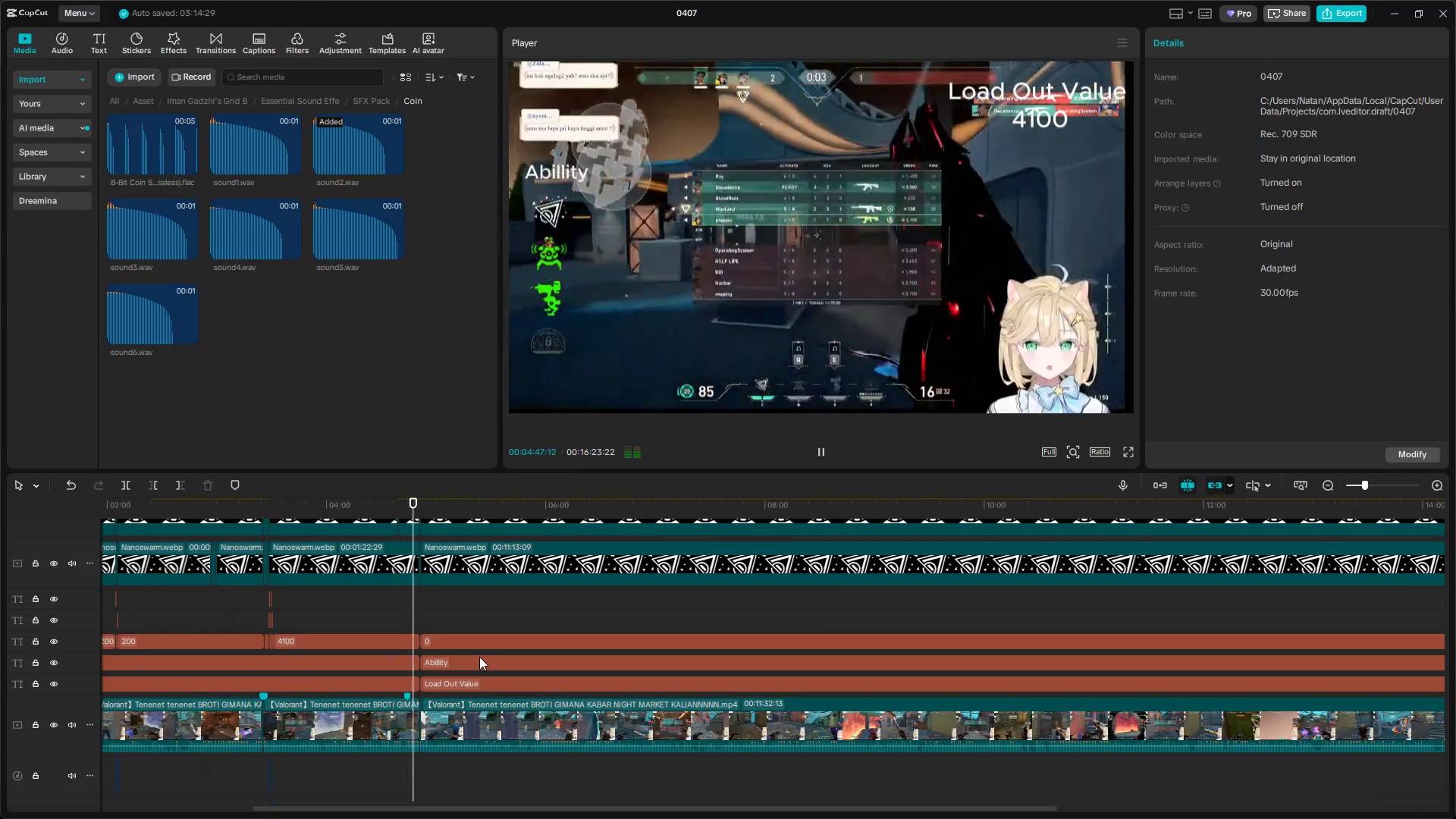 
key(Control+ControlLeft)
 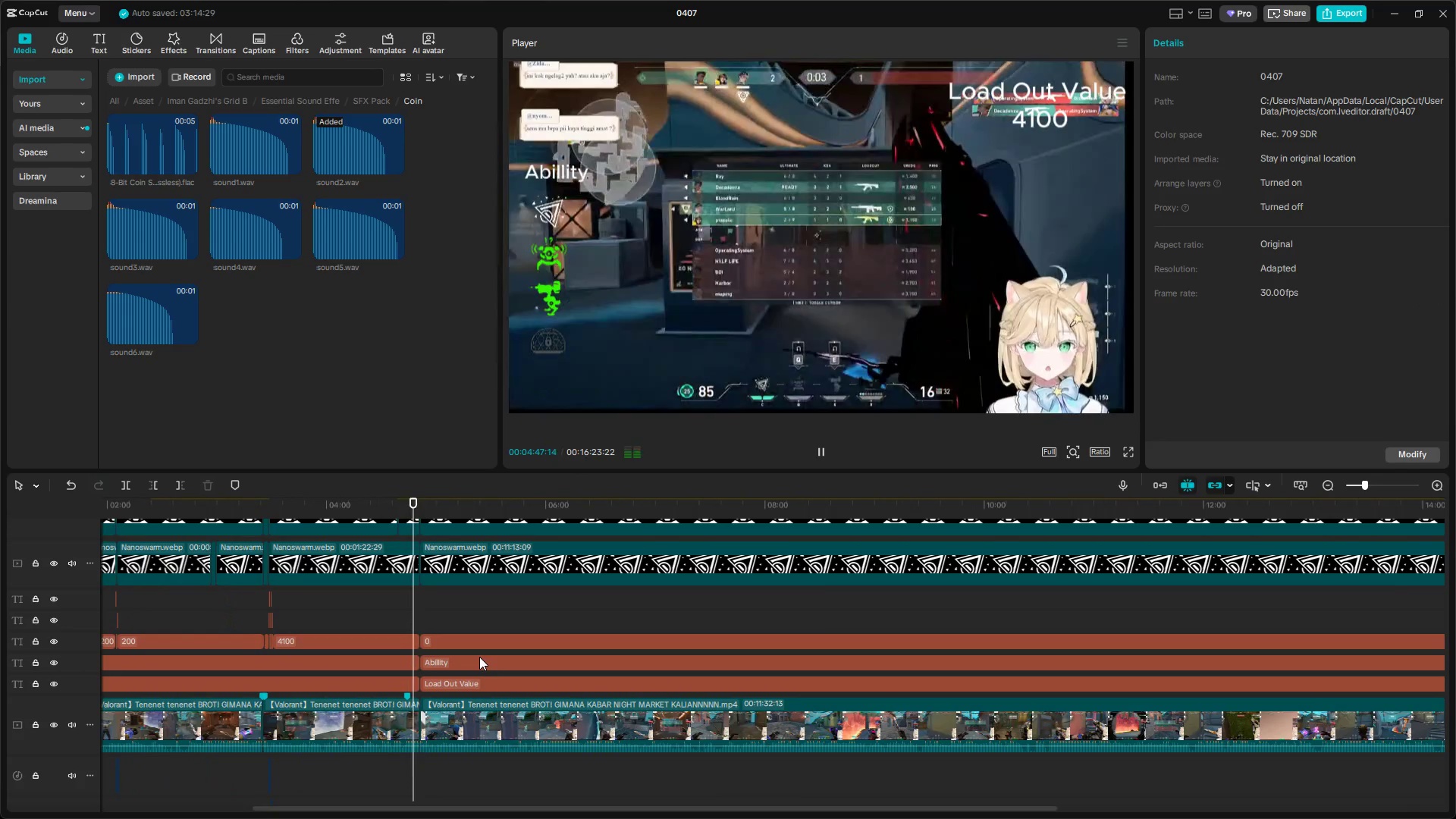 
key(Control+ControlLeft)
 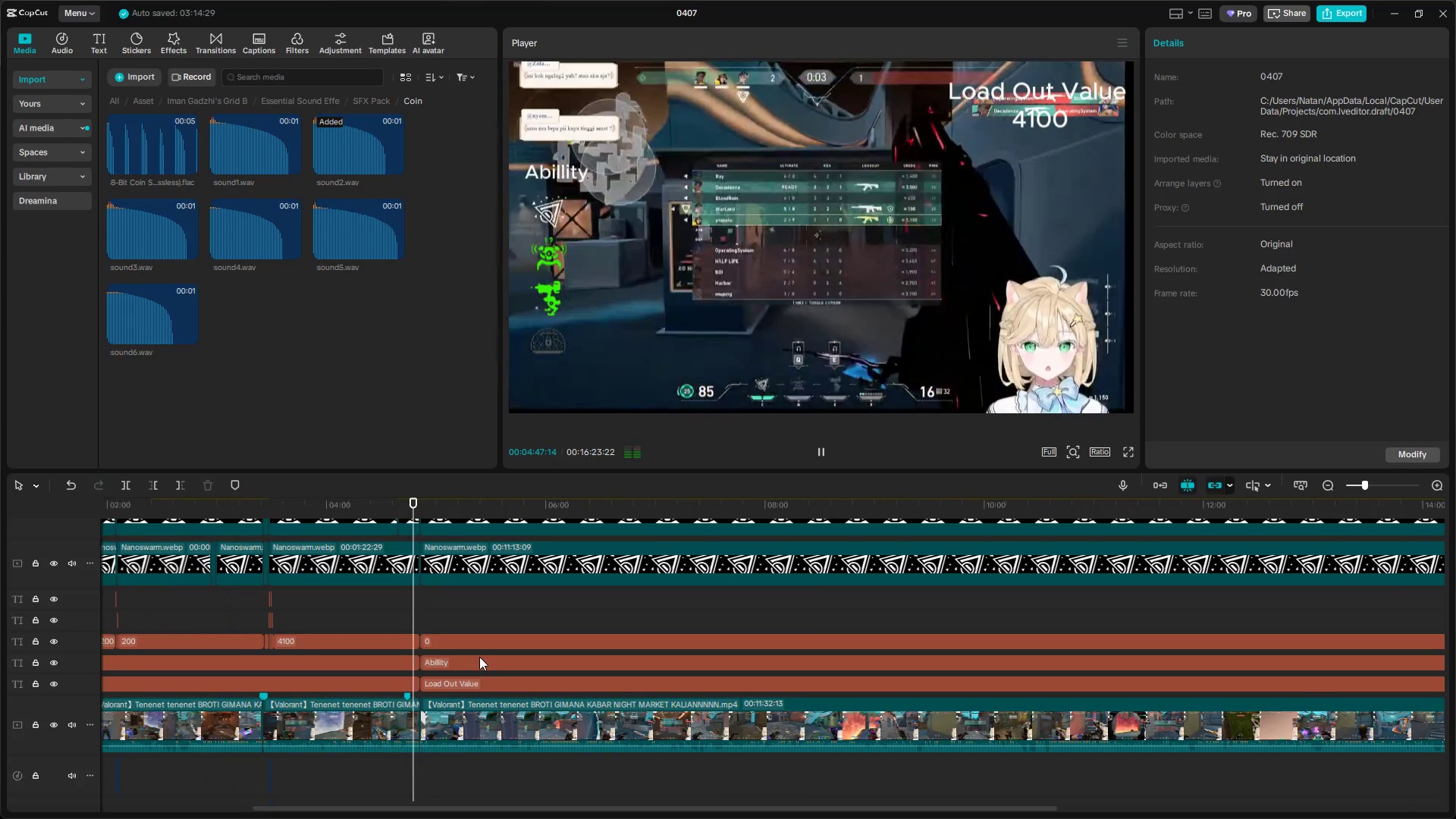 
key(Control+ControlLeft)
 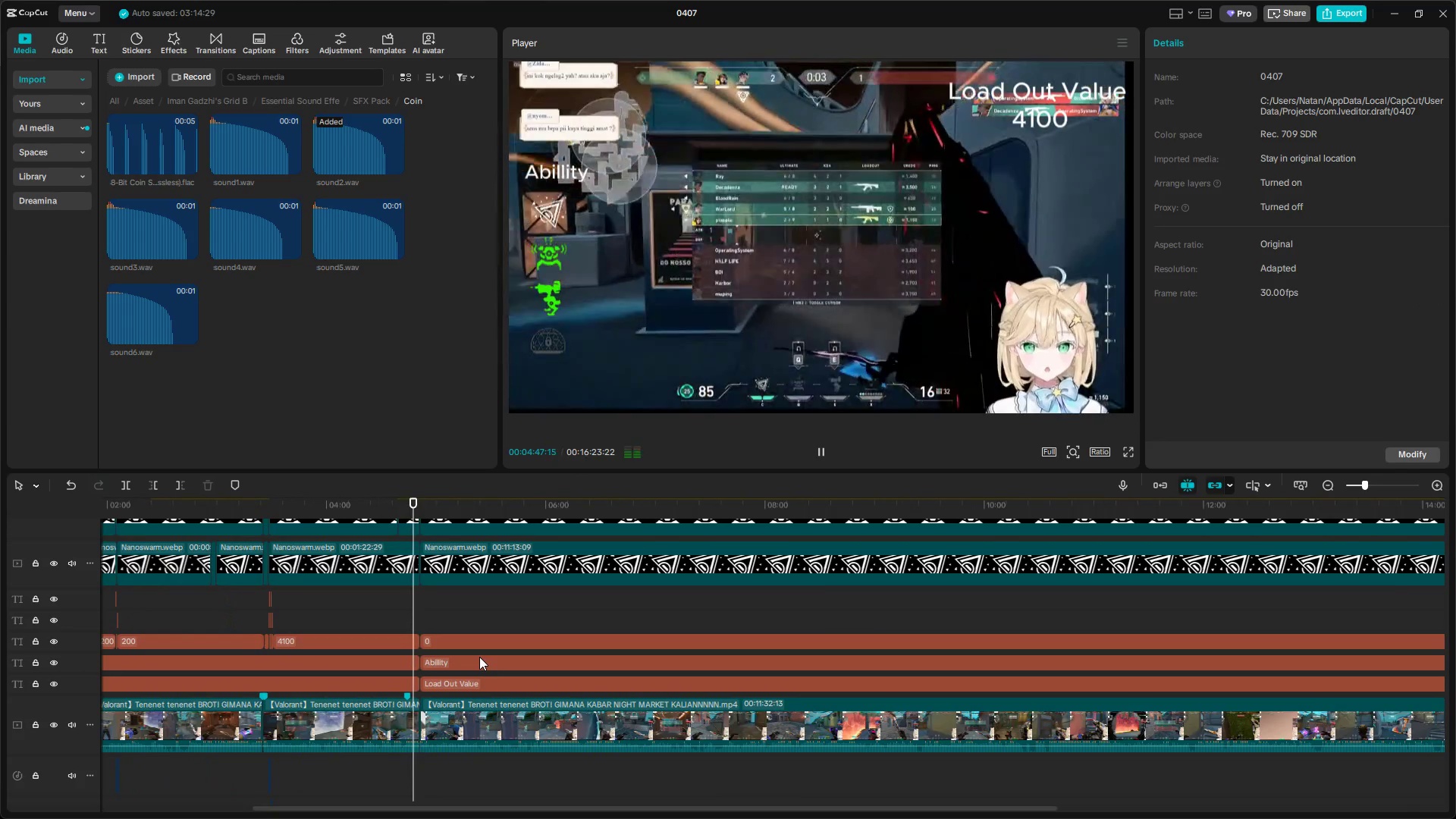 
key(Control+ControlLeft)
 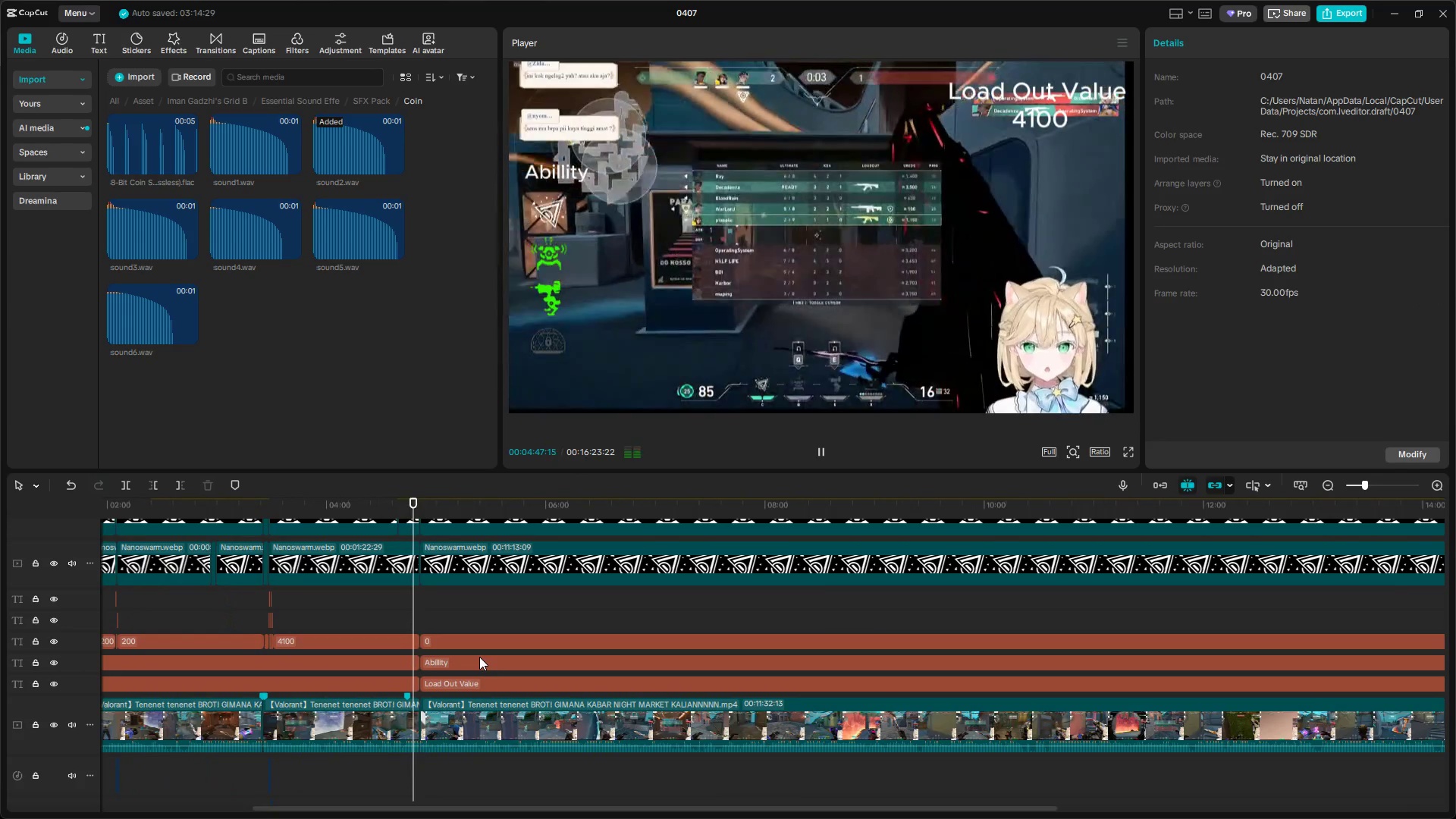 
key(Control+ControlLeft)
 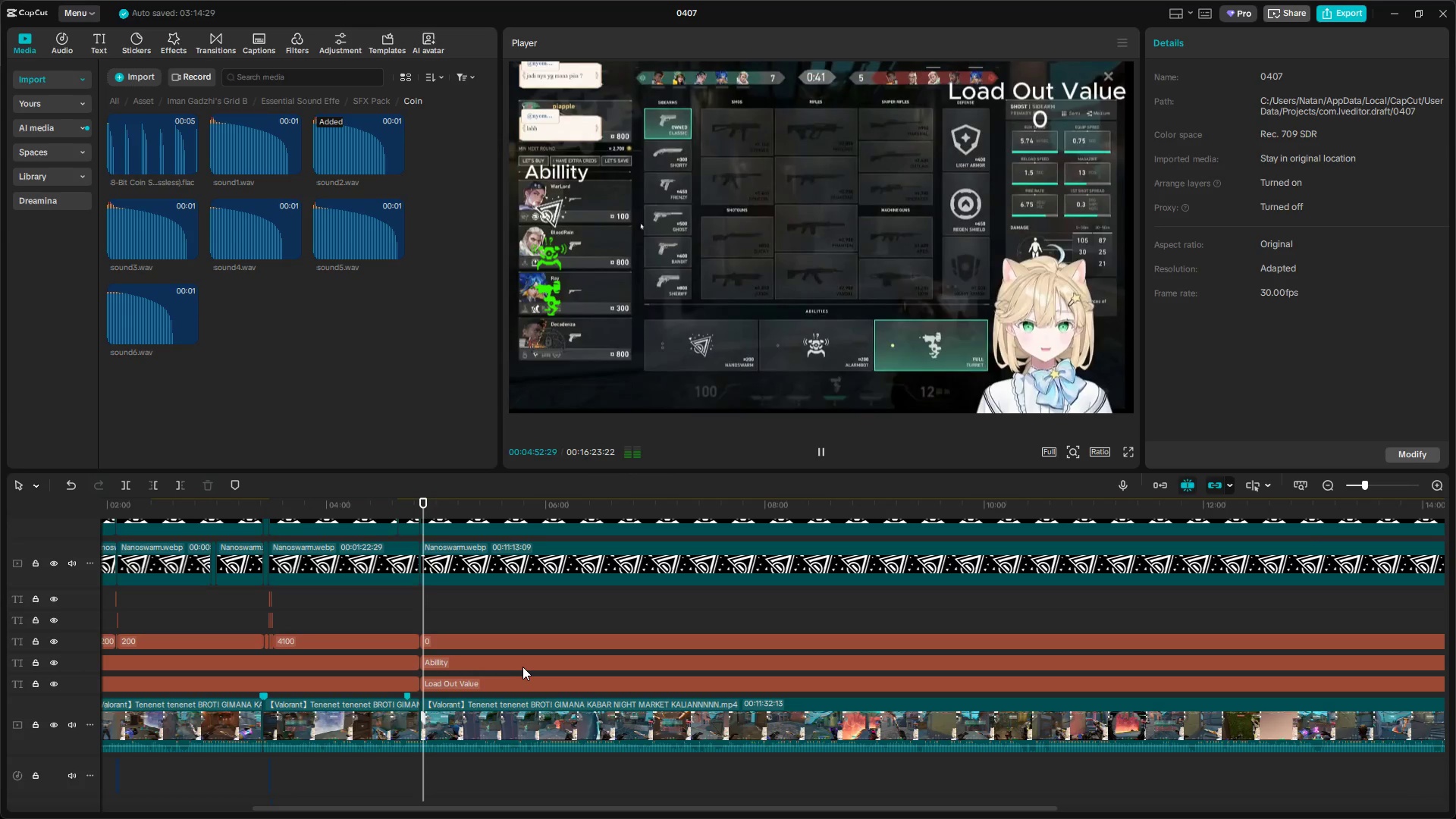 
scroll: coordinate [479, 657], scroll_direction: down, amount: 3.0
 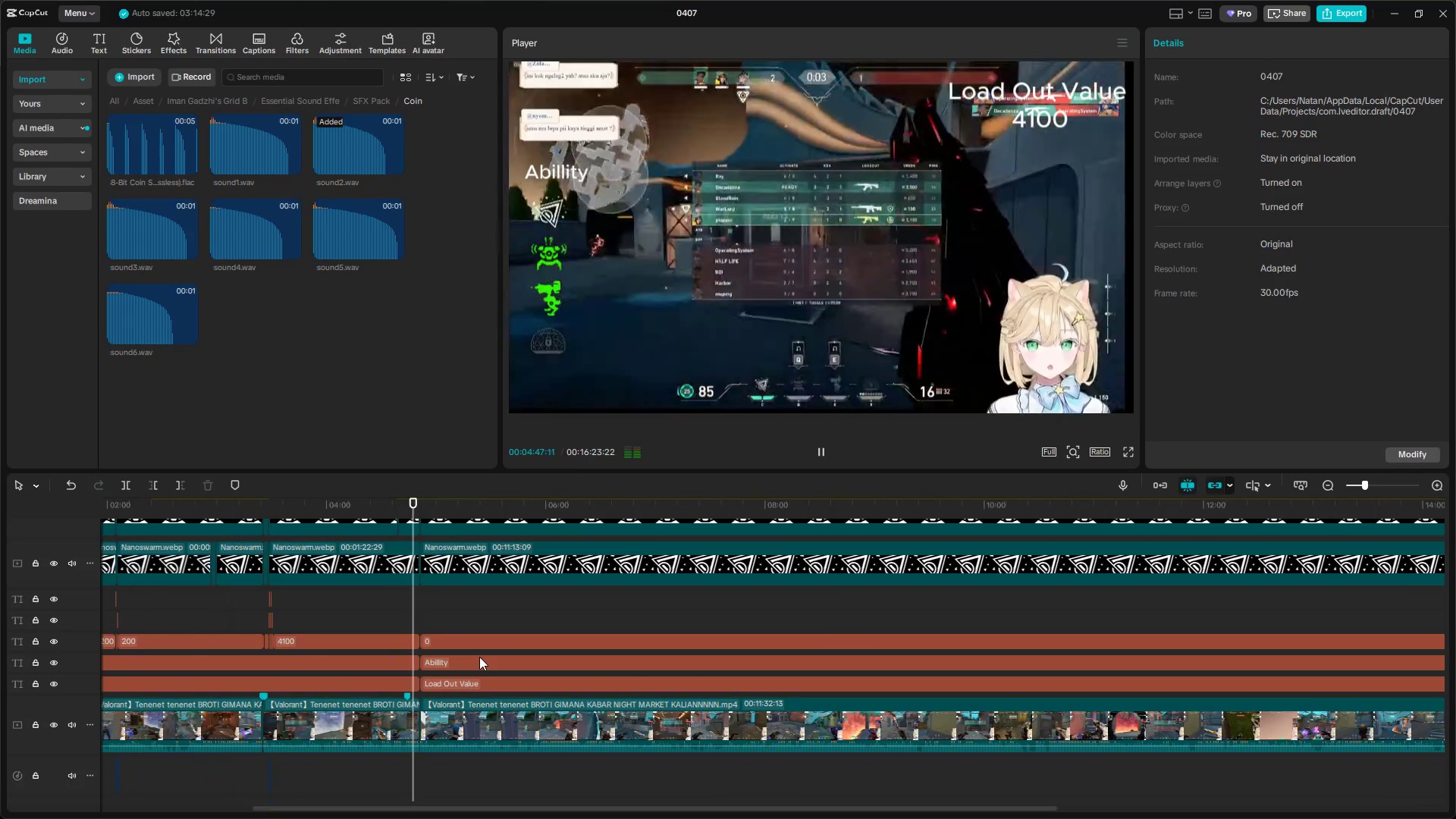 
wait(10.04)
 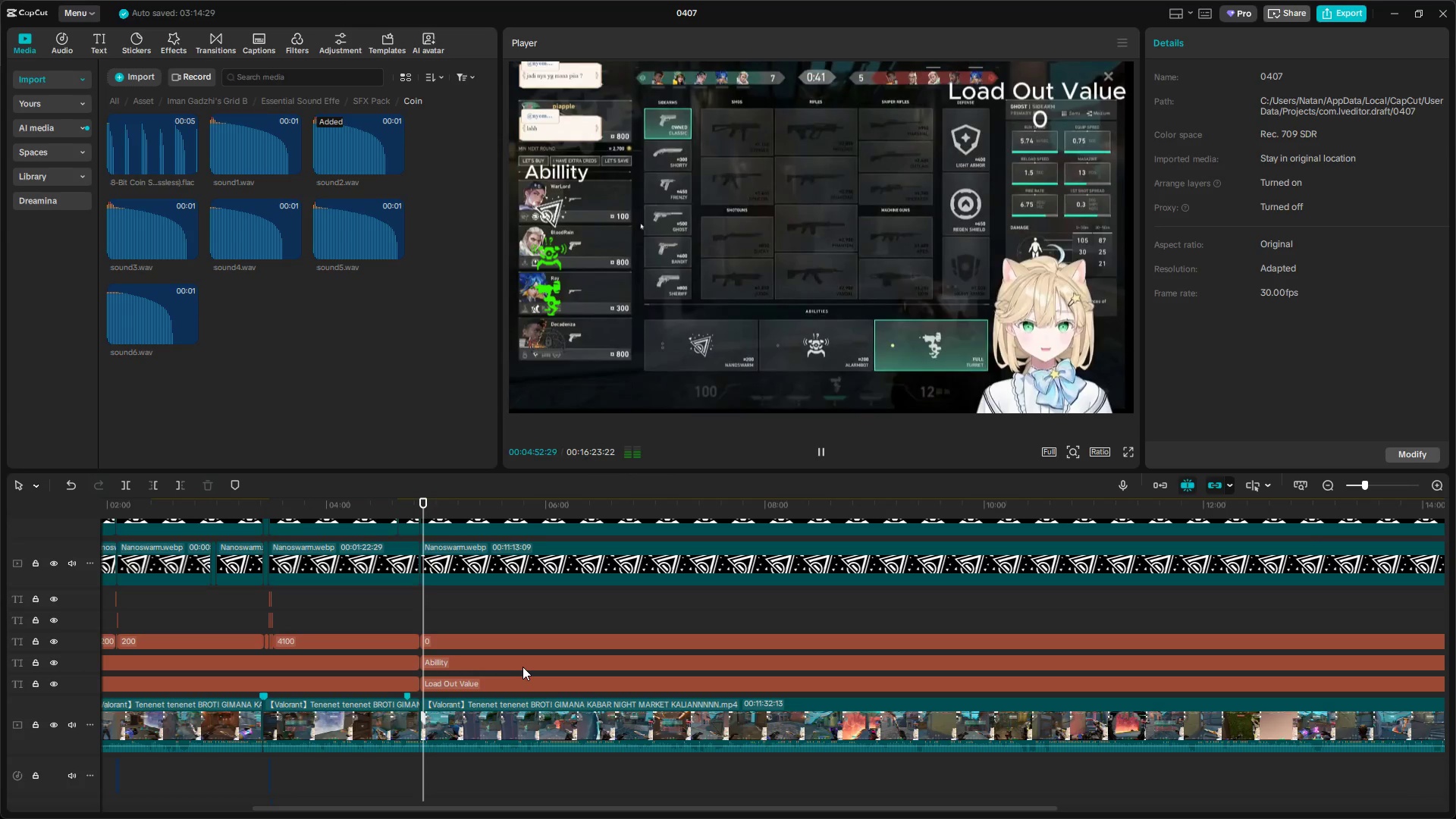 
left_click_drag(start_coordinate=[438, 604], to_coordinate=[420, 604])
 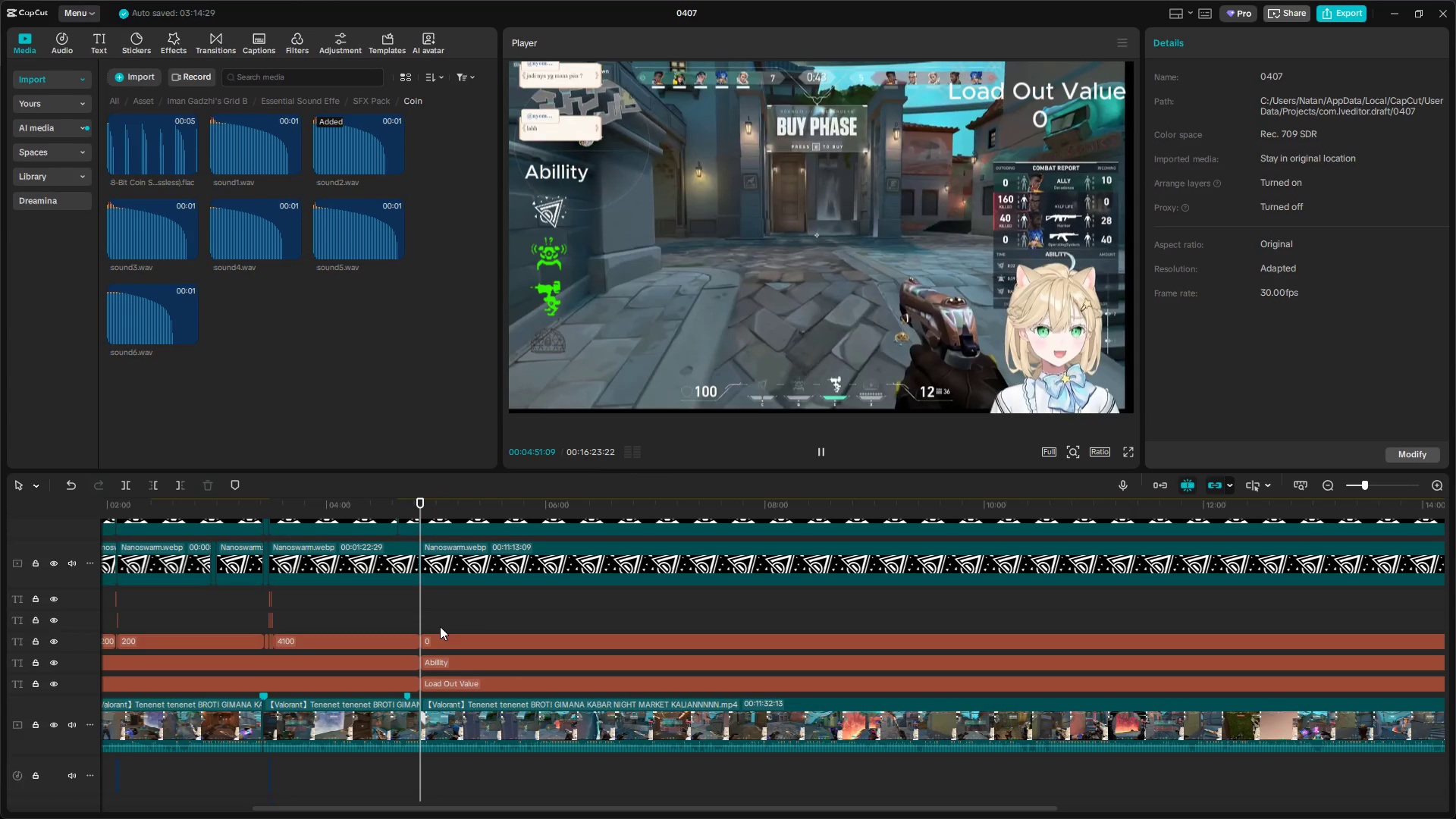 
left_click([473, 657])
 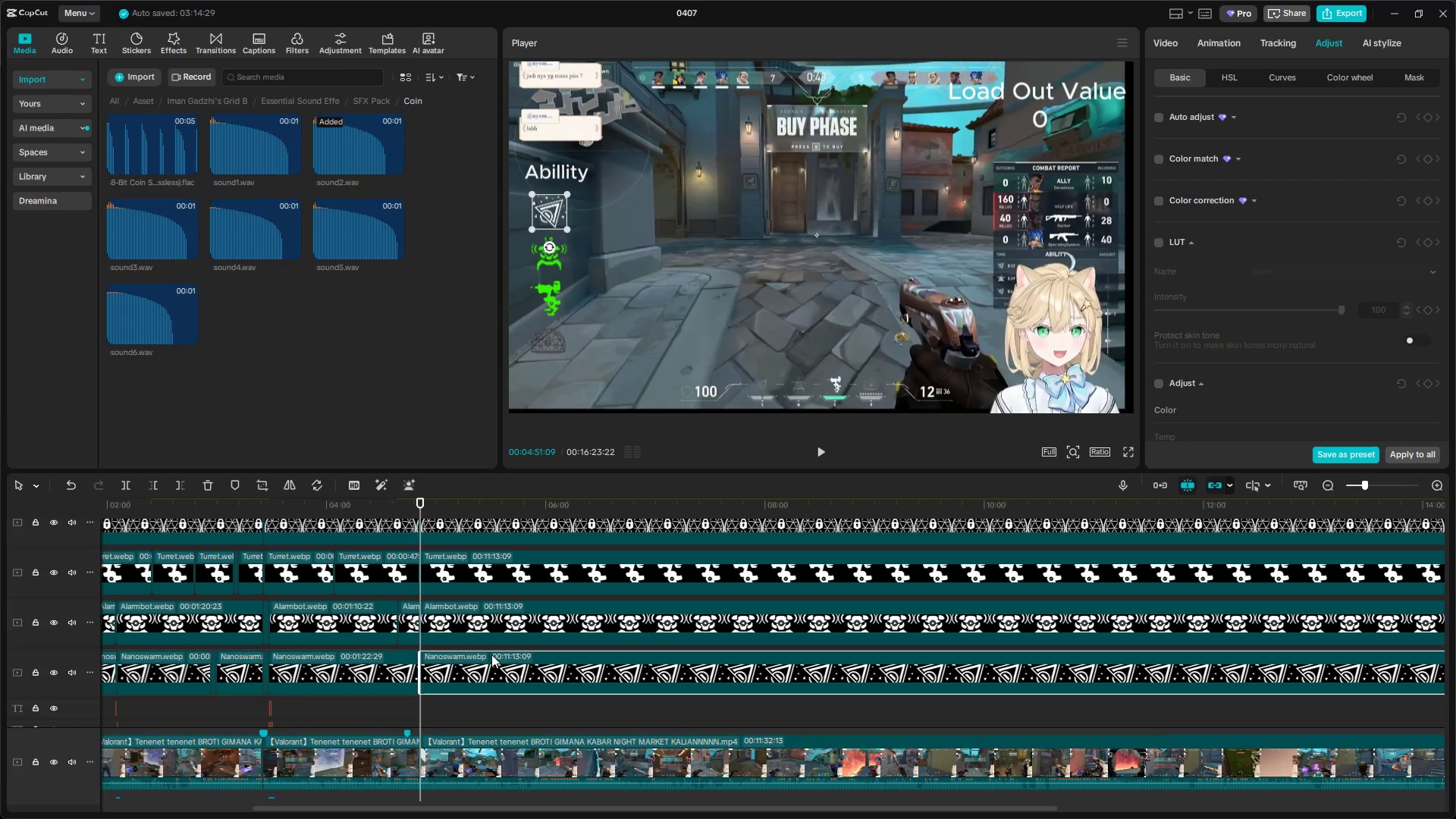 
scroll: coordinate [472, 651], scroll_direction: up, amount: 6.0
 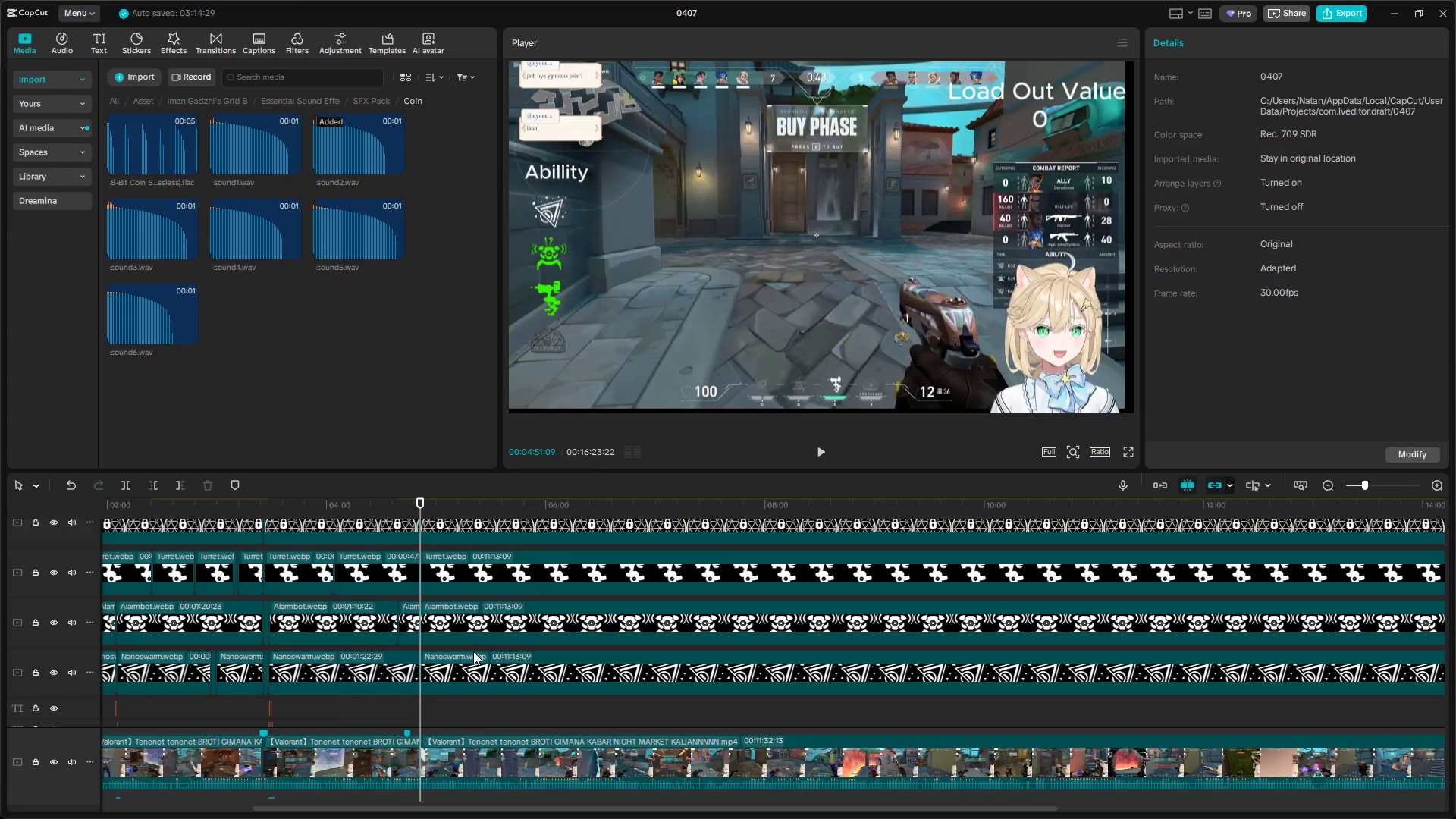 
left_click([504, 619])
 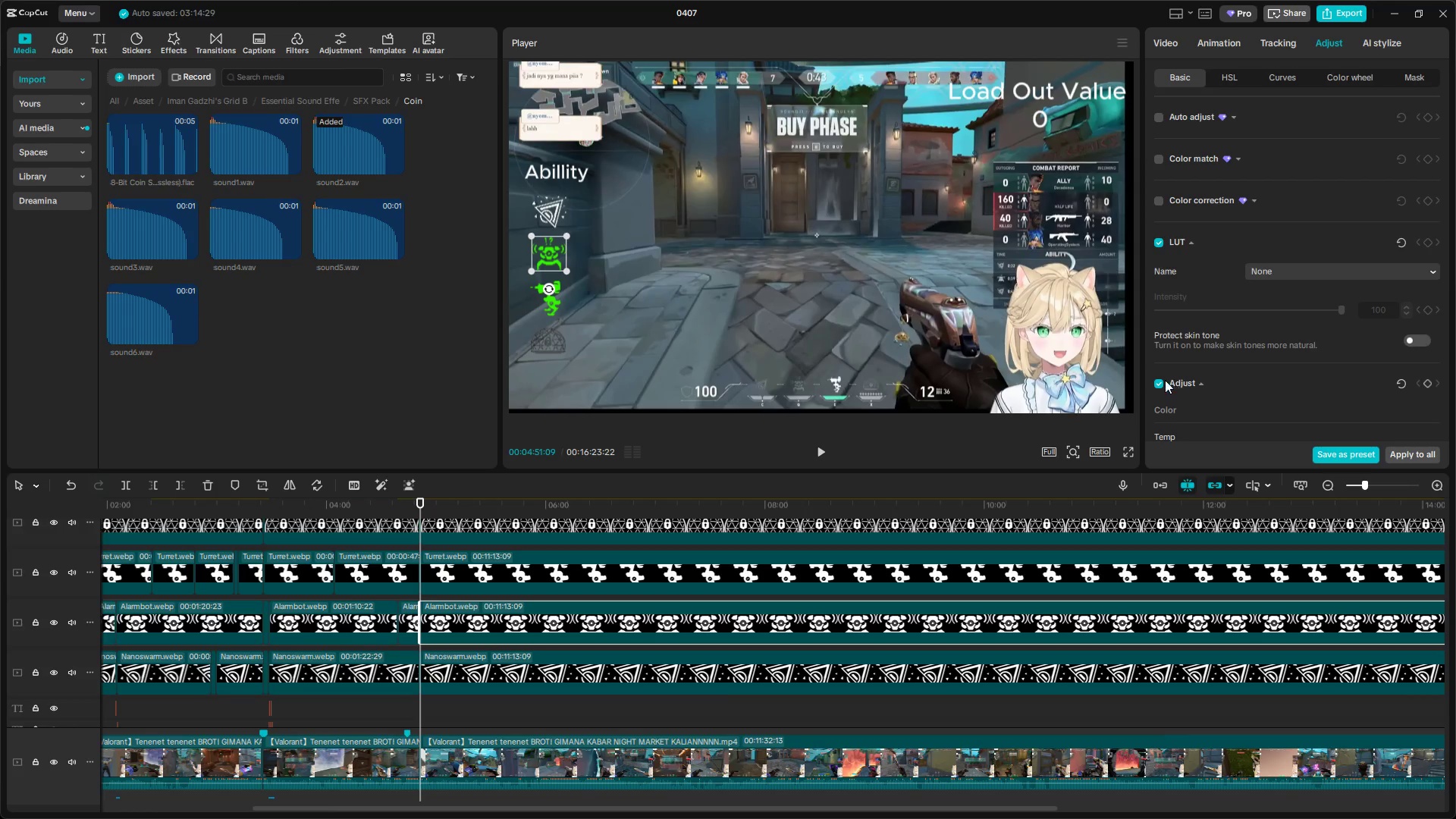 
double_click([1160, 381])
 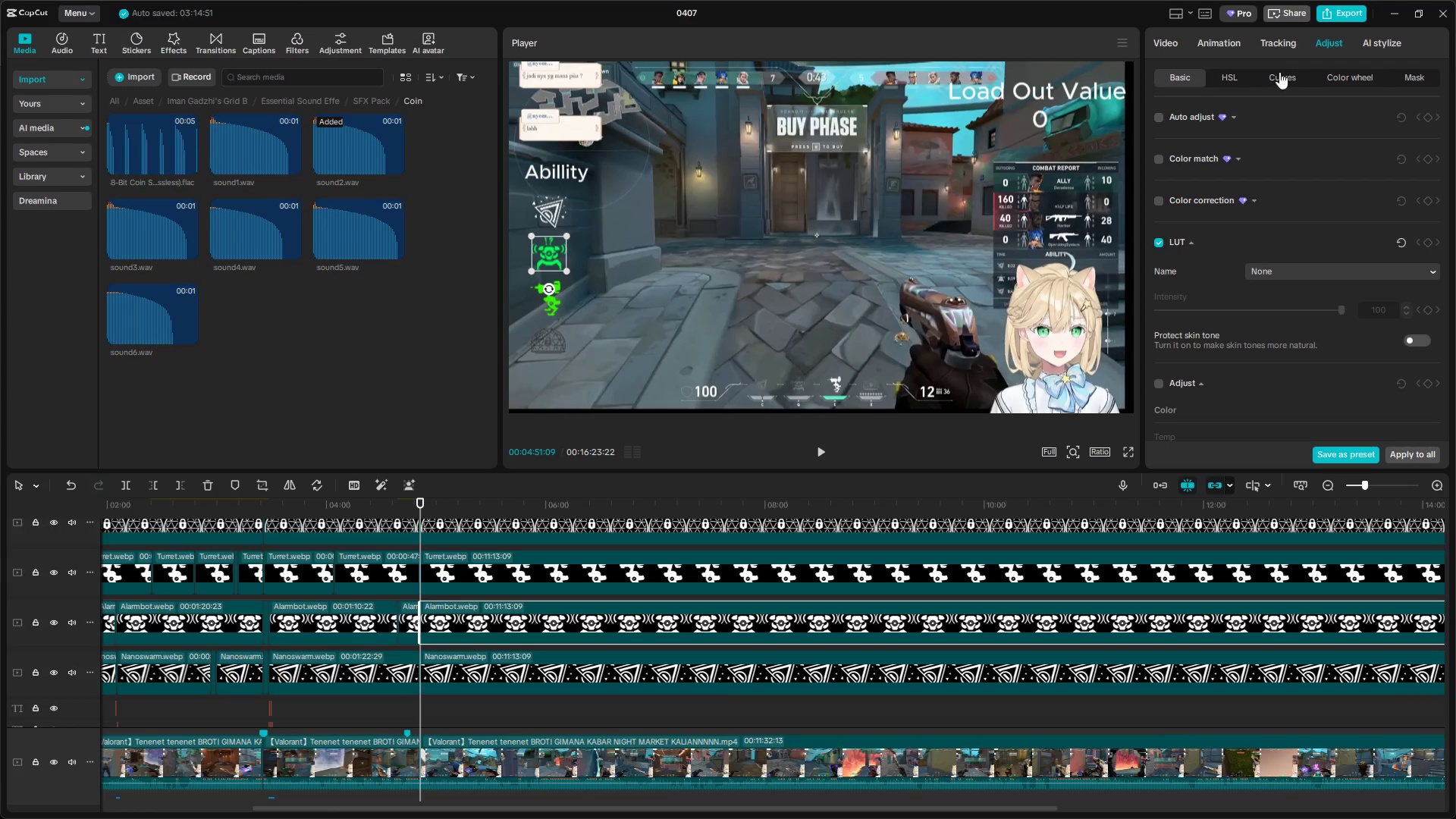 
left_click([1342, 77])
 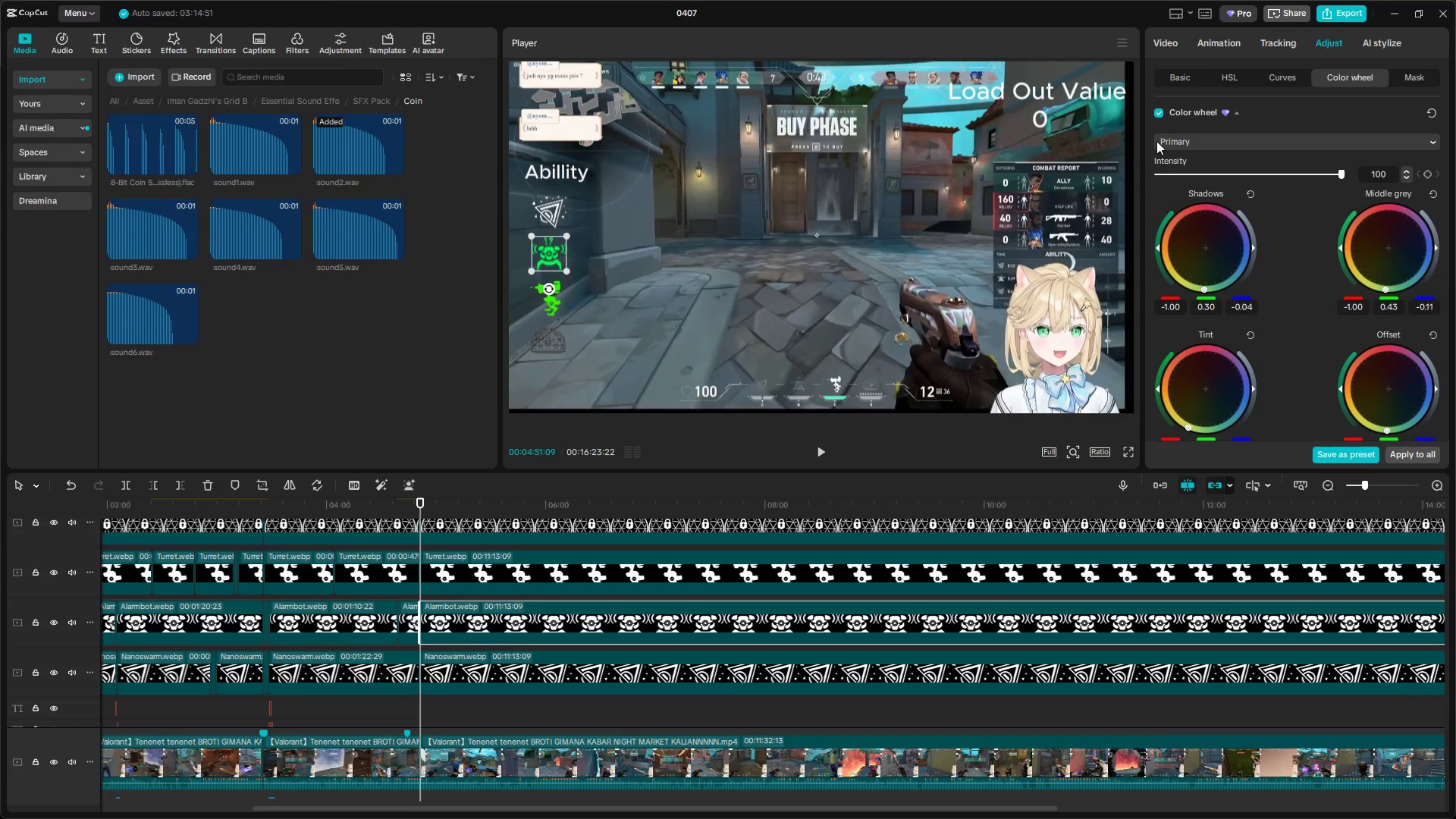 
left_click([1155, 118])
 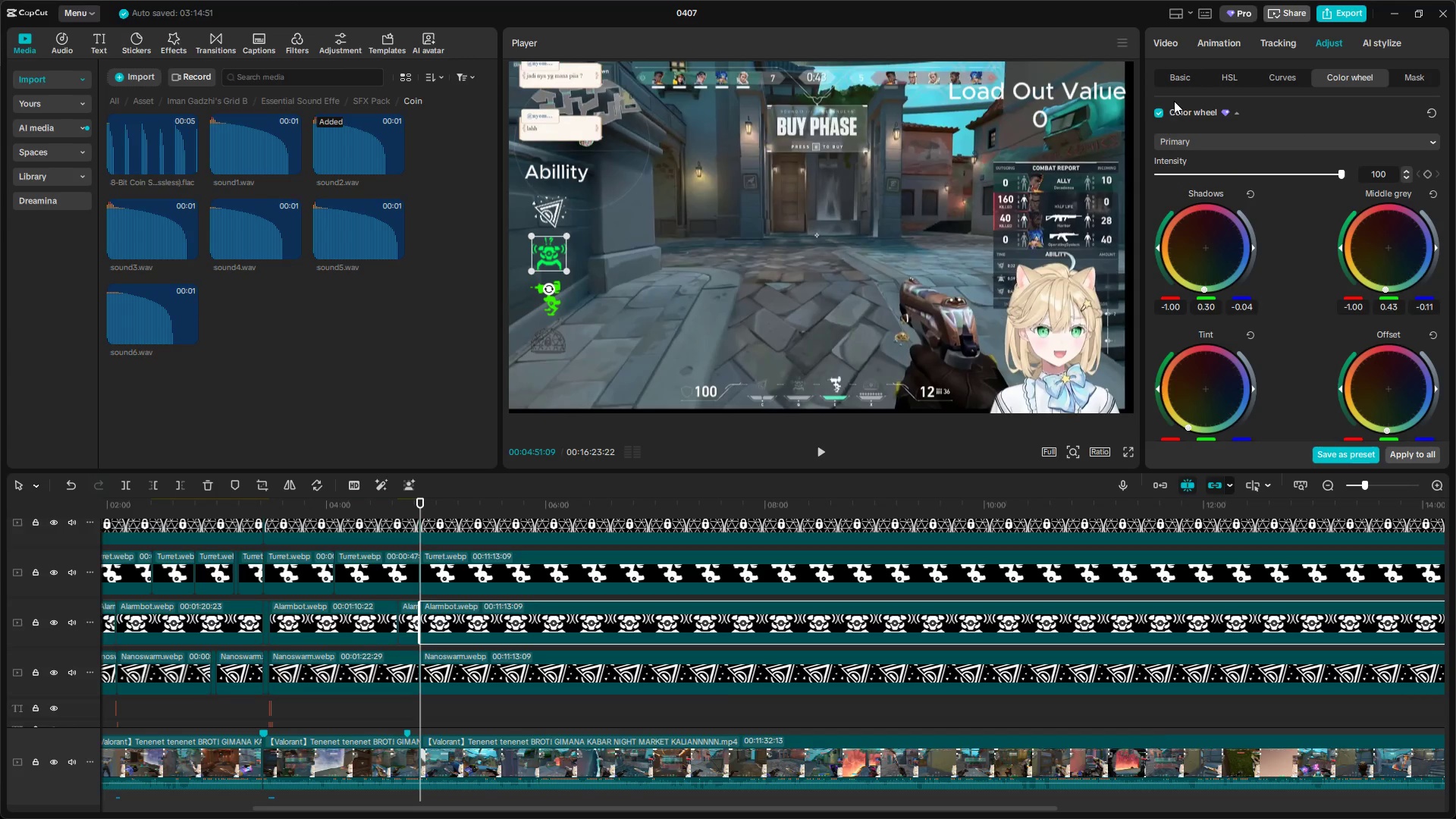 
left_click([1159, 111])
 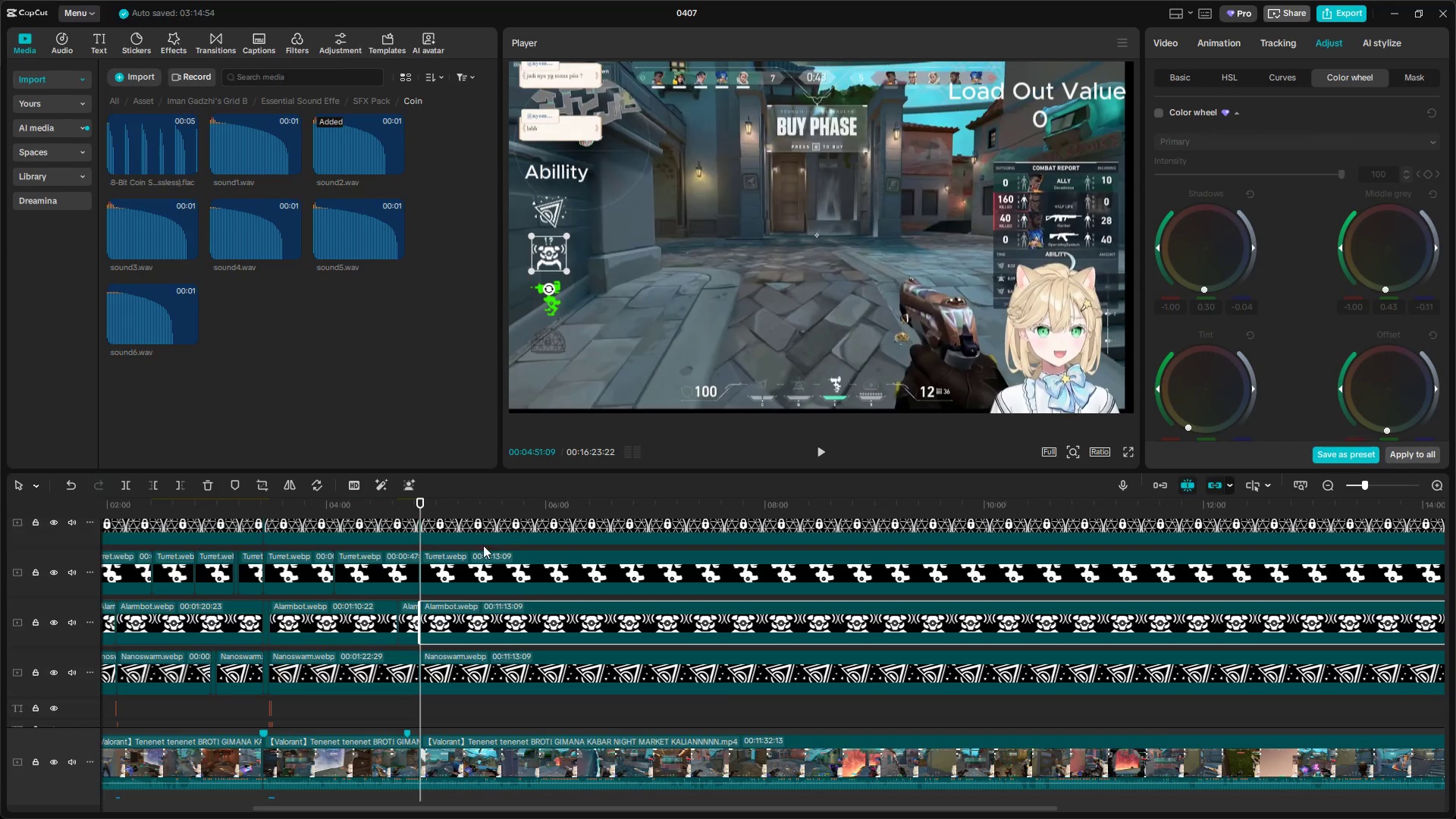 
scroll: coordinate [497, 546], scroll_direction: up, amount: 3.0
 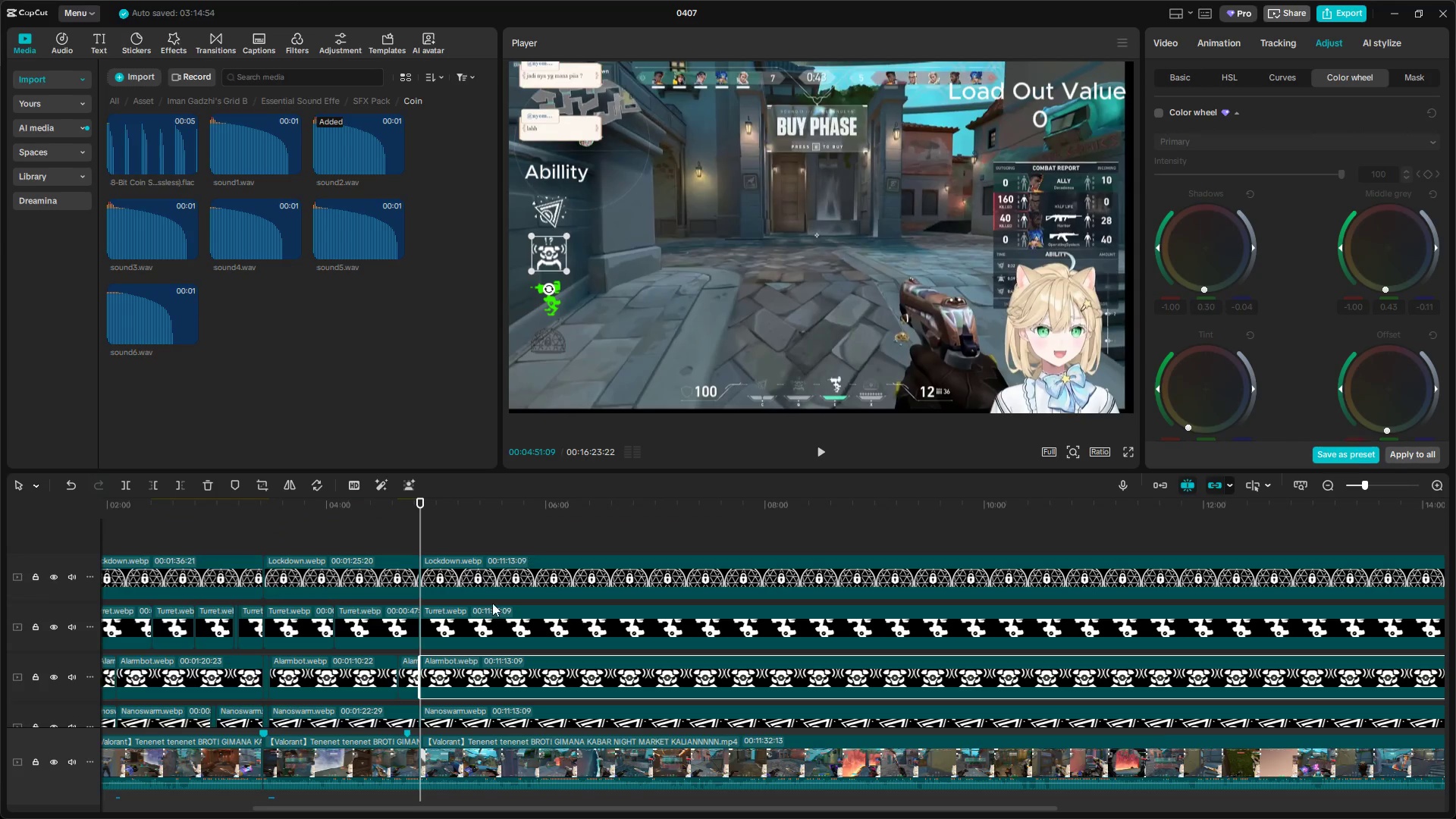 
left_click([486, 620])
 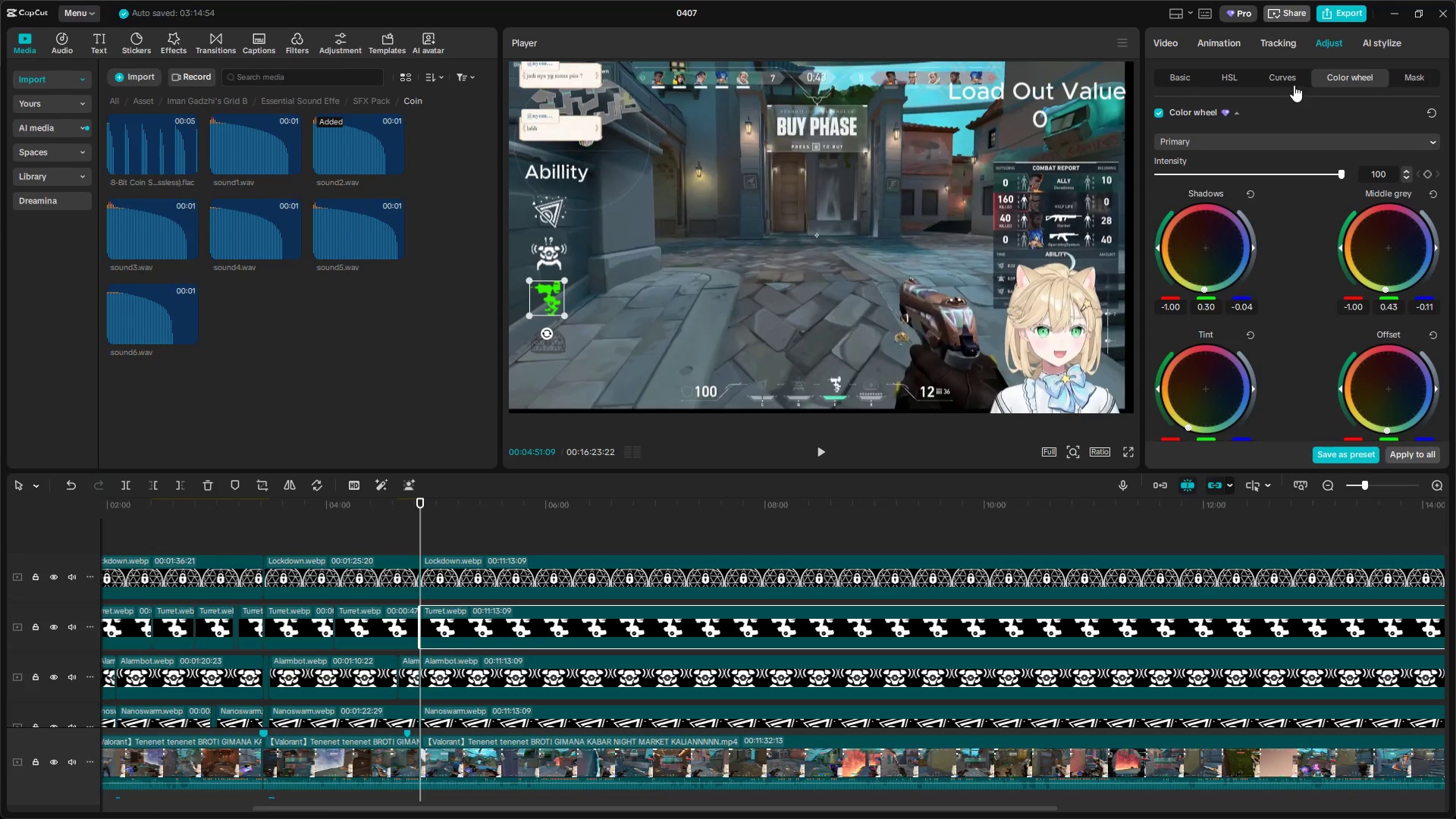 
left_click([1157, 114])
 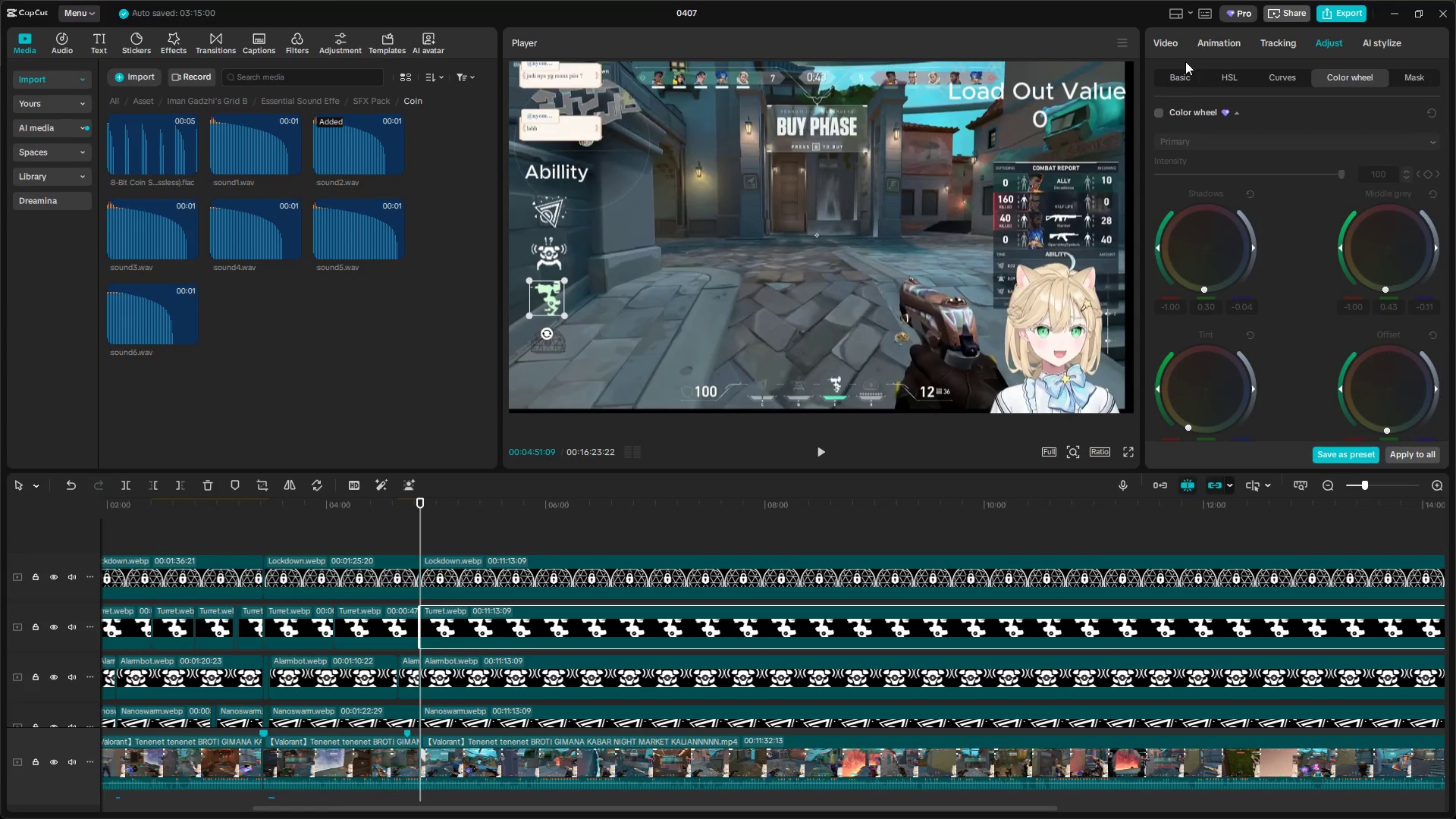 
left_click([1178, 81])
 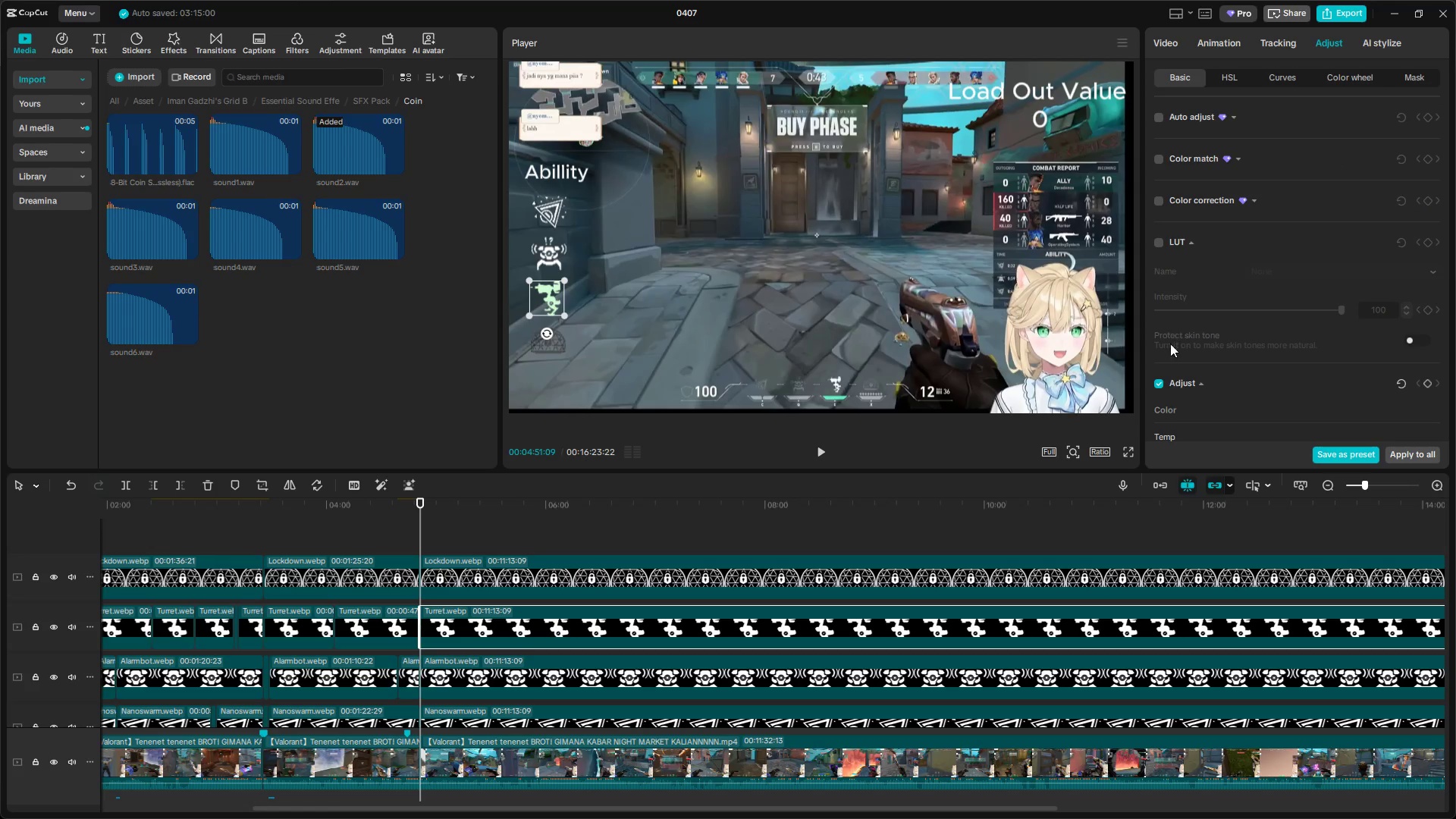 
left_click([1161, 385])
 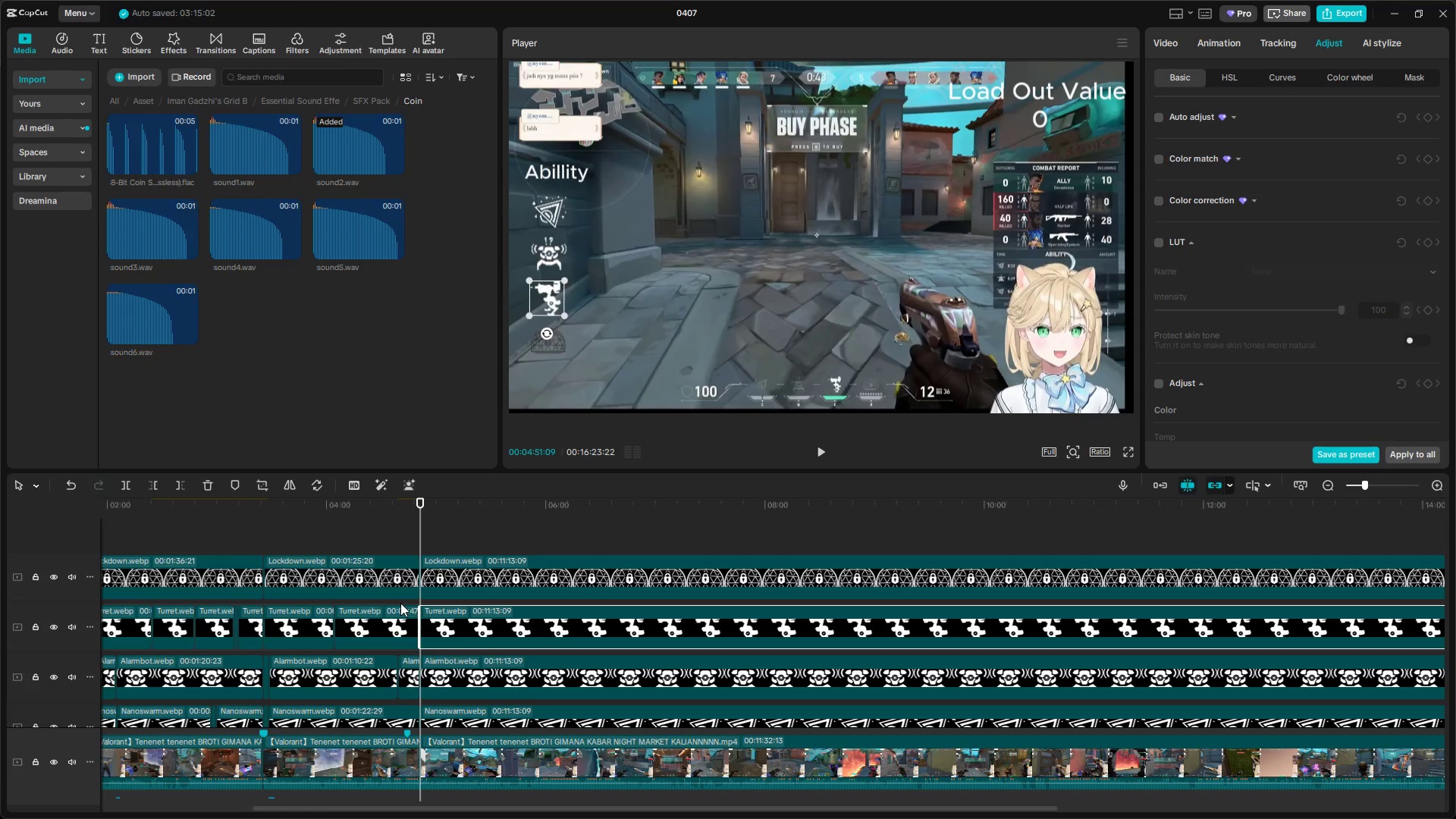 
key(Space)
 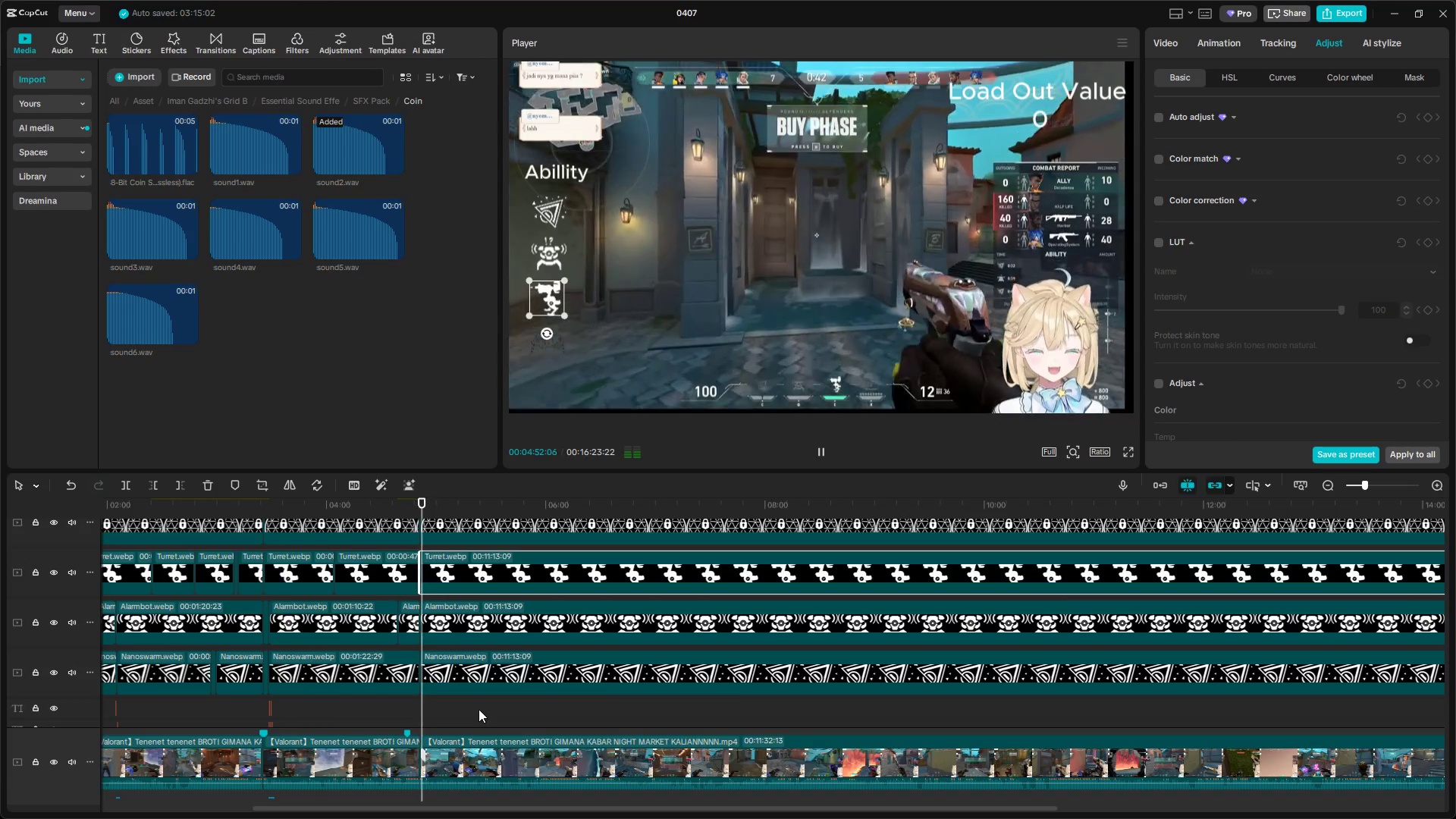 
scroll: coordinate [419, 595], scroll_direction: down, amount: 3.0
 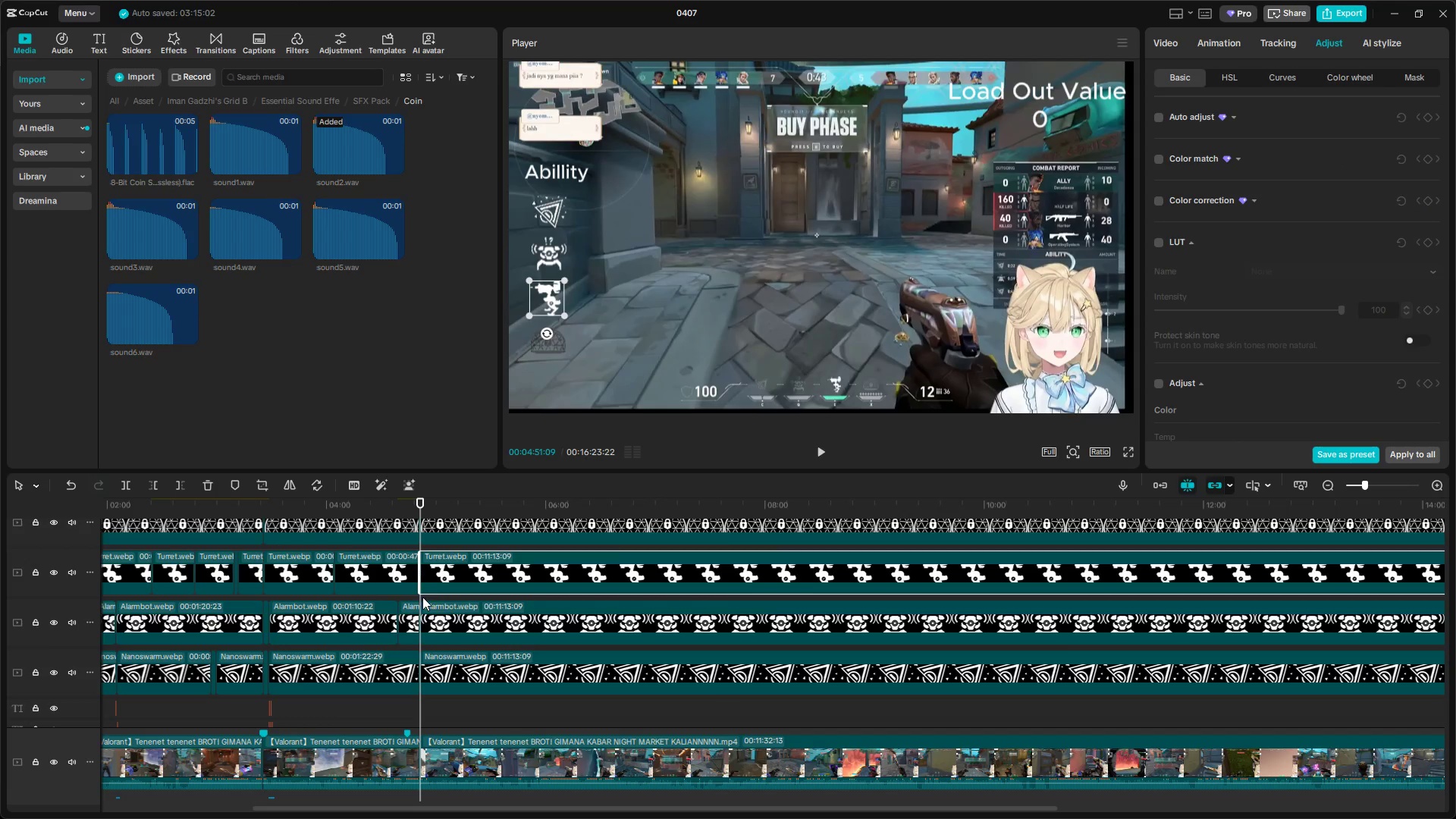 
key(Space)
 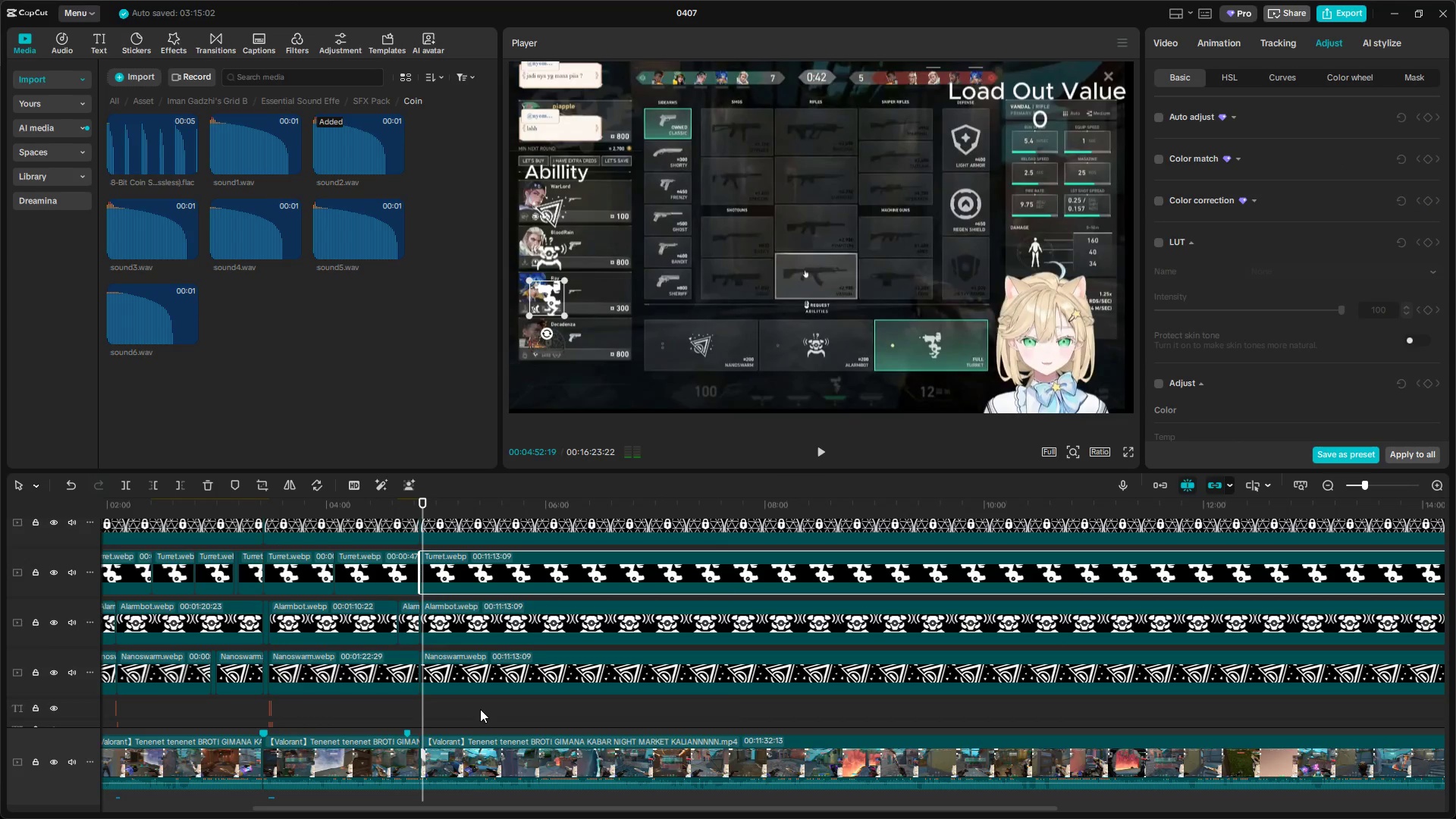 
key(Space)
 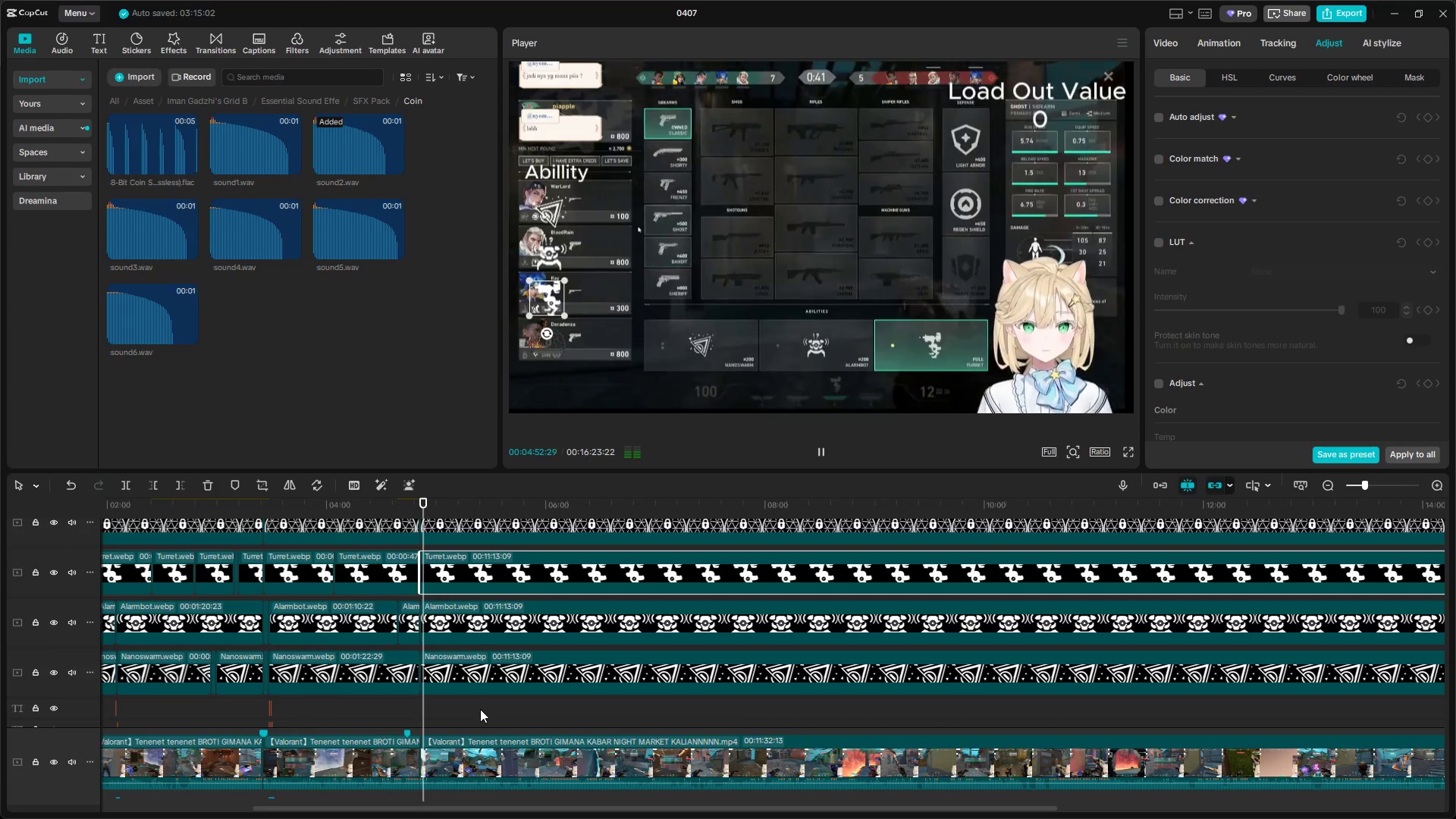 
key(Space)
 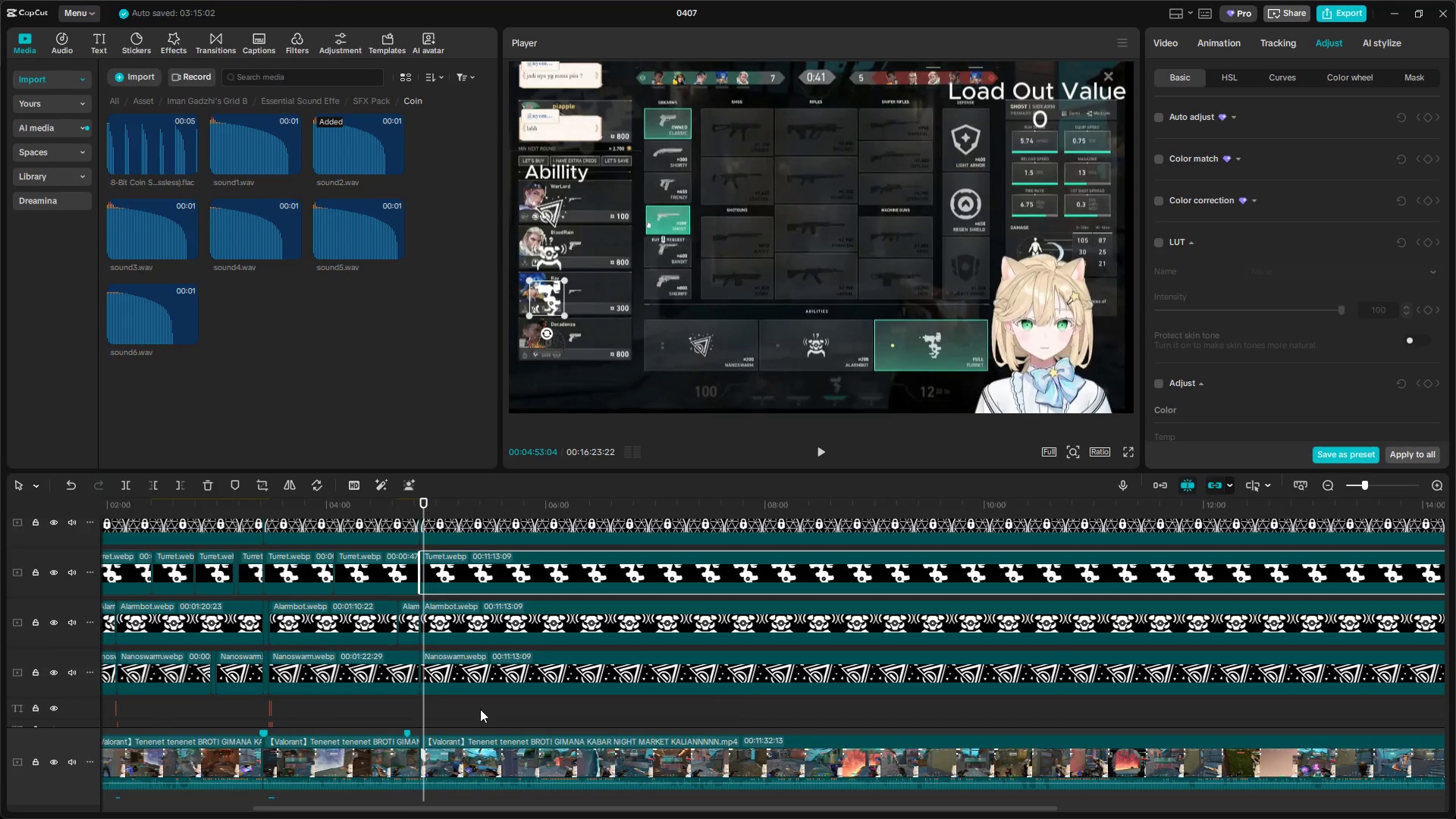 
key(Space)
 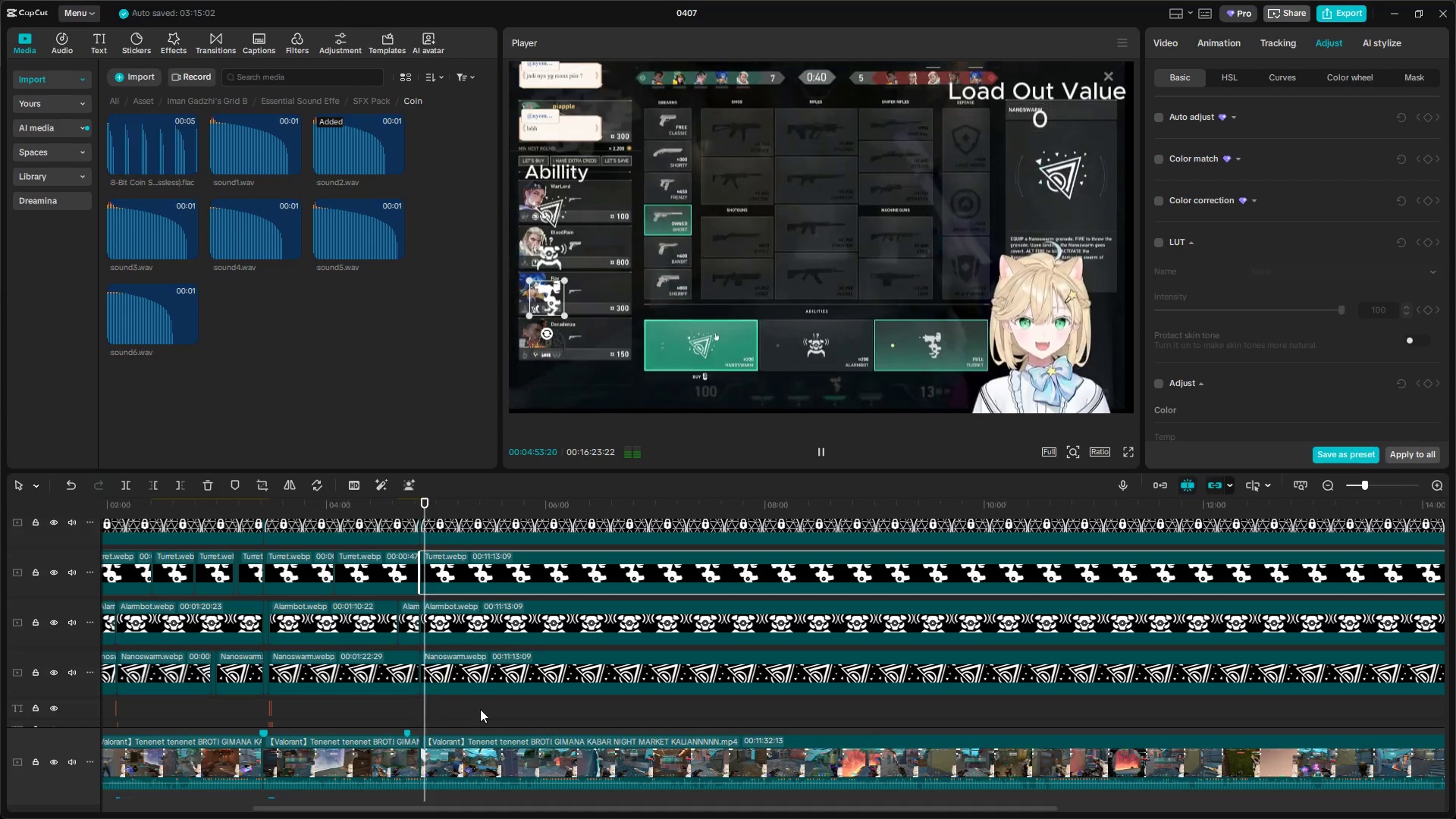 
key(Space)
 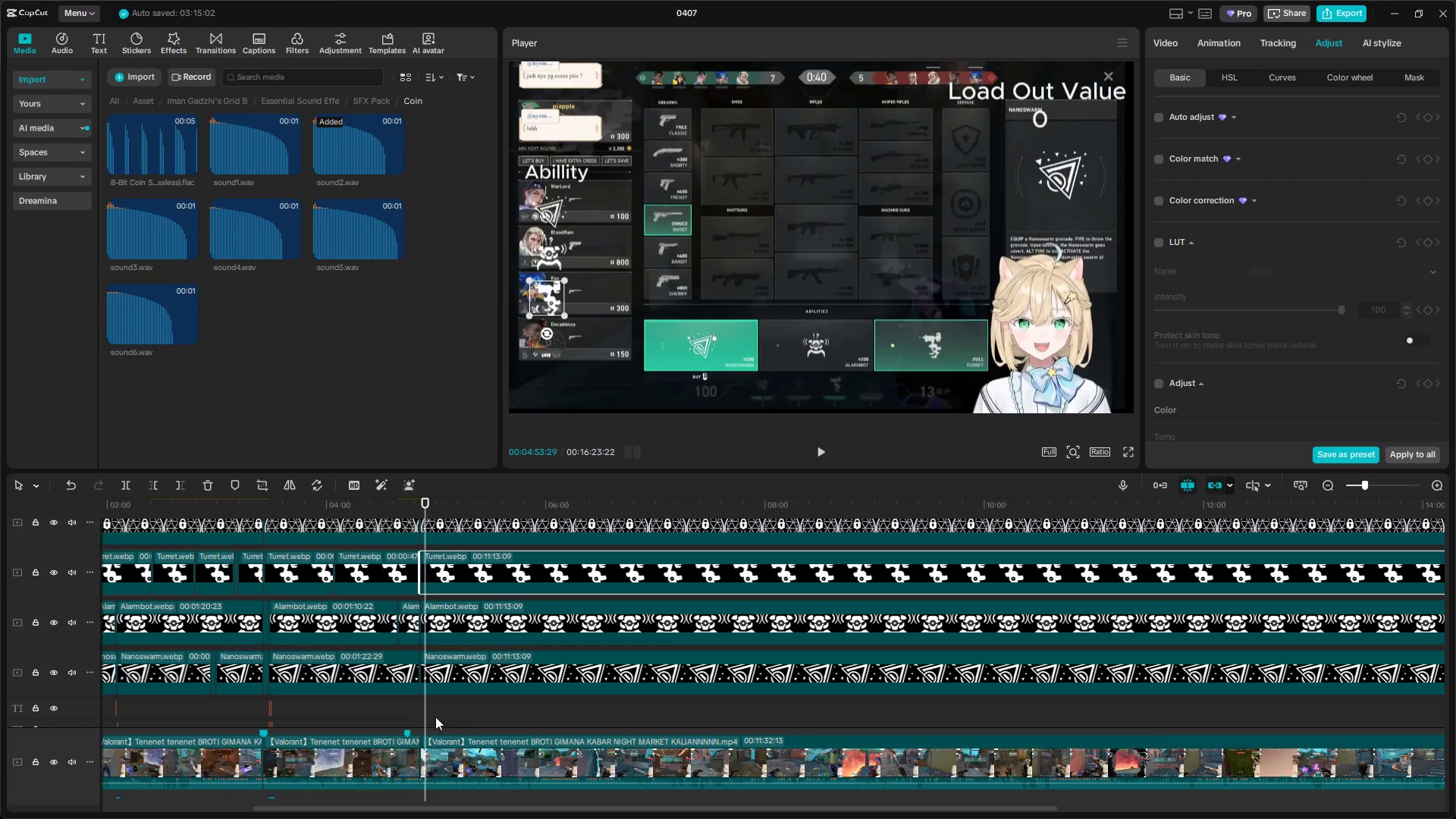 
hold_key(key=ControlLeft, duration=1.5)
 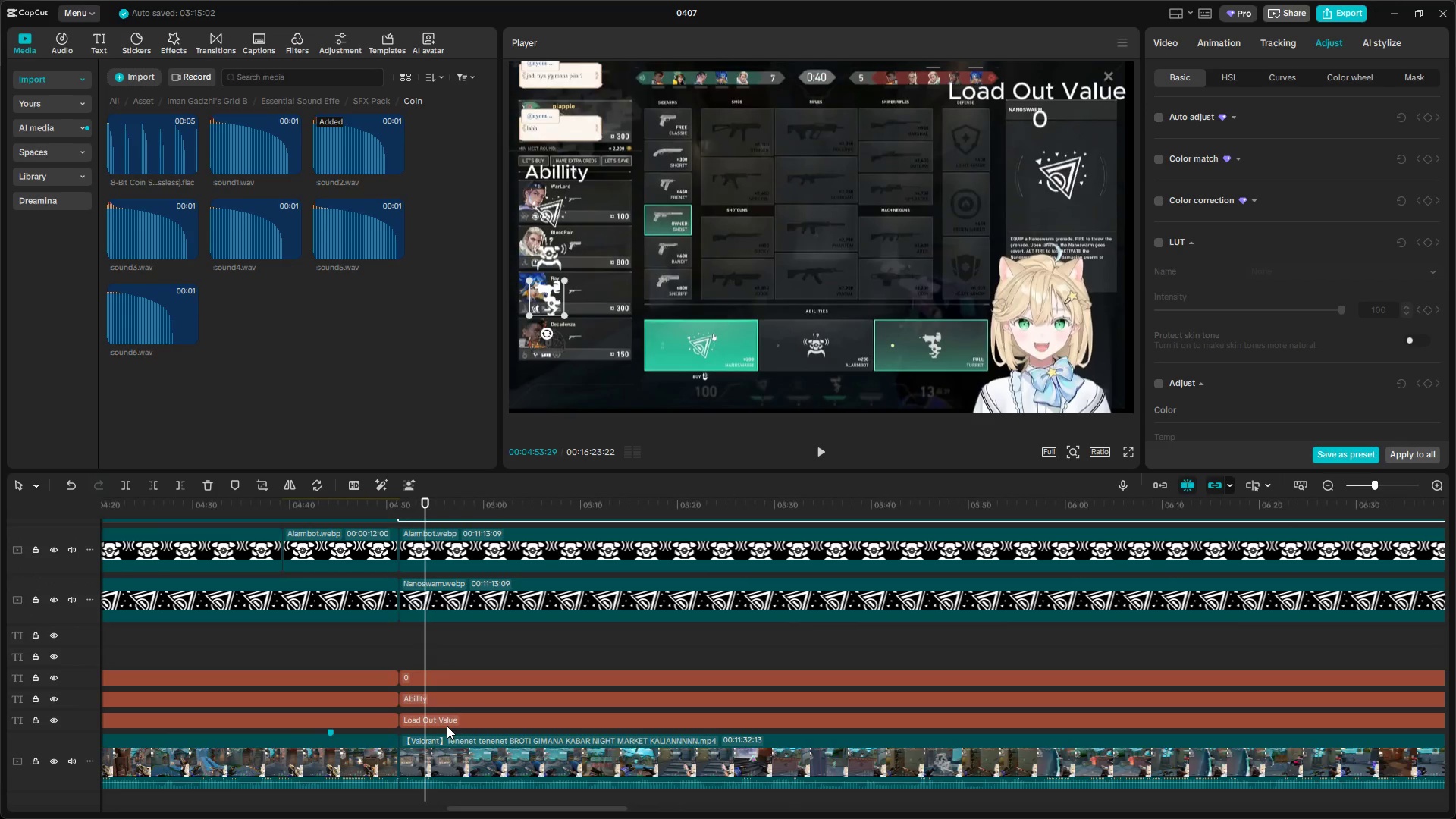 
scroll: coordinate [438, 729], scroll_direction: down, amount: 4.0
 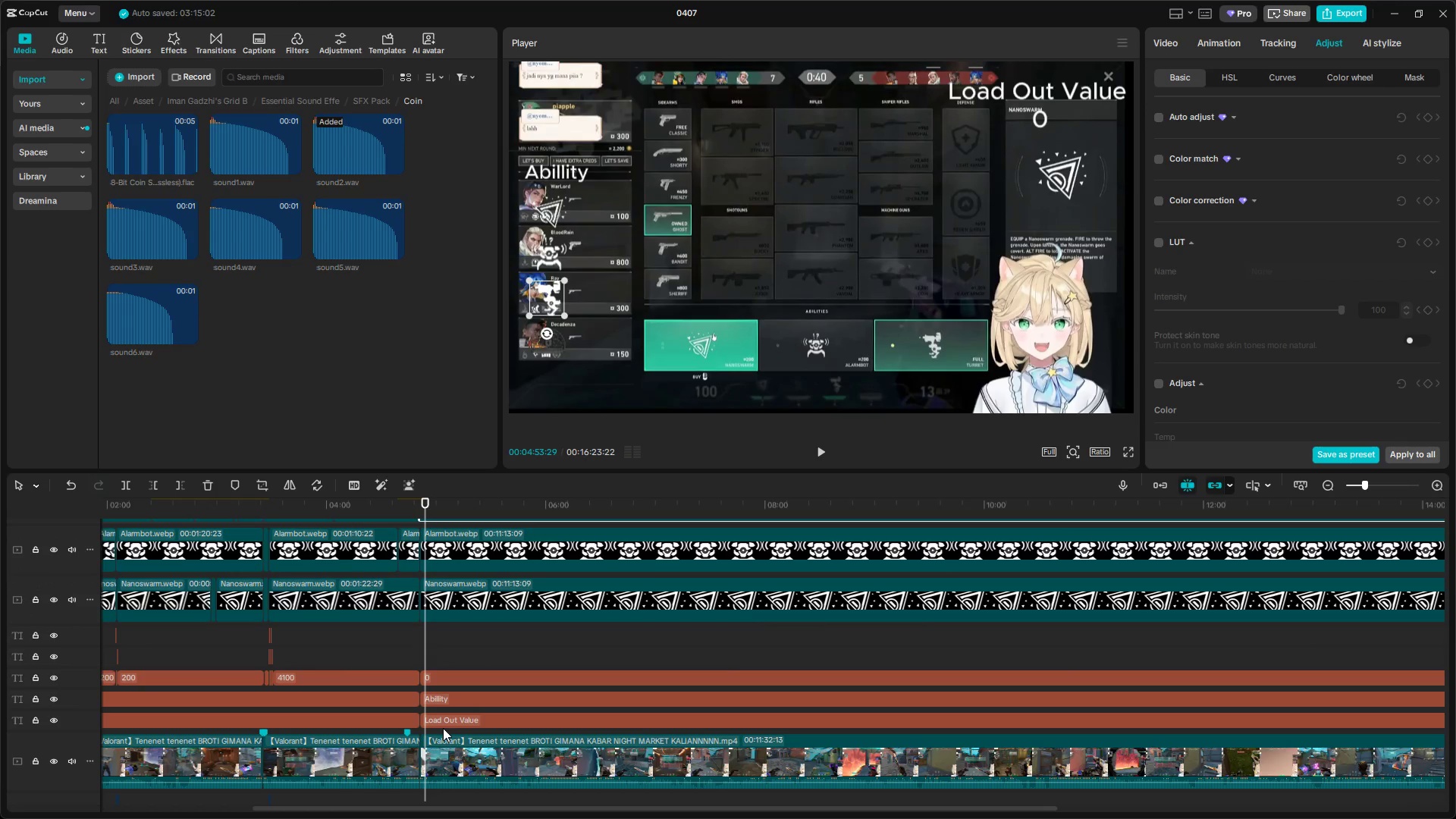 
hold_key(key=ControlLeft, duration=1.11)
scroll: coordinate [447, 726], scroll_direction: up, amount: 20.0
 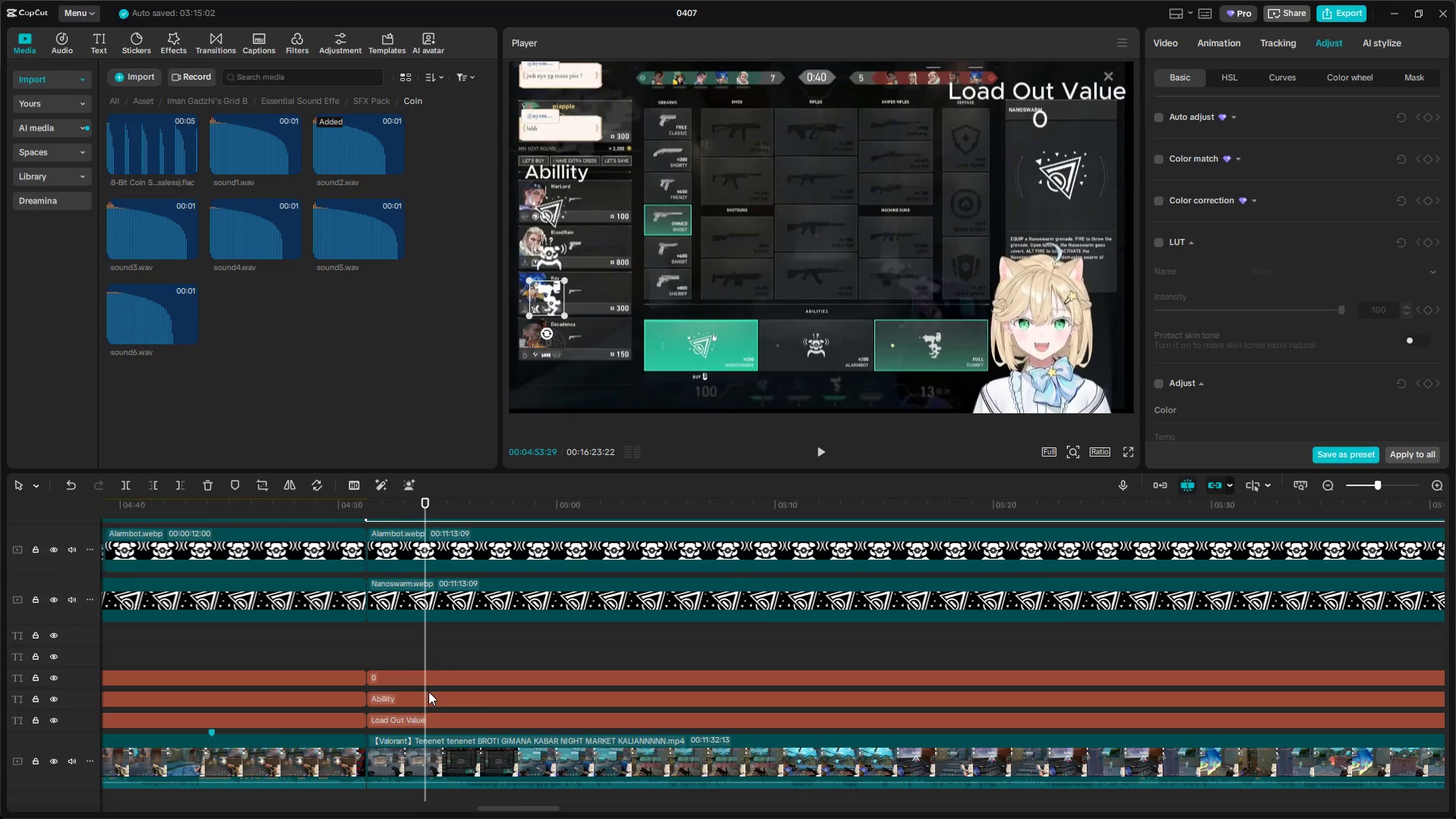 
key(Control+V)
 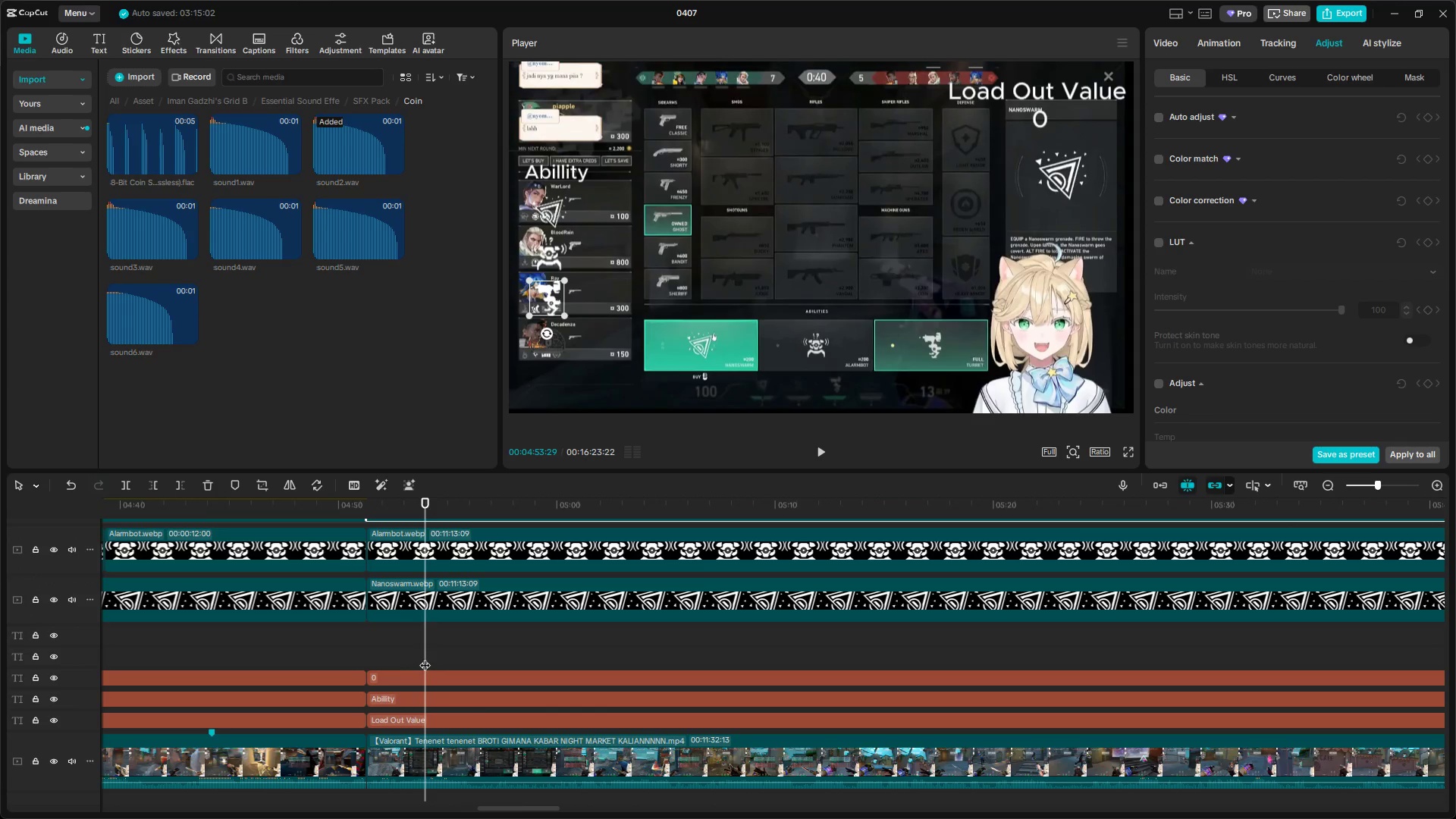 
left_click([428, 654])
 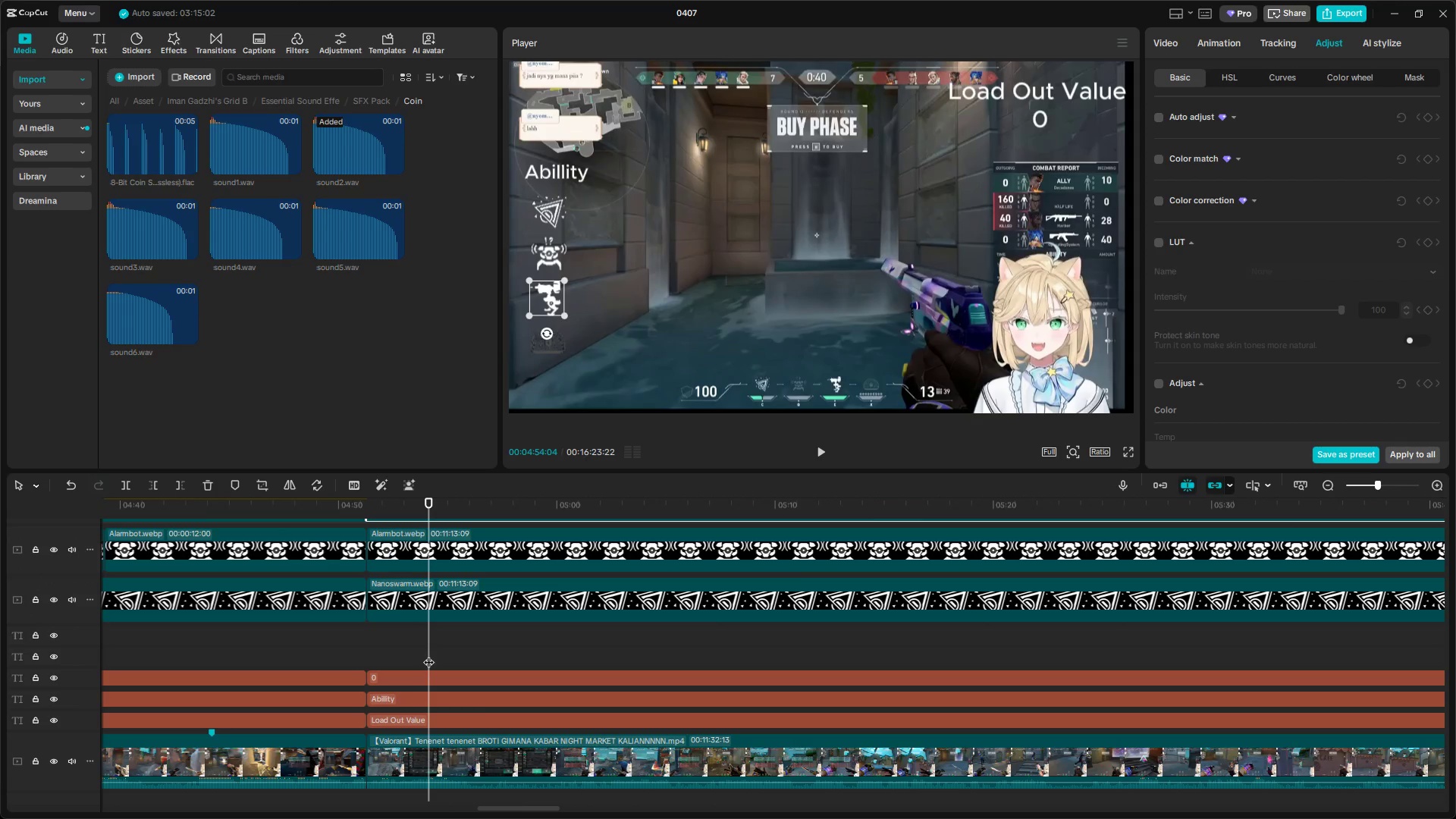 
left_click([425, 654])
 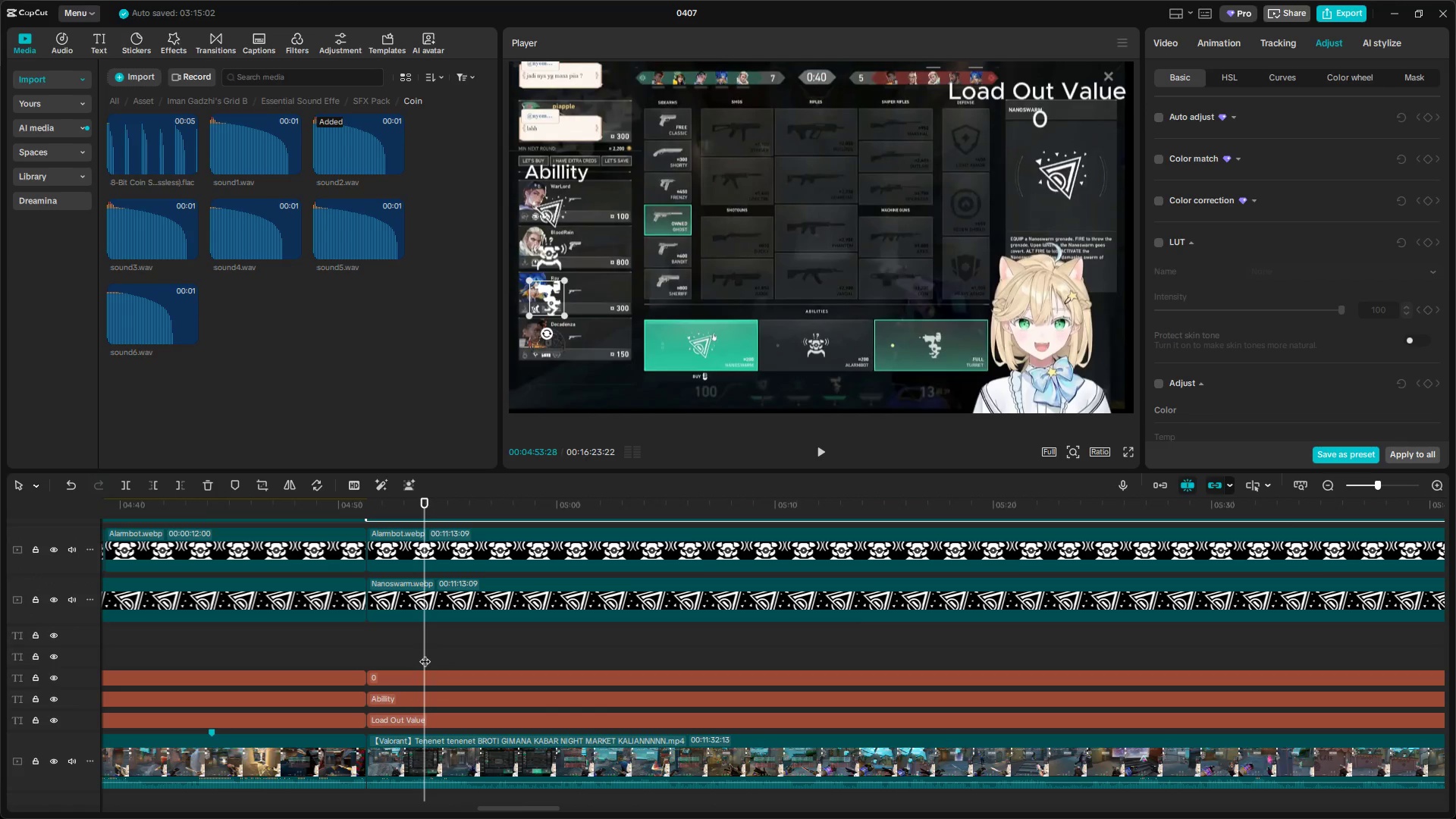 
left_click_drag(start_coordinate=[425, 654], to_coordinate=[412, 654])
 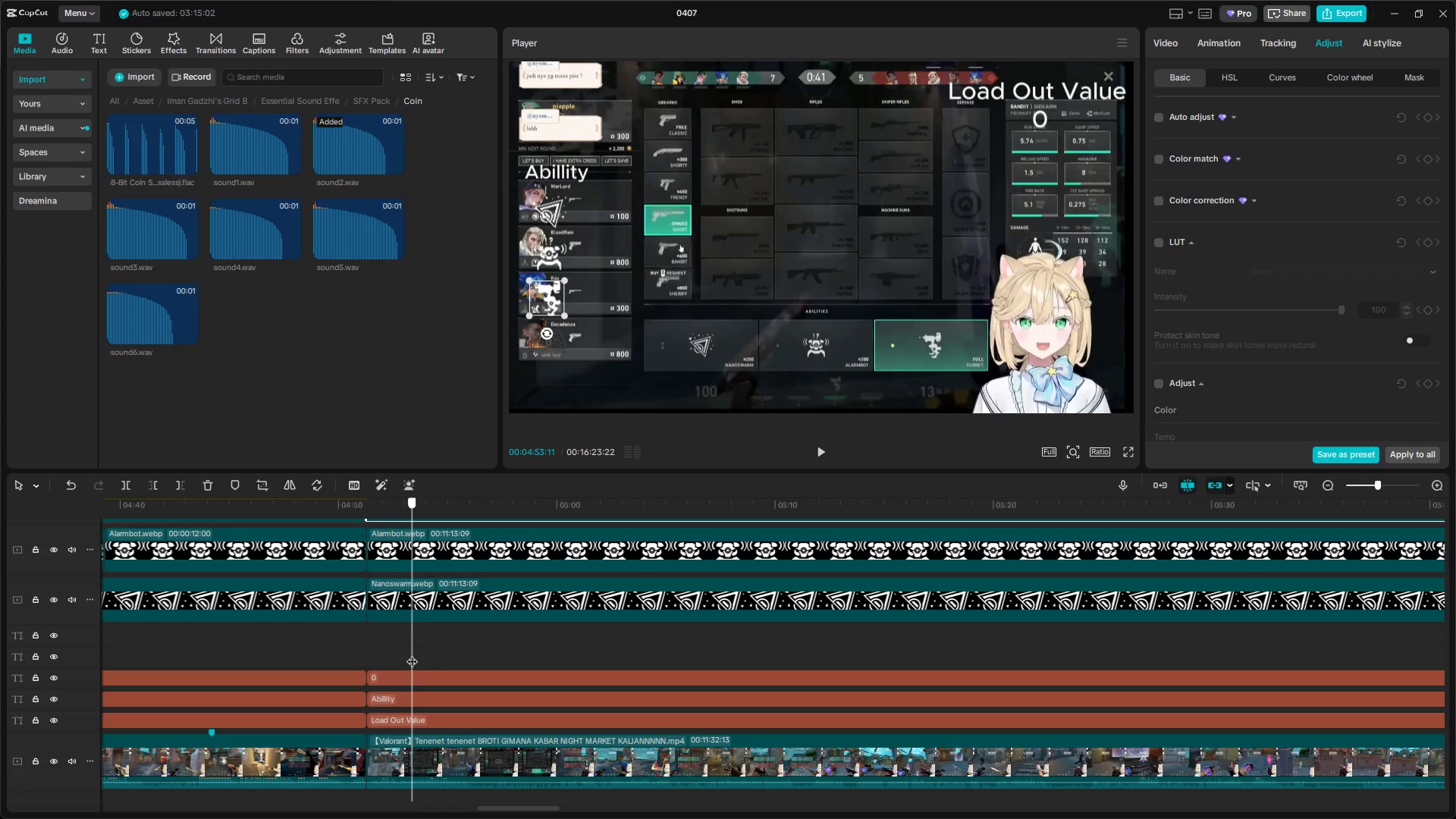 
key(Control+V)
 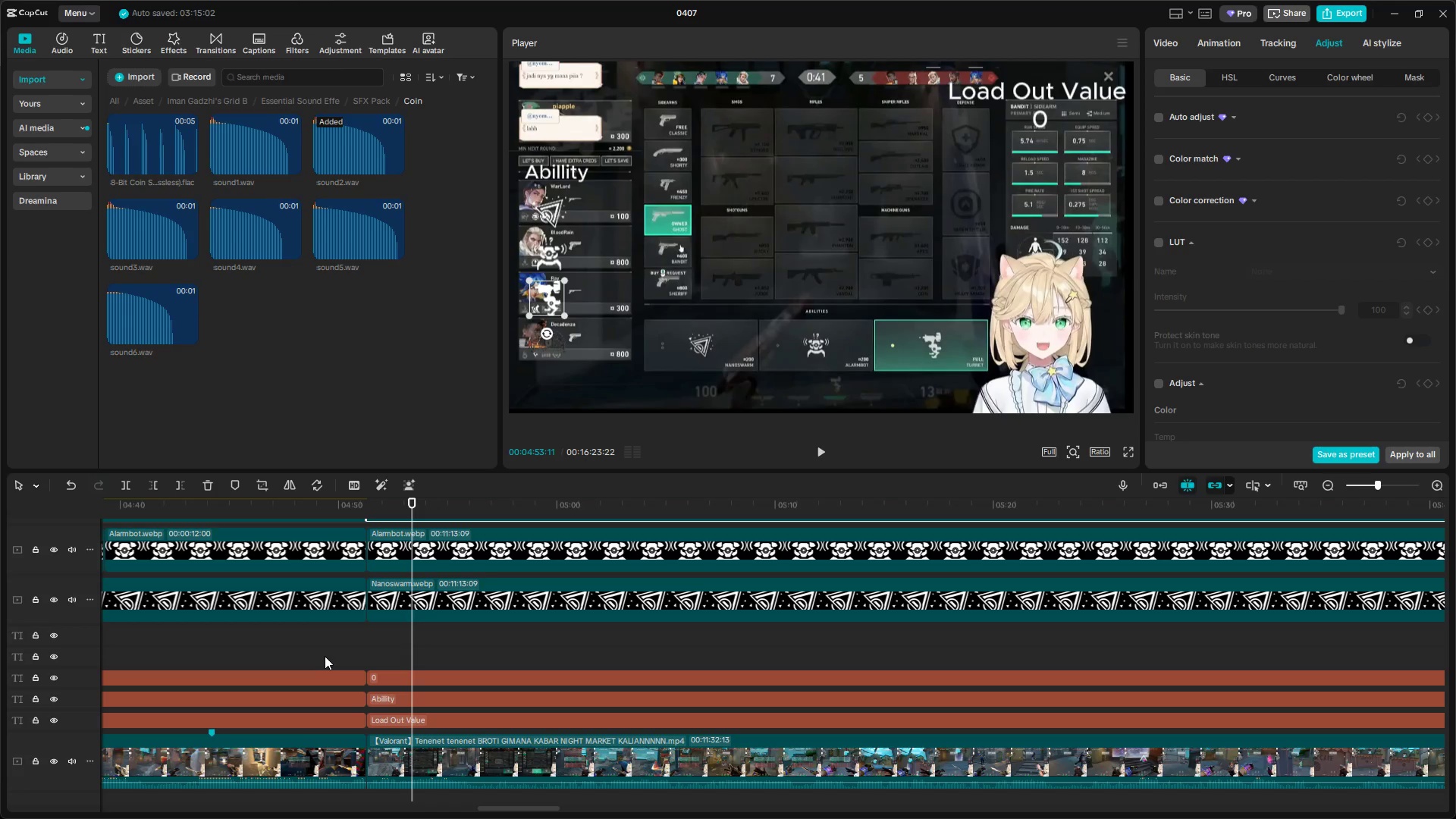 
left_click([324, 656])
 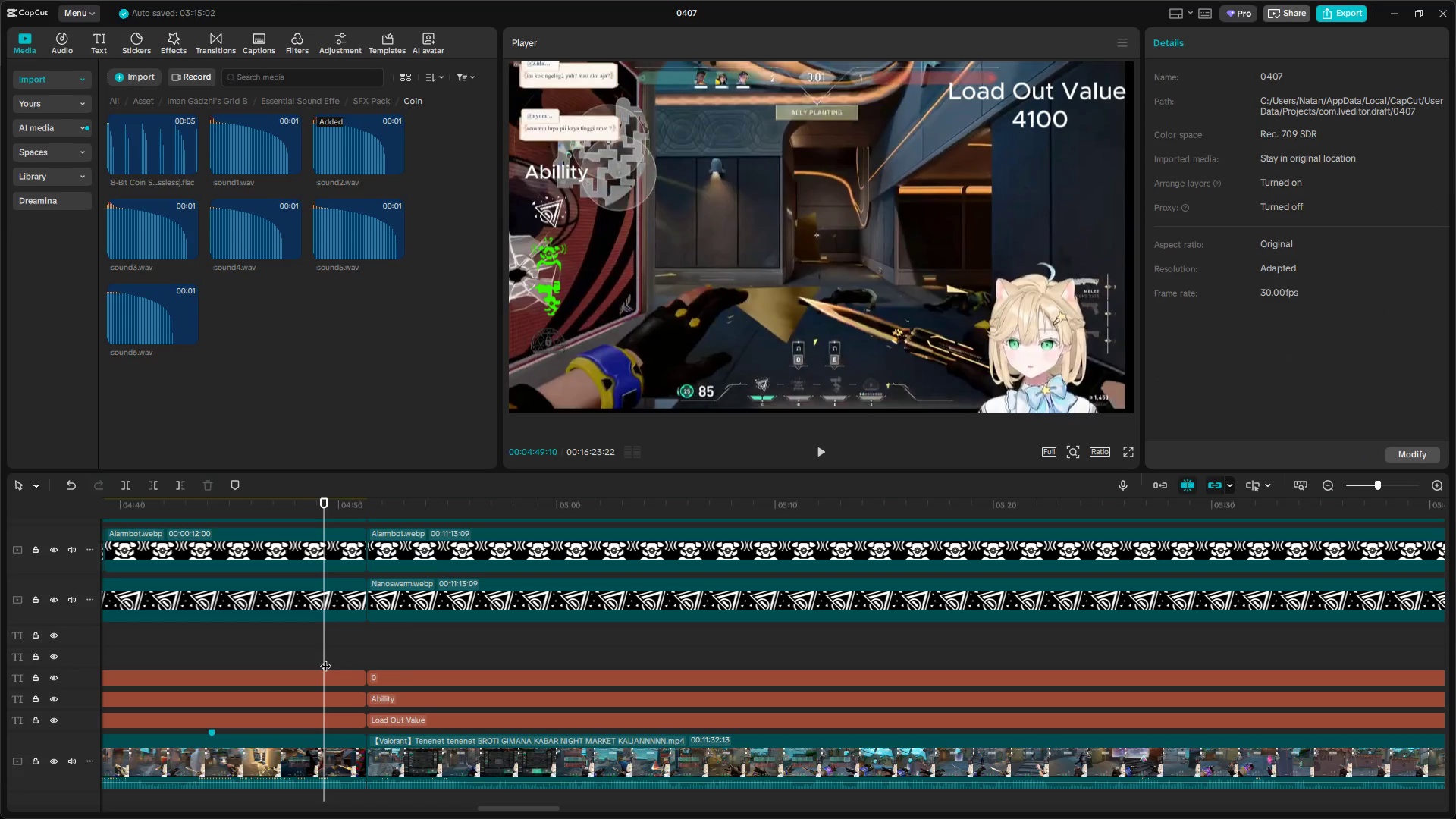 
hold_key(key=ShiftLeft, duration=0.41)
 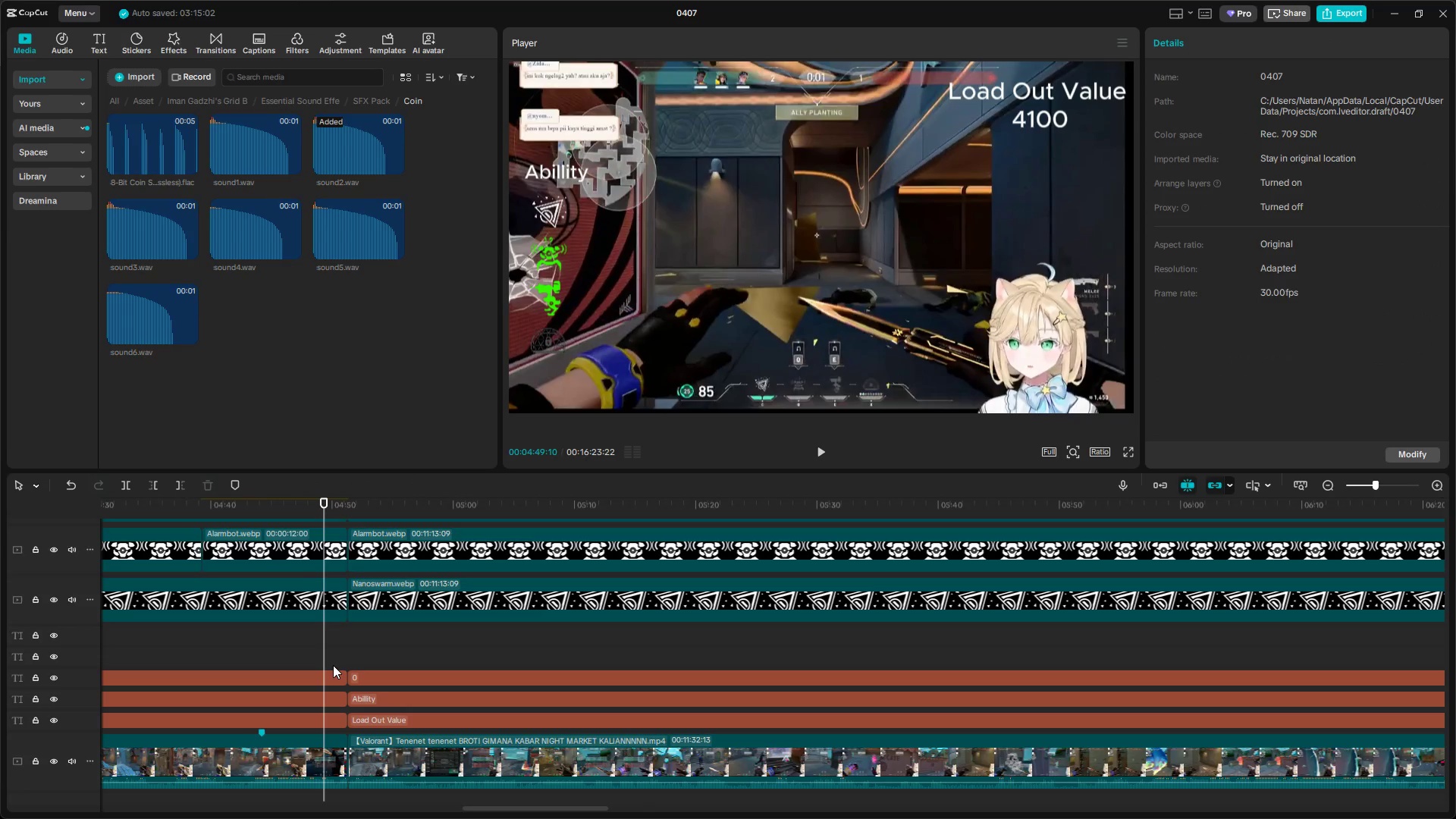 
hold_key(key=ControlLeft, duration=1.52)
 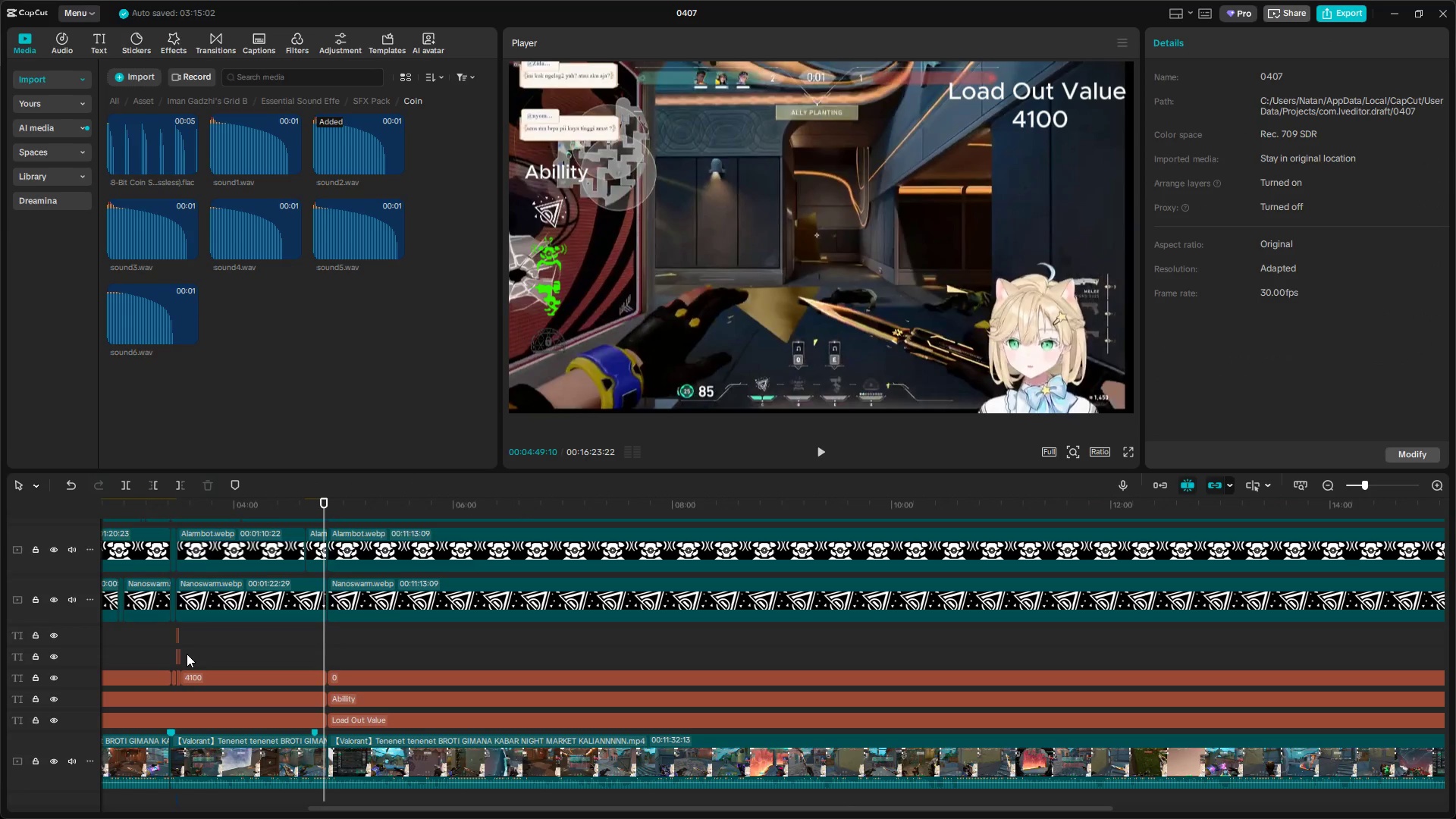 
scroll: coordinate [325, 658], scroll_direction: down, amount: 4.0
 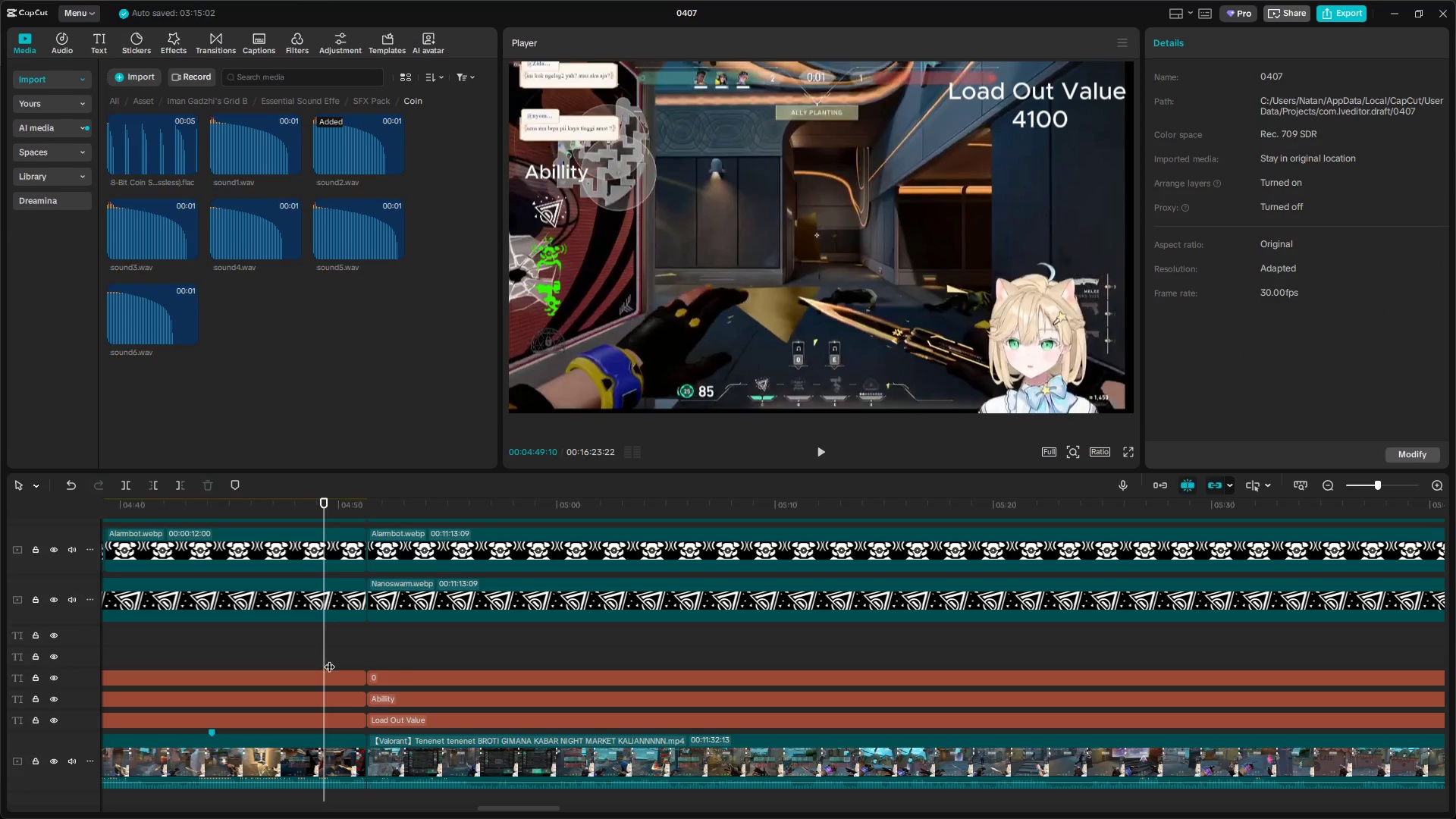 
key(Control+ControlLeft)
 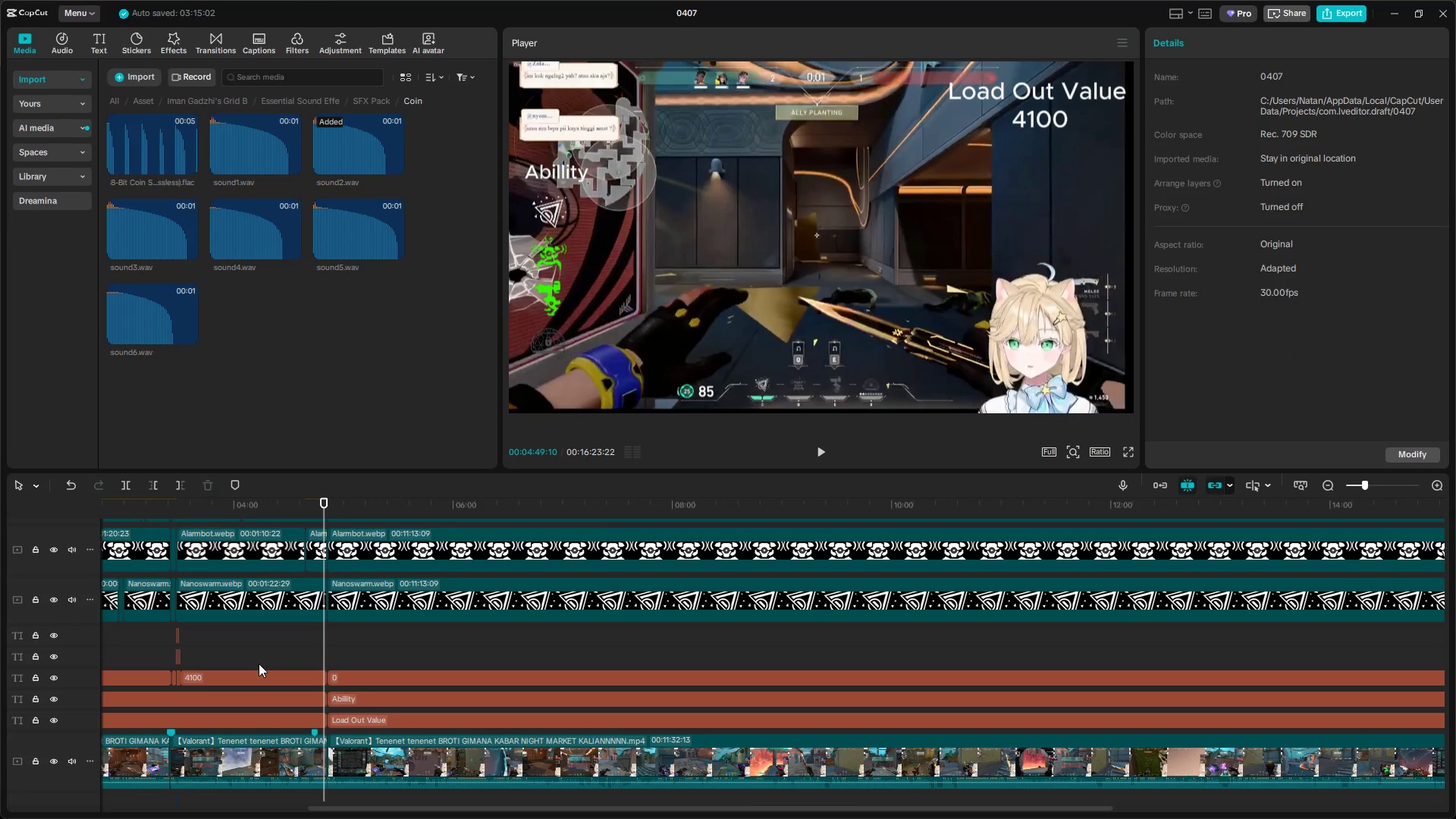 
key(Control+ControlLeft)
 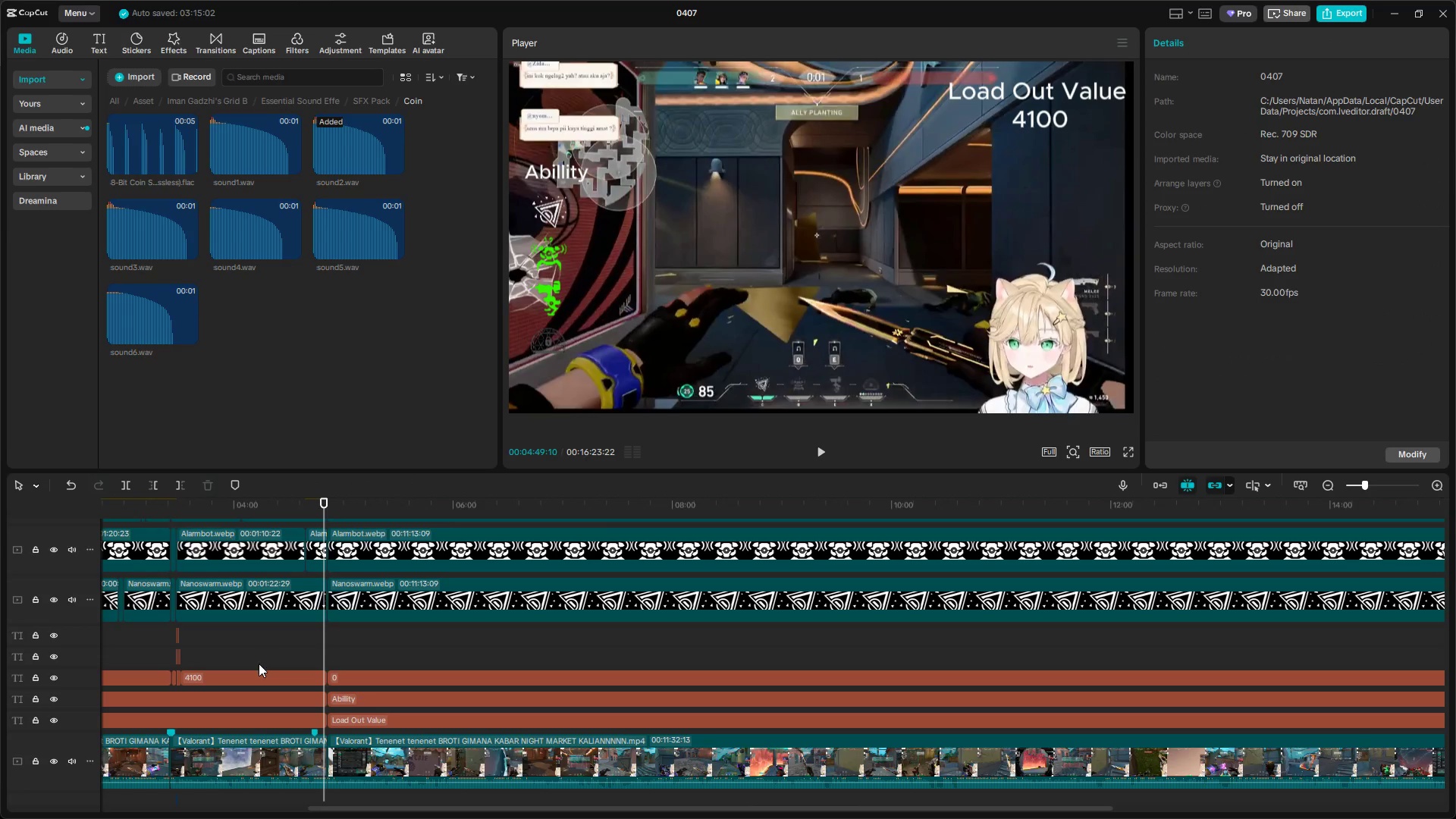 
key(Control+ControlLeft)
 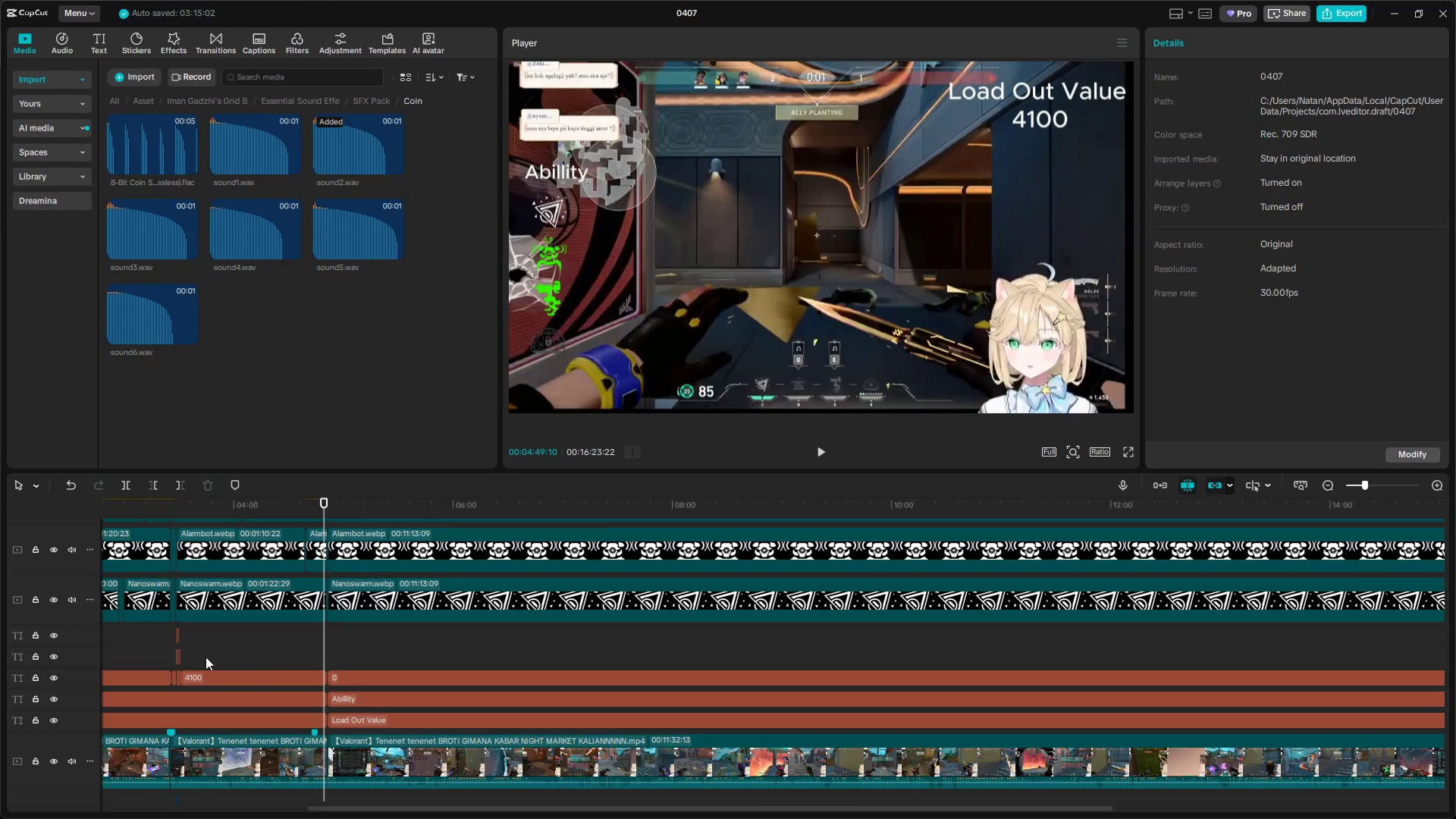 
key(Control+ControlLeft)
 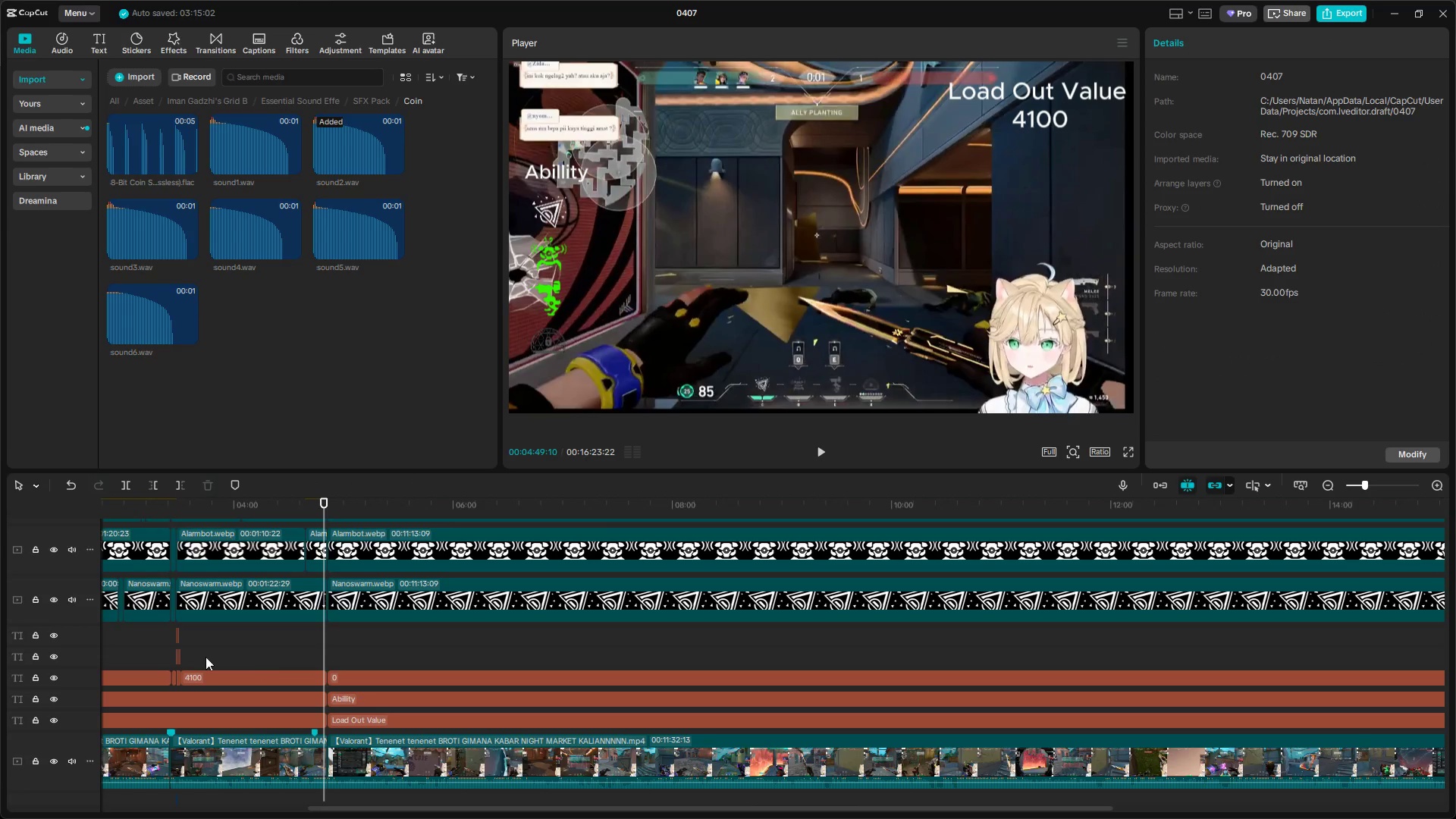 
scroll: coordinate [333, 667], scroll_direction: down, amount: 19.0
 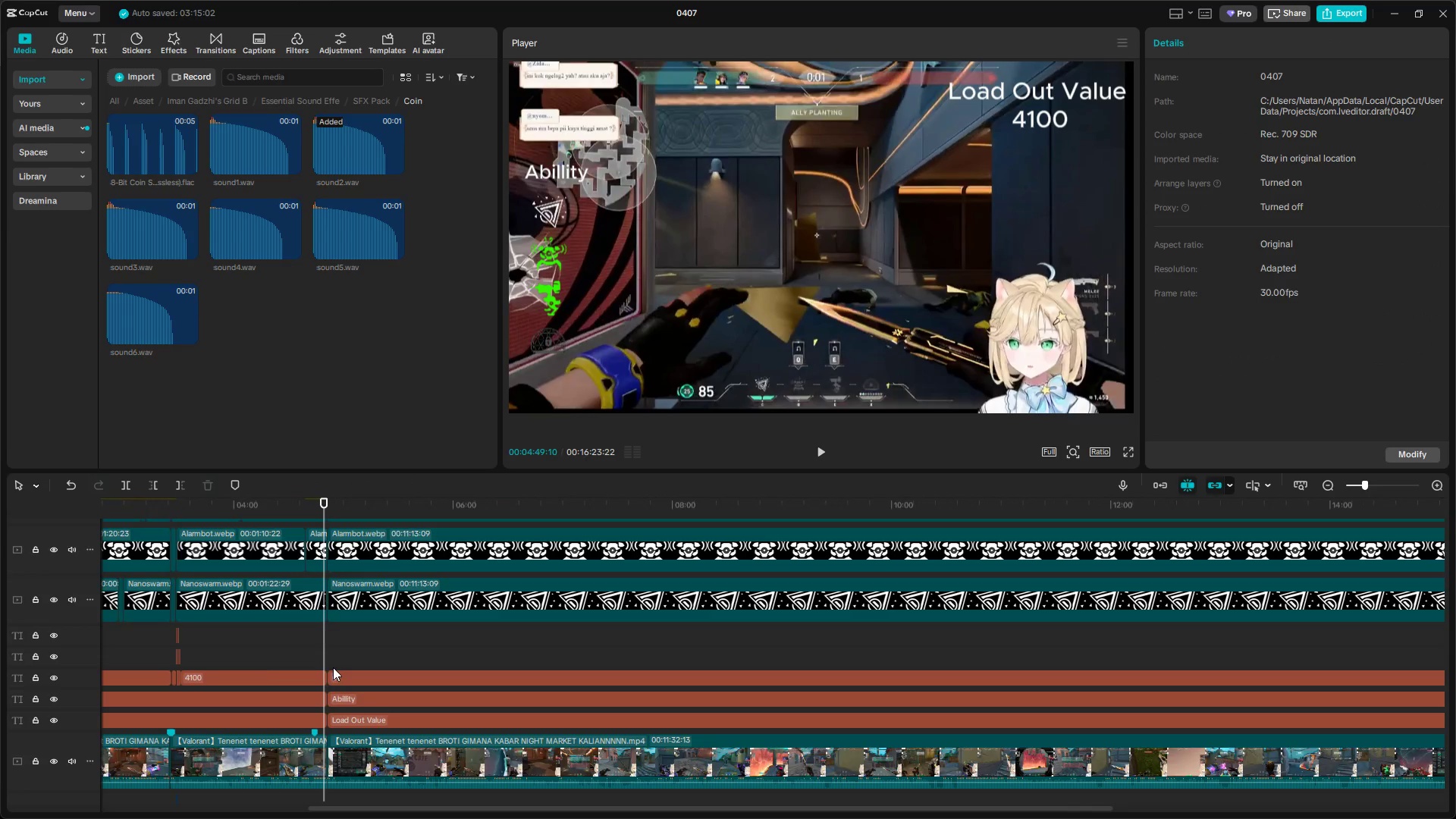 
key(Control+ControlLeft)
 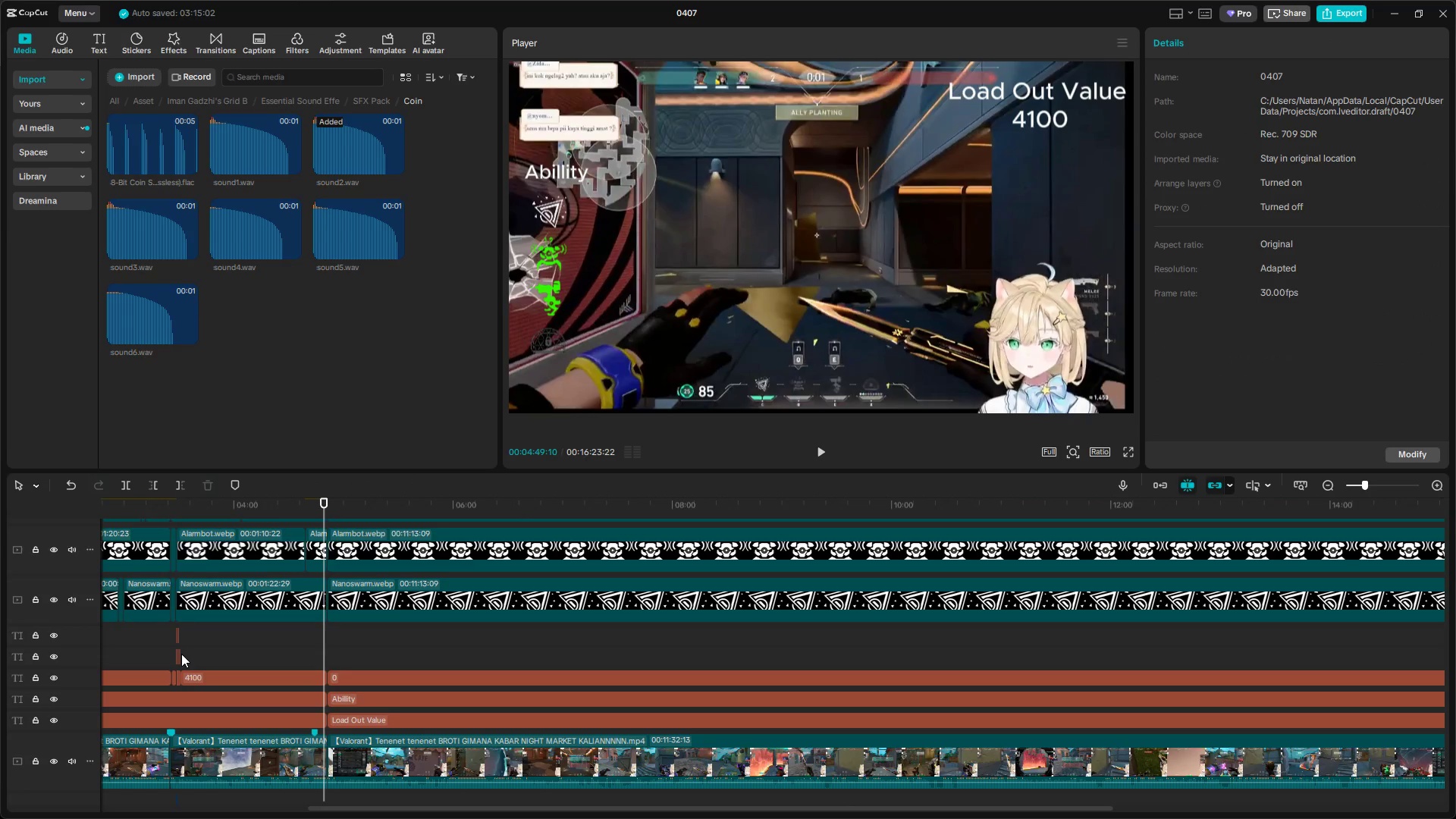 
left_click([180, 654])
 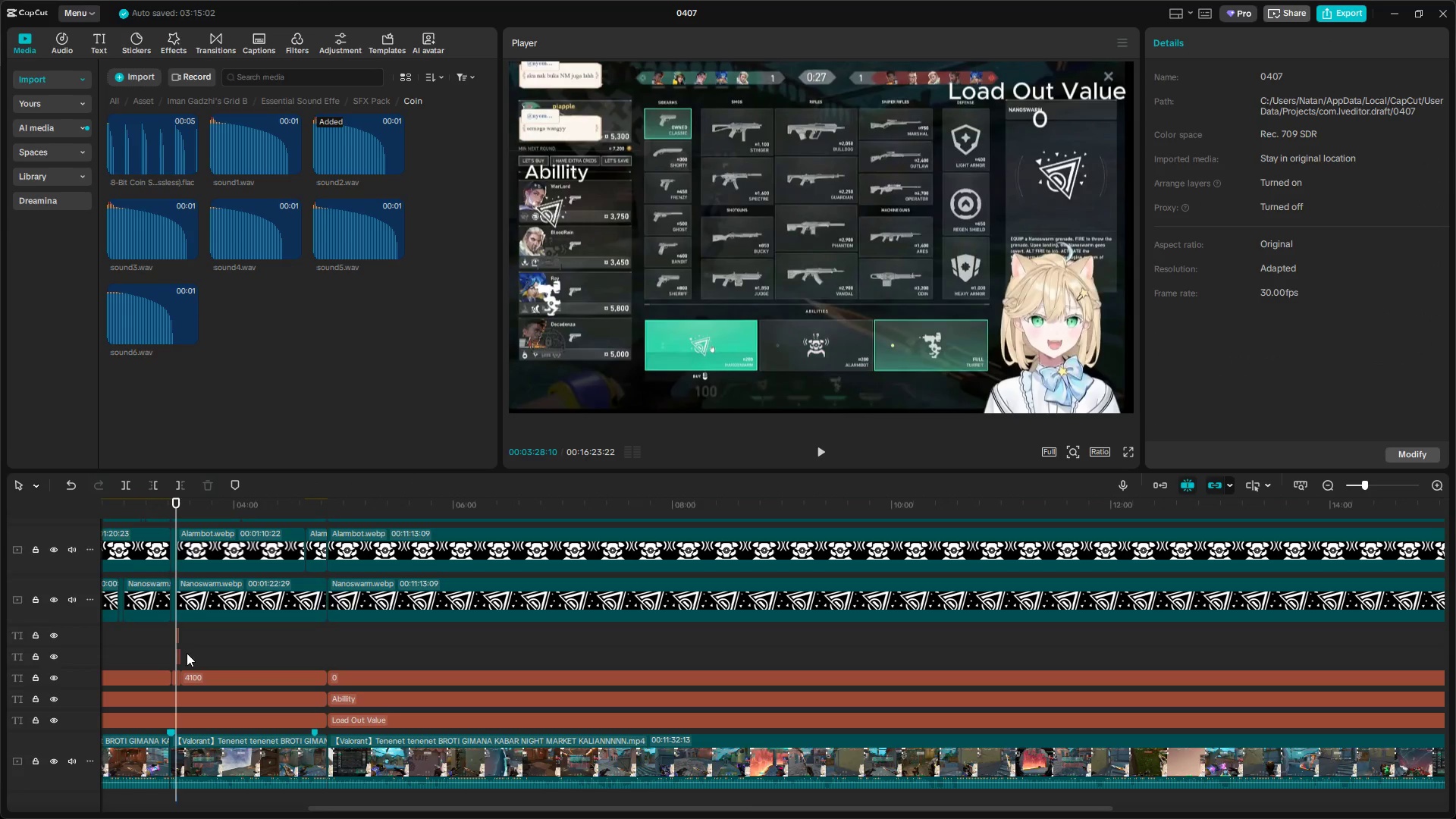 
hold_key(key=ControlLeft, duration=1.5)
 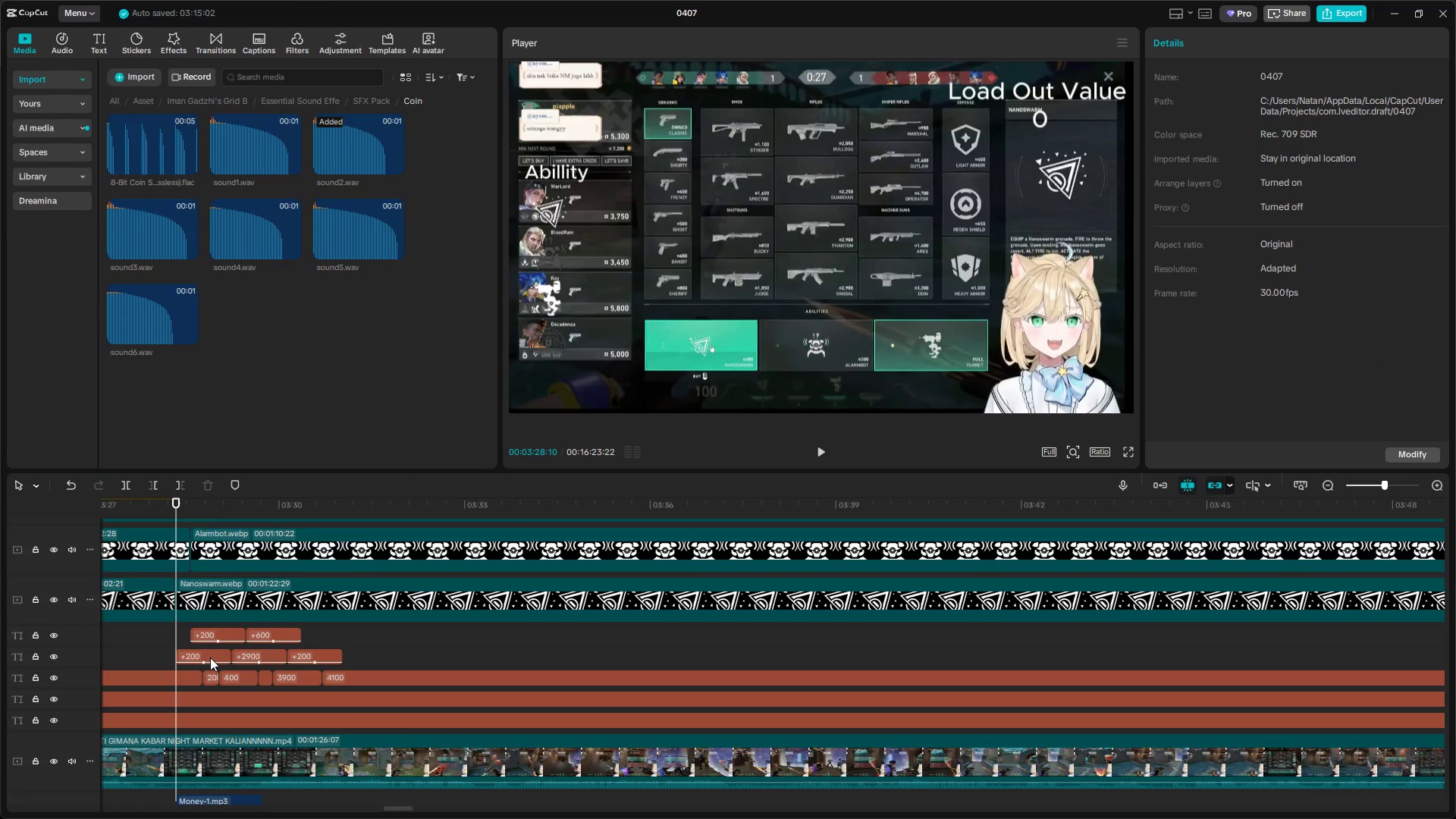 
key(Control+ControlLeft)
 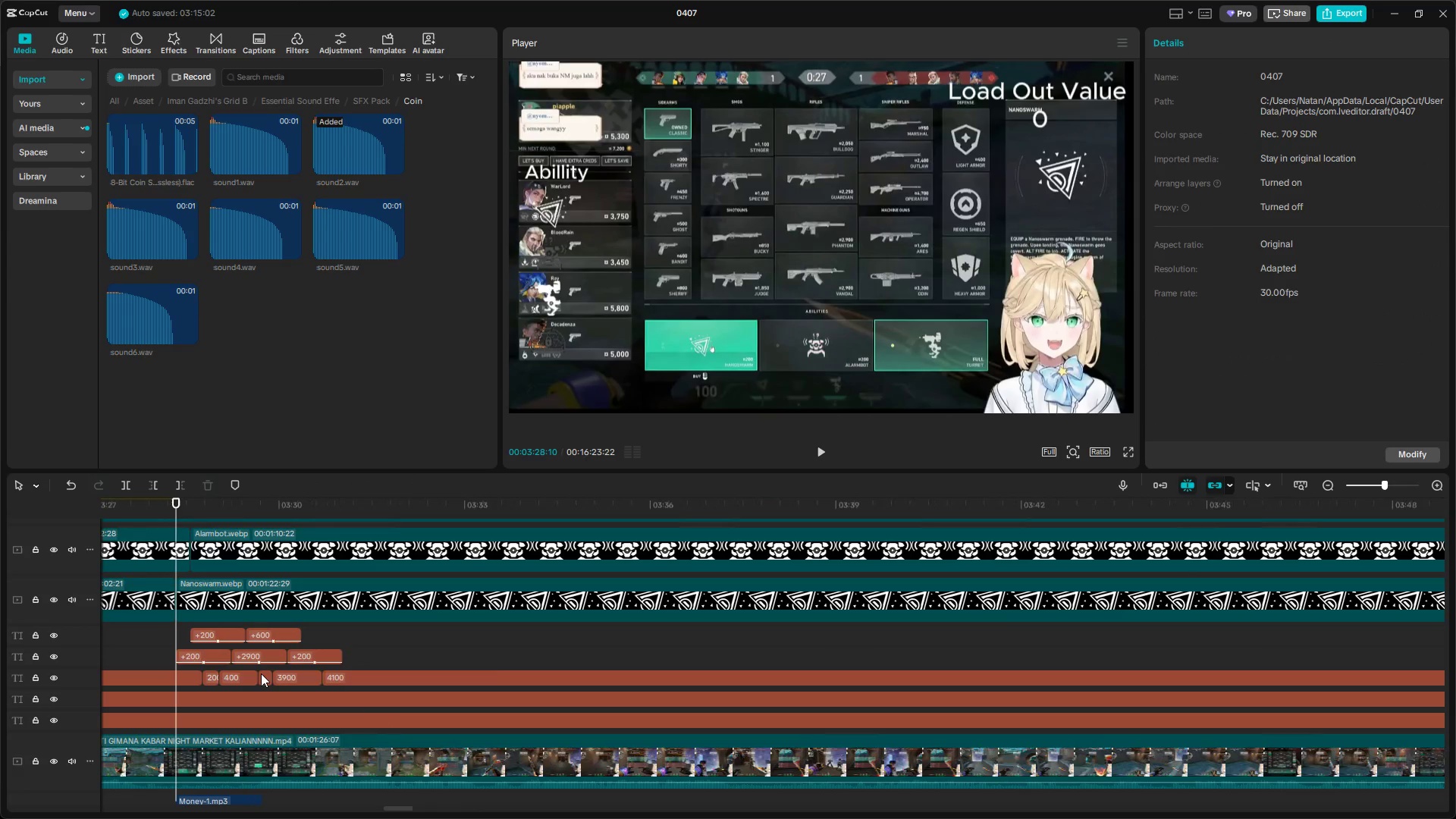 
key(Control+ControlLeft)
 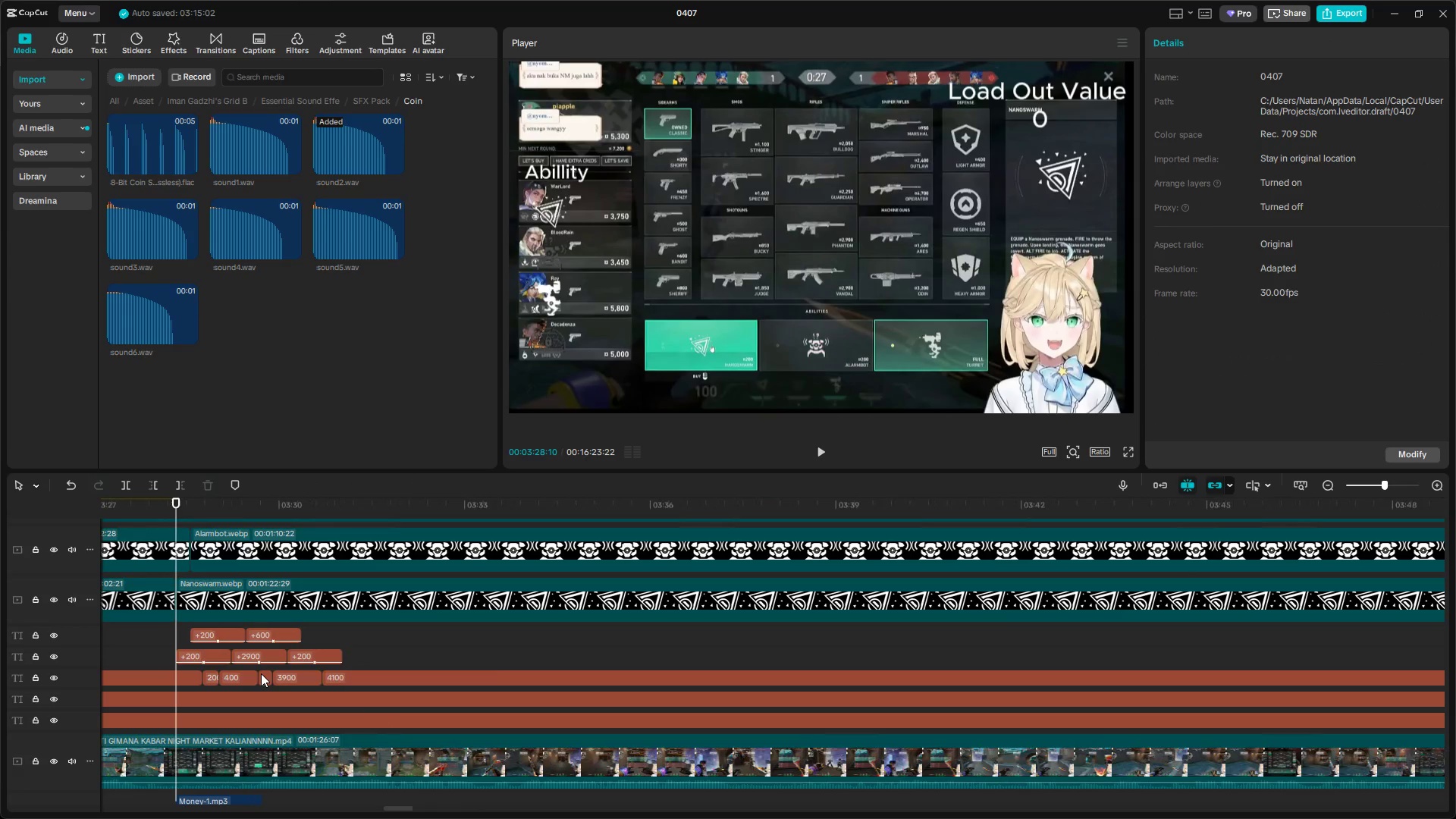 
key(Control+ControlLeft)
 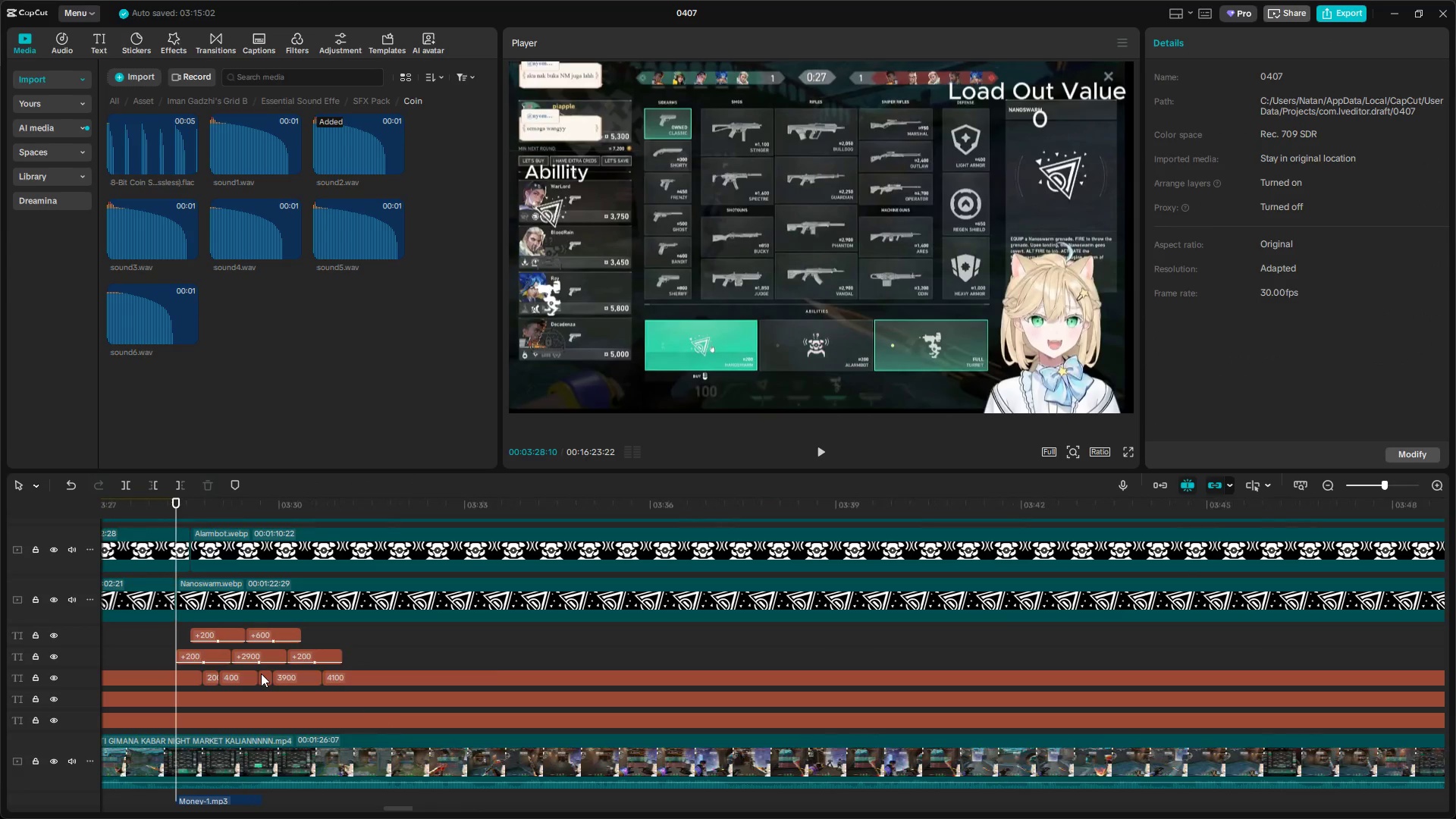 
key(Control+ControlLeft)
 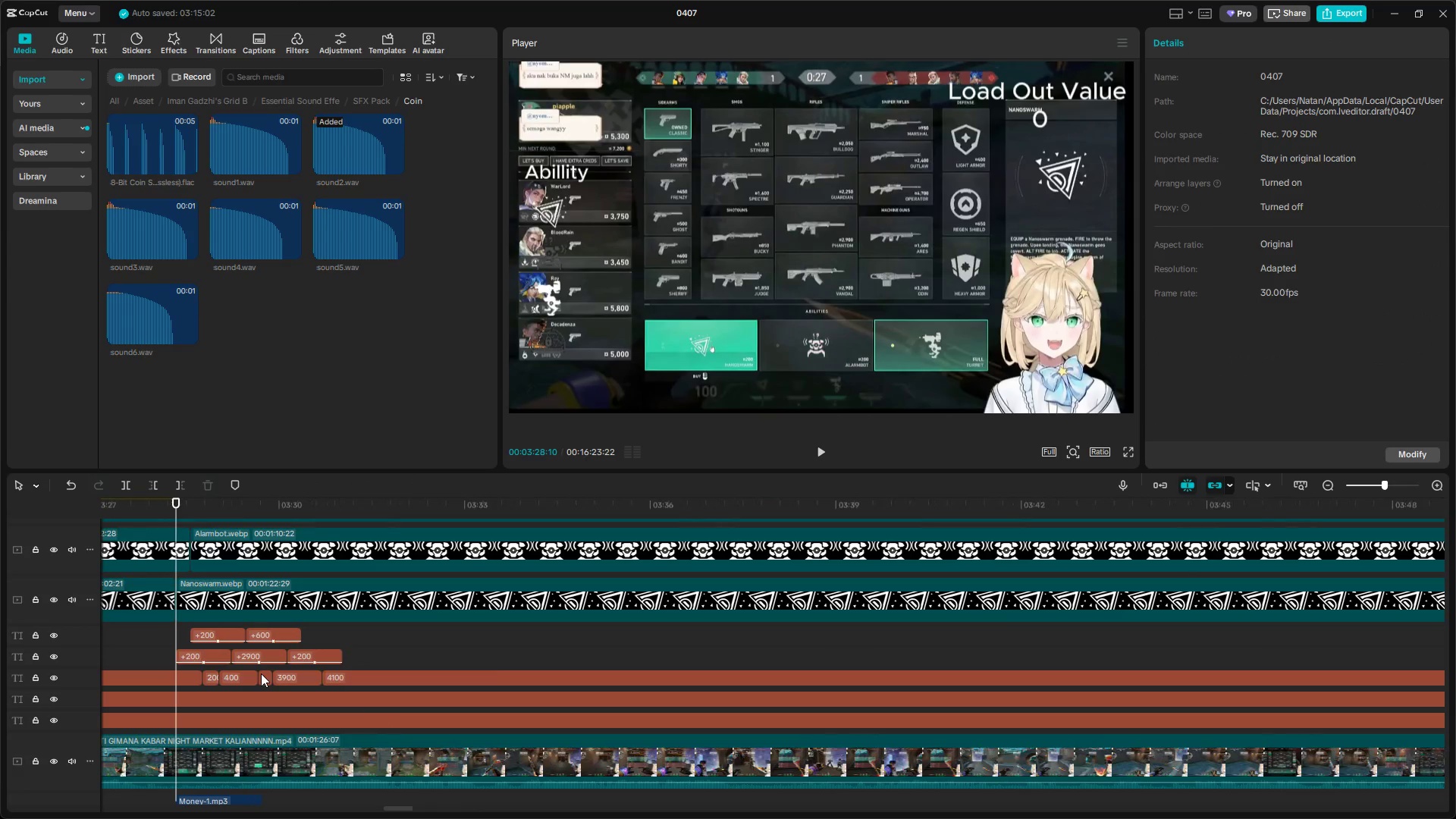 
key(Control+ControlLeft)
 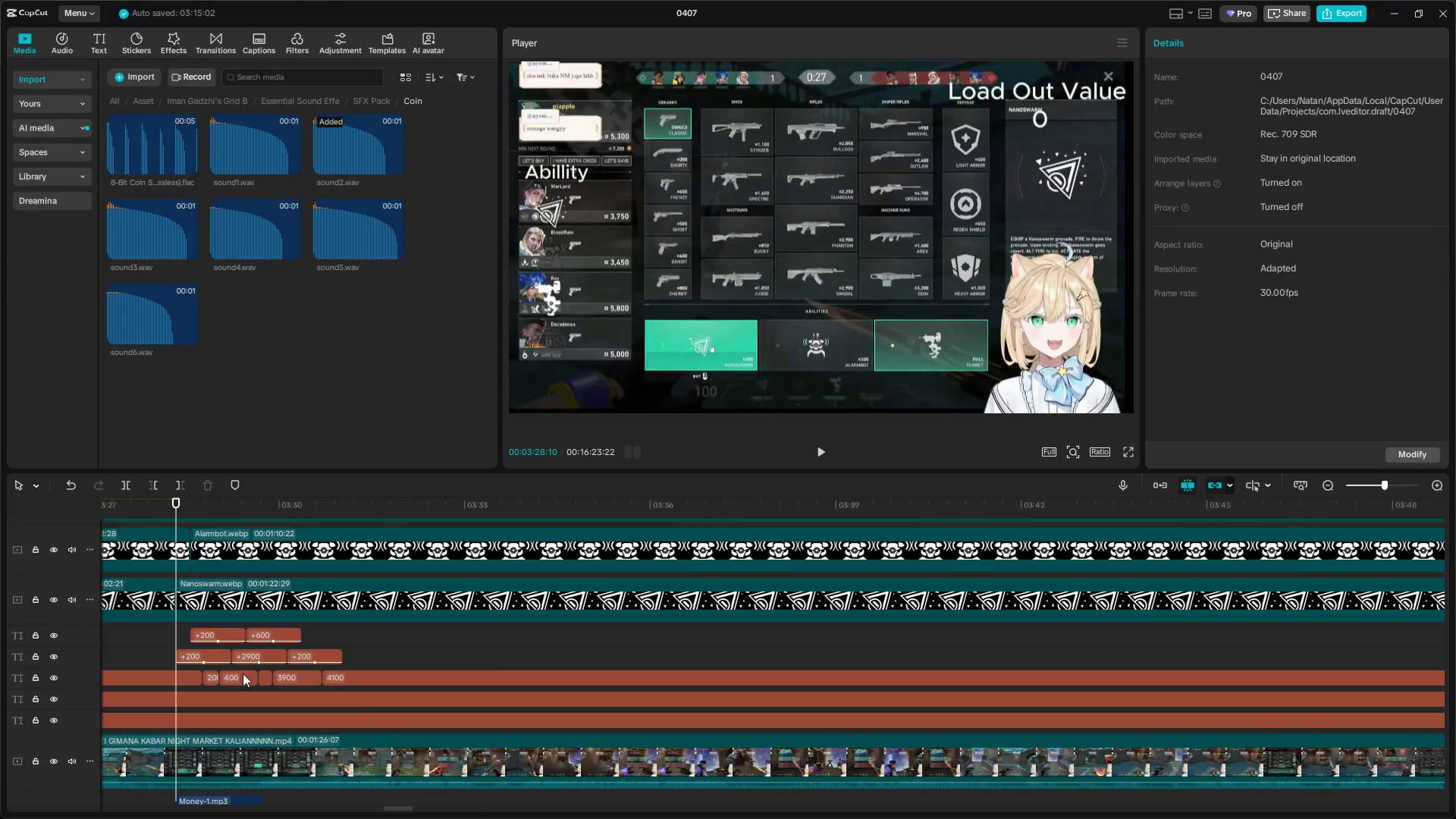 
key(Control+ControlLeft)
 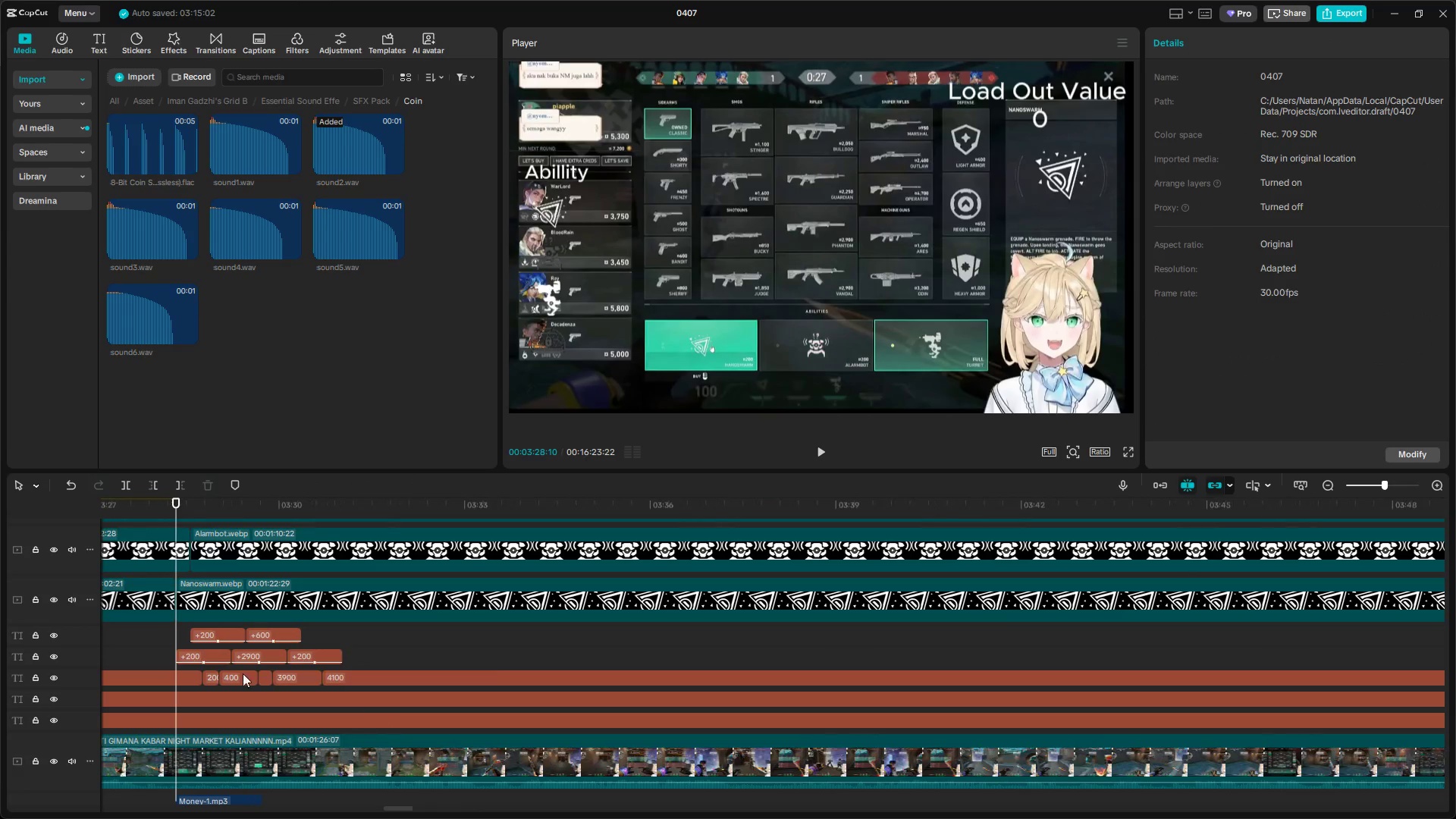 
key(Control+ControlLeft)
 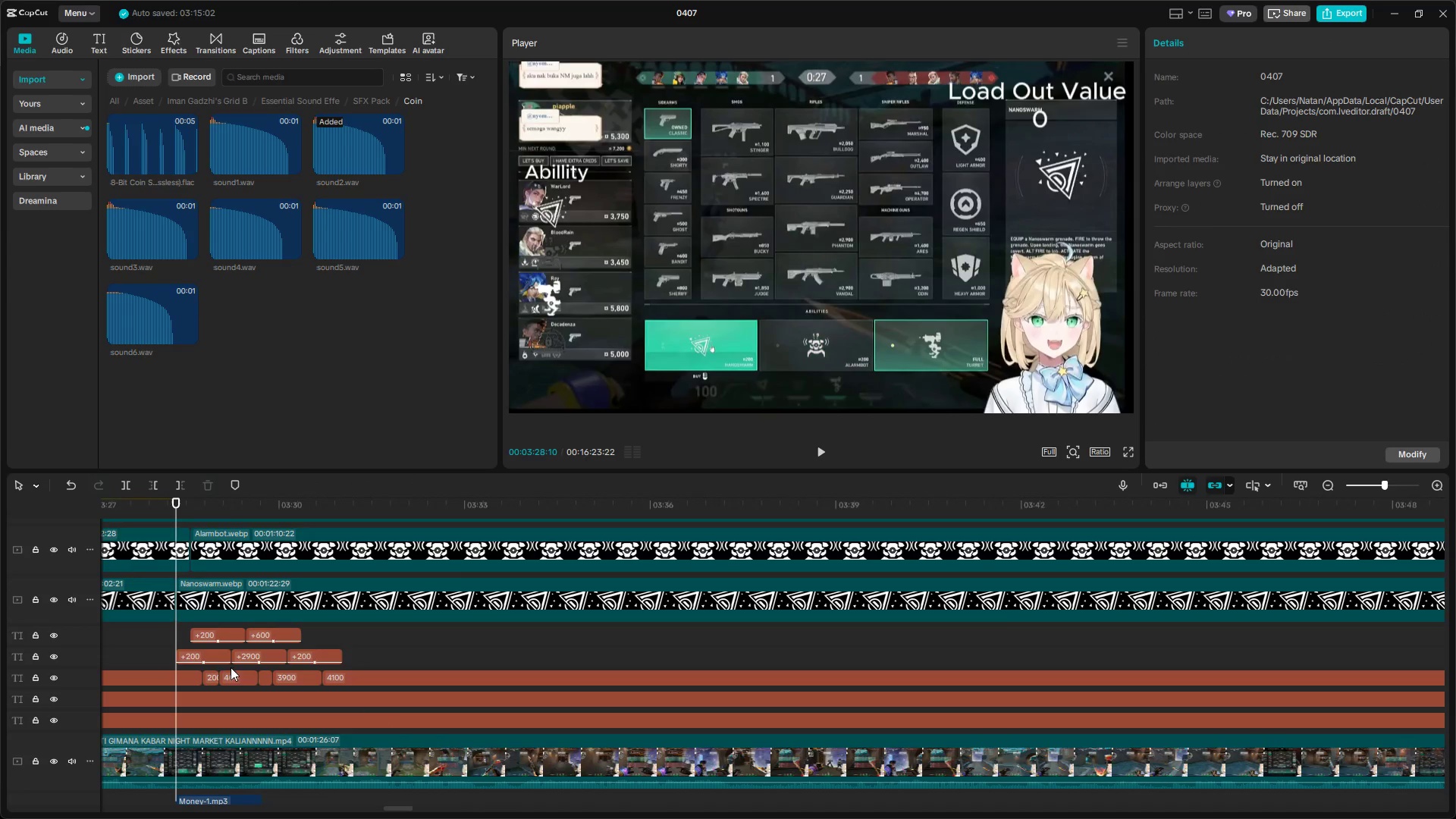 
key(Control+ControlLeft)
 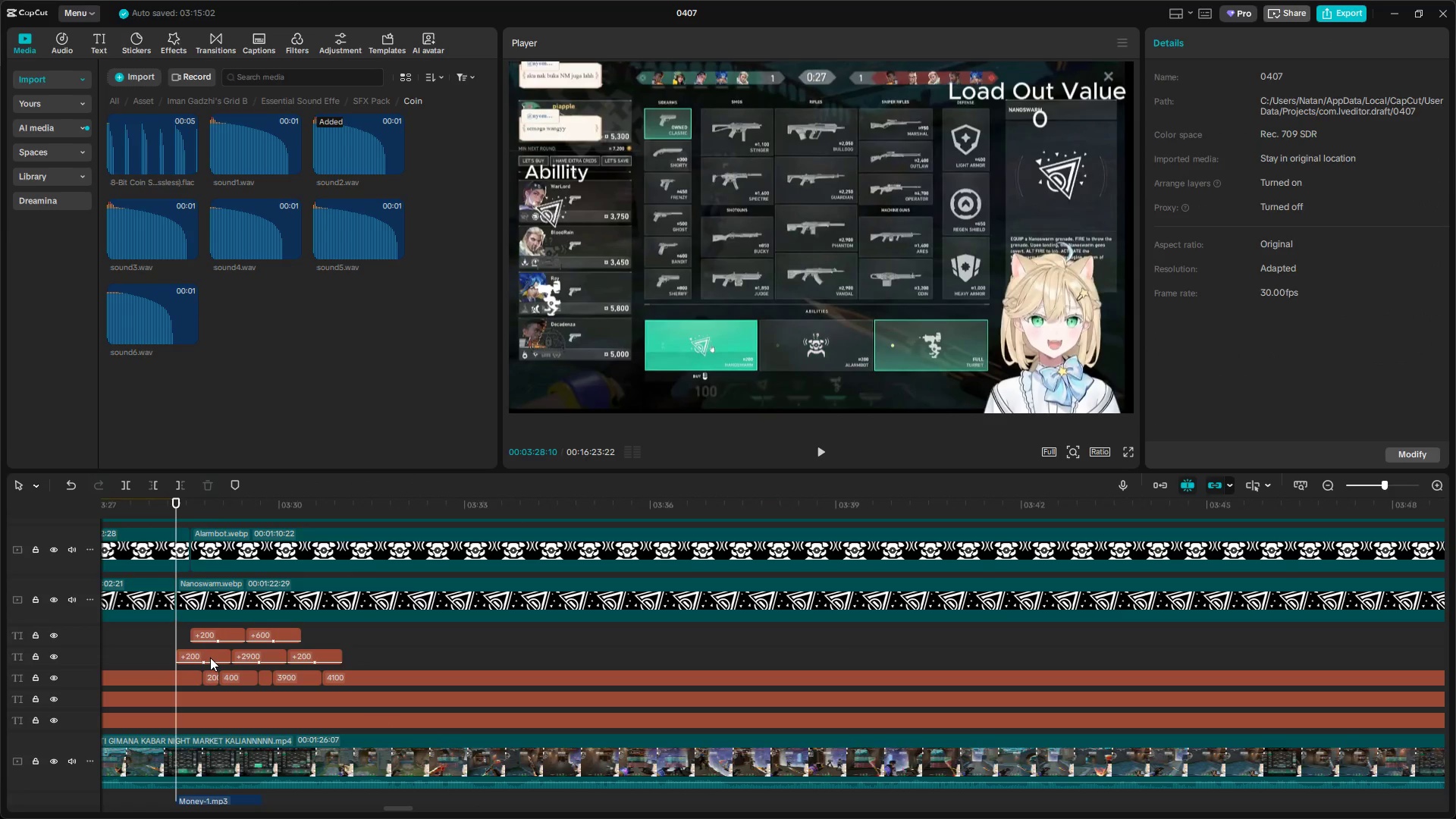 
scroll: coordinate [261, 673], scroll_direction: up, amount: 30.0
 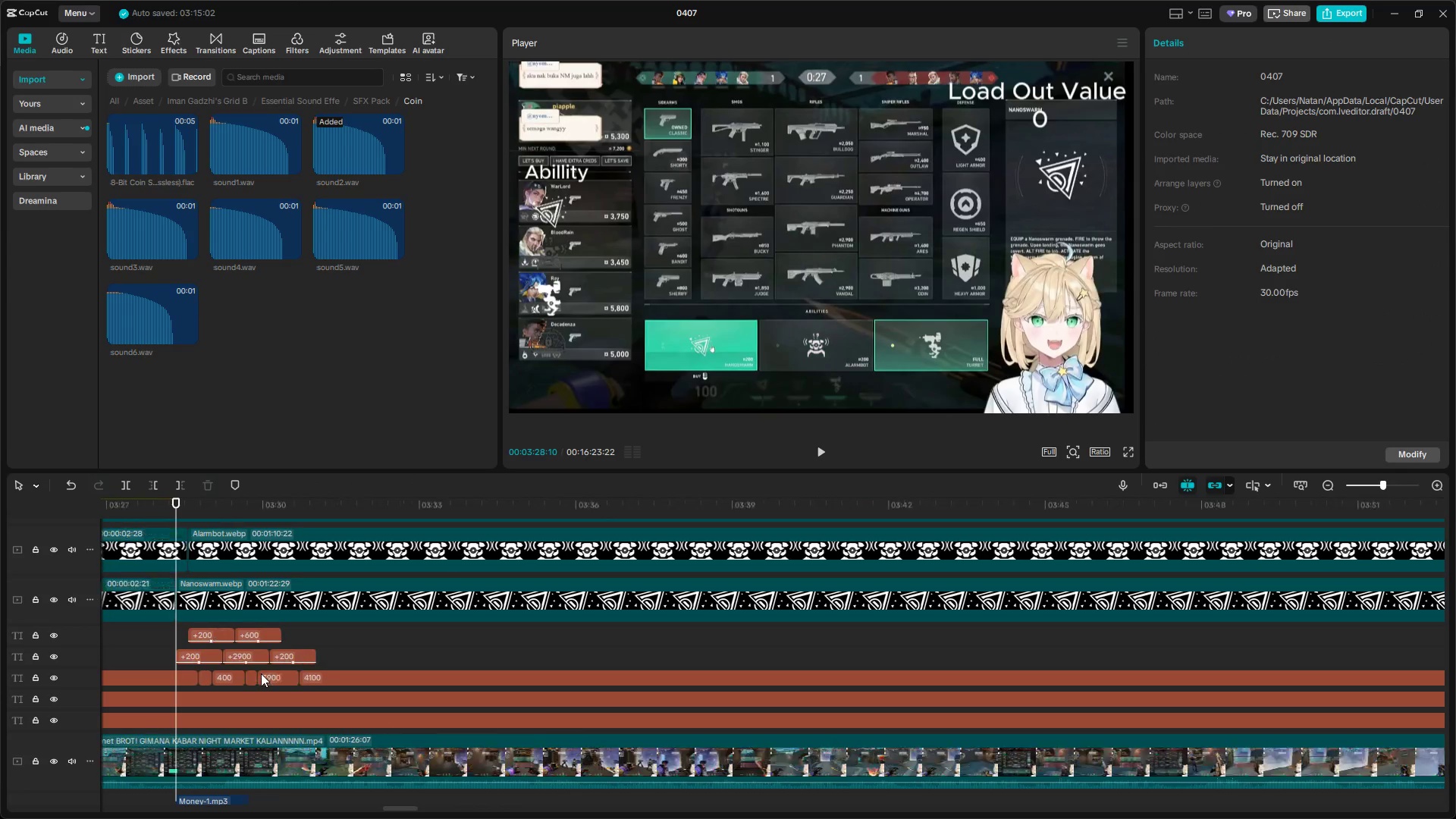 
left_click([210, 657])
 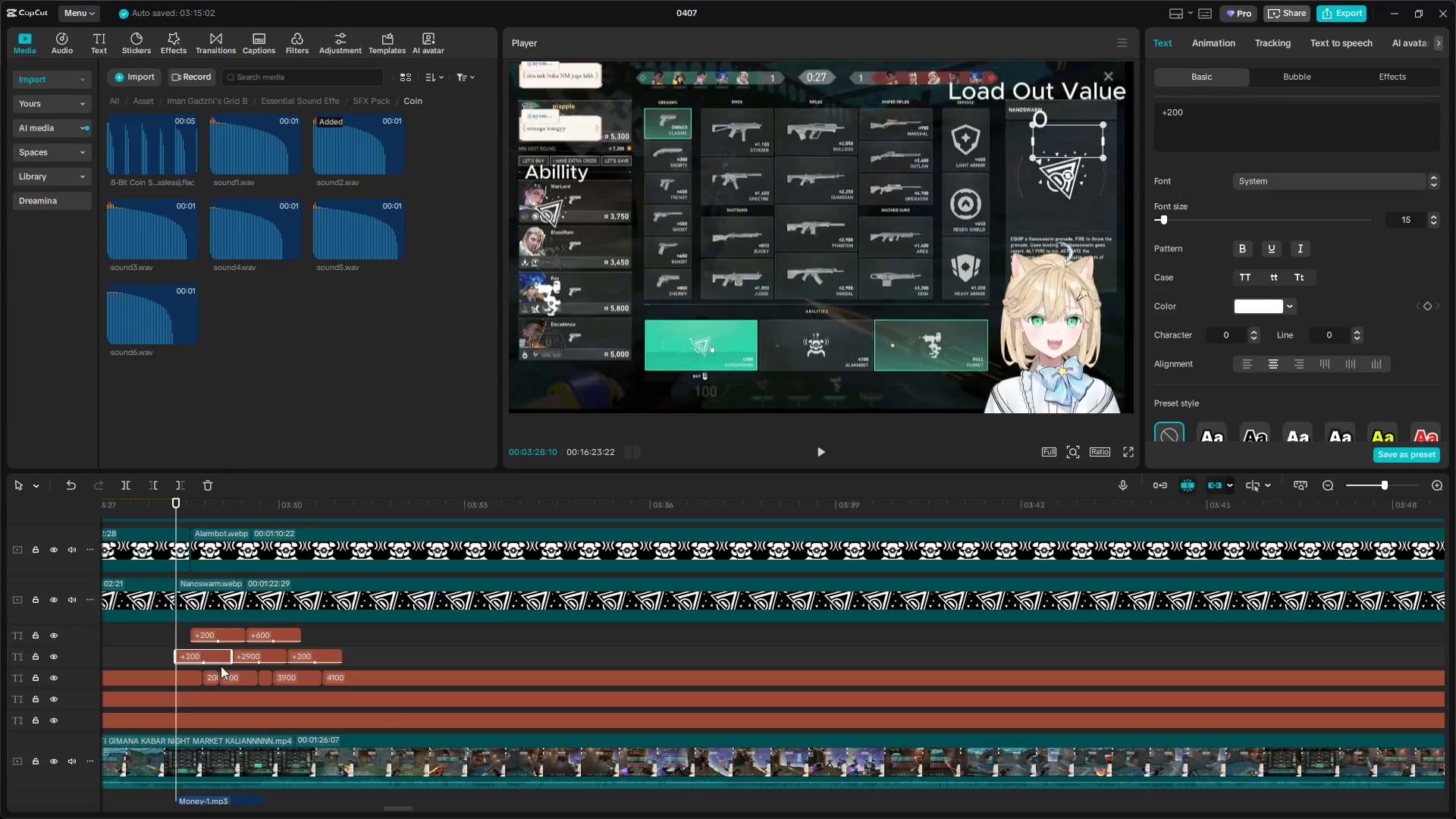 
scroll: coordinate [227, 675], scroll_direction: down, amount: 4.0
 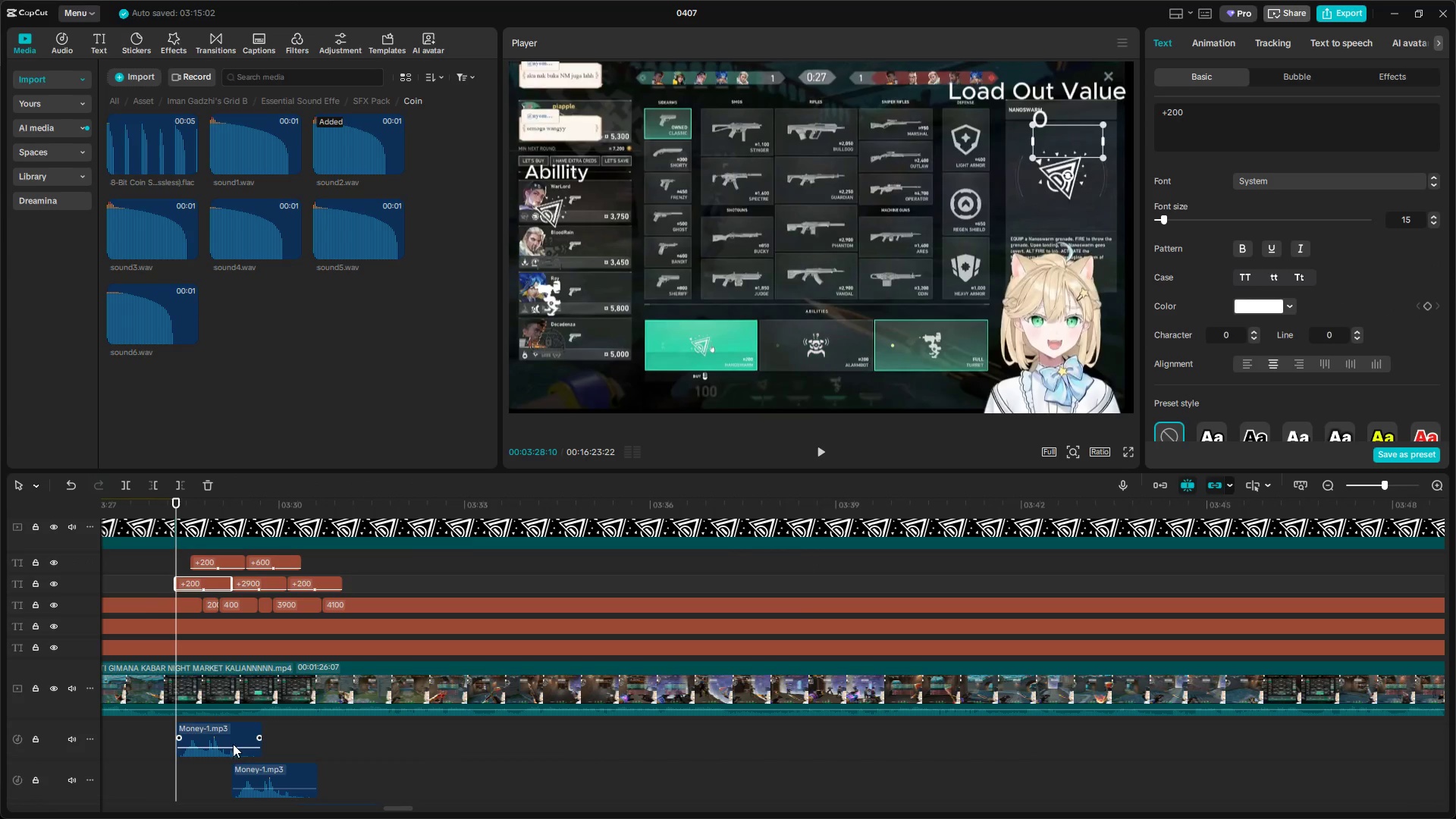 
hold_key(key=ControlLeft, duration=0.83)
left_click([218, 735])
 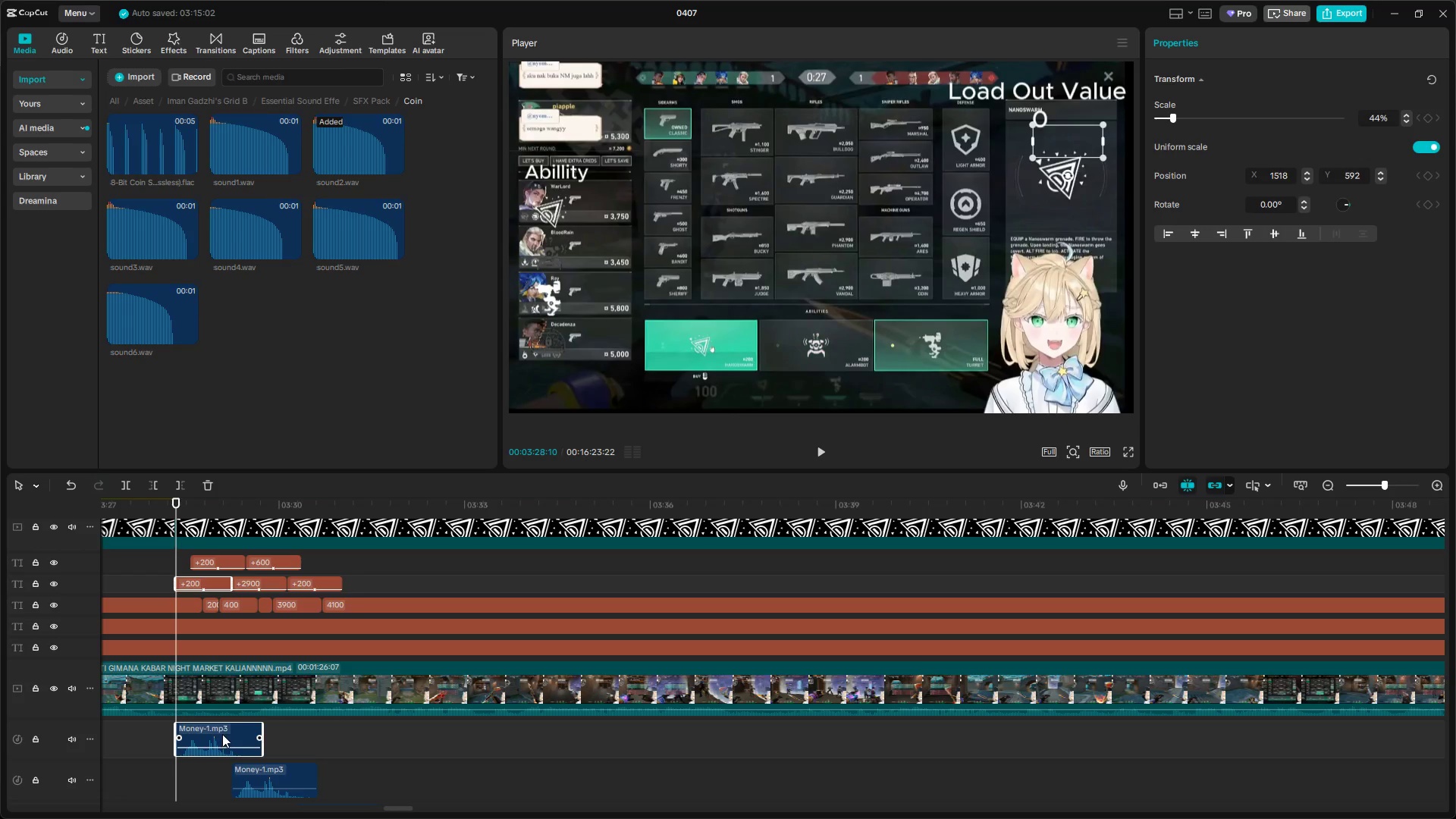 
key(Control+C)
 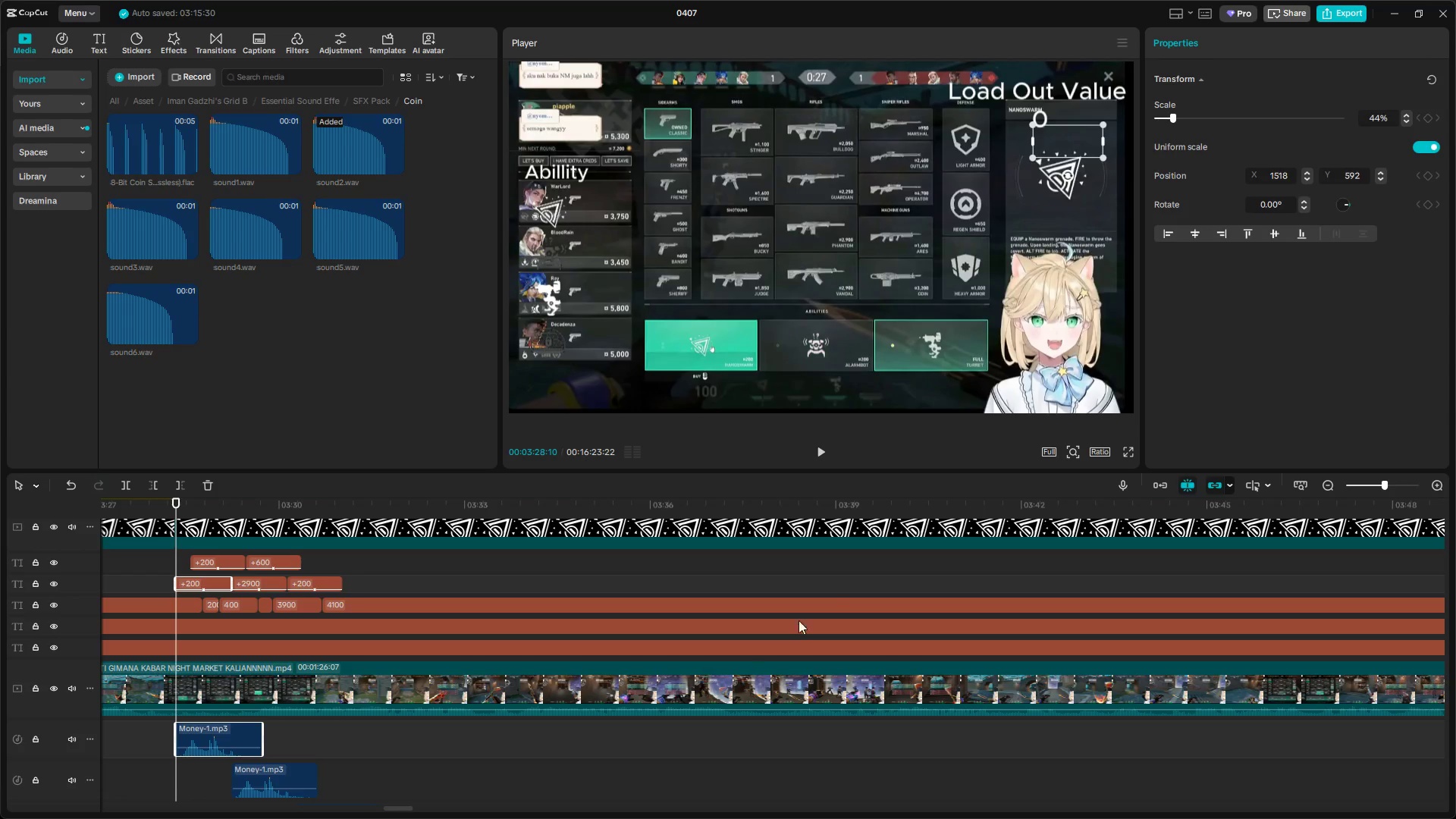 
left_click([845, 580])
 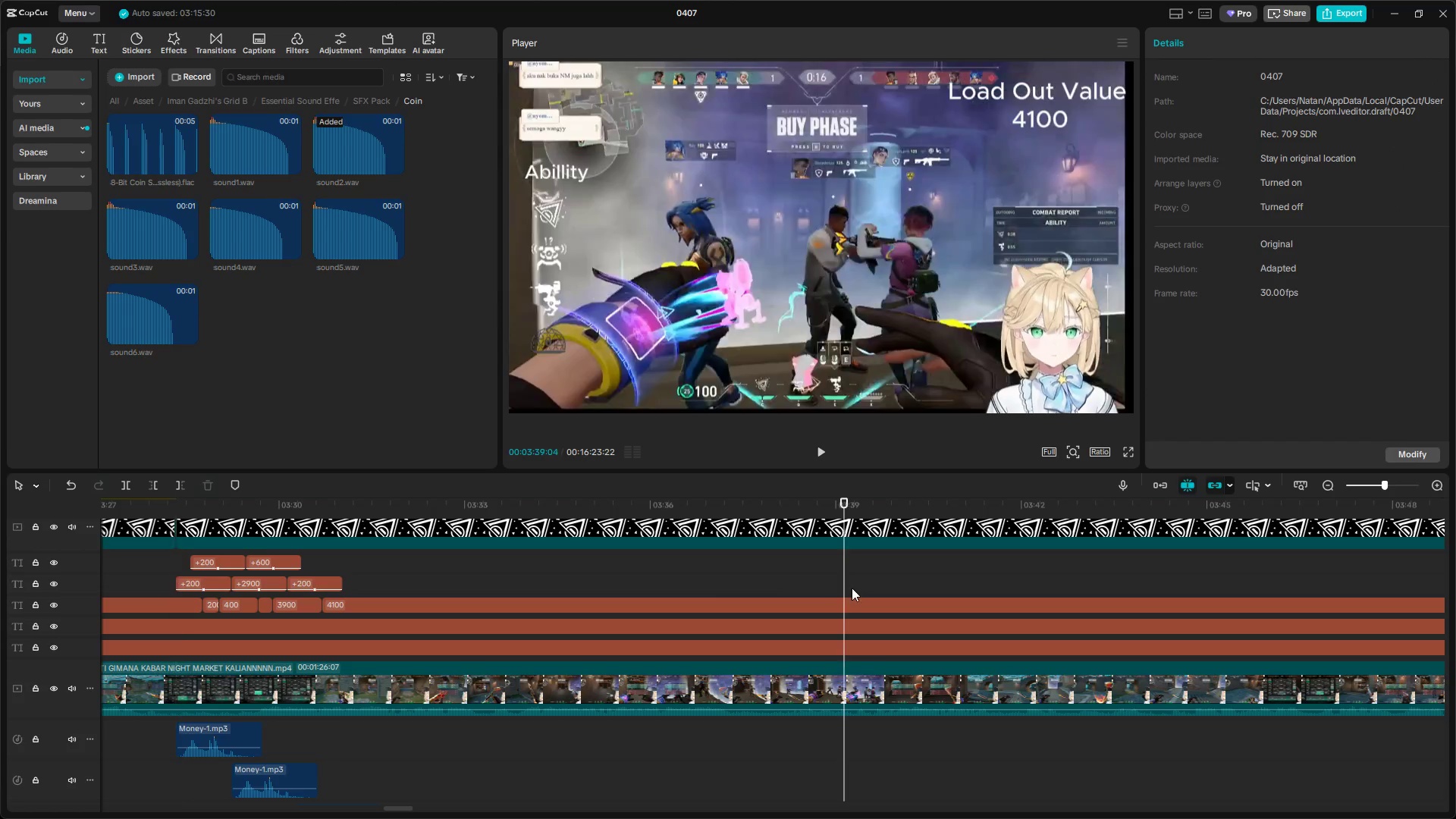 
hold_key(key=ControlLeft, duration=1.5)
hold_key(key=ControlLeft, duration=0.86)
scroll: coordinate [863, 580], scroll_direction: down, amount: 23.0
 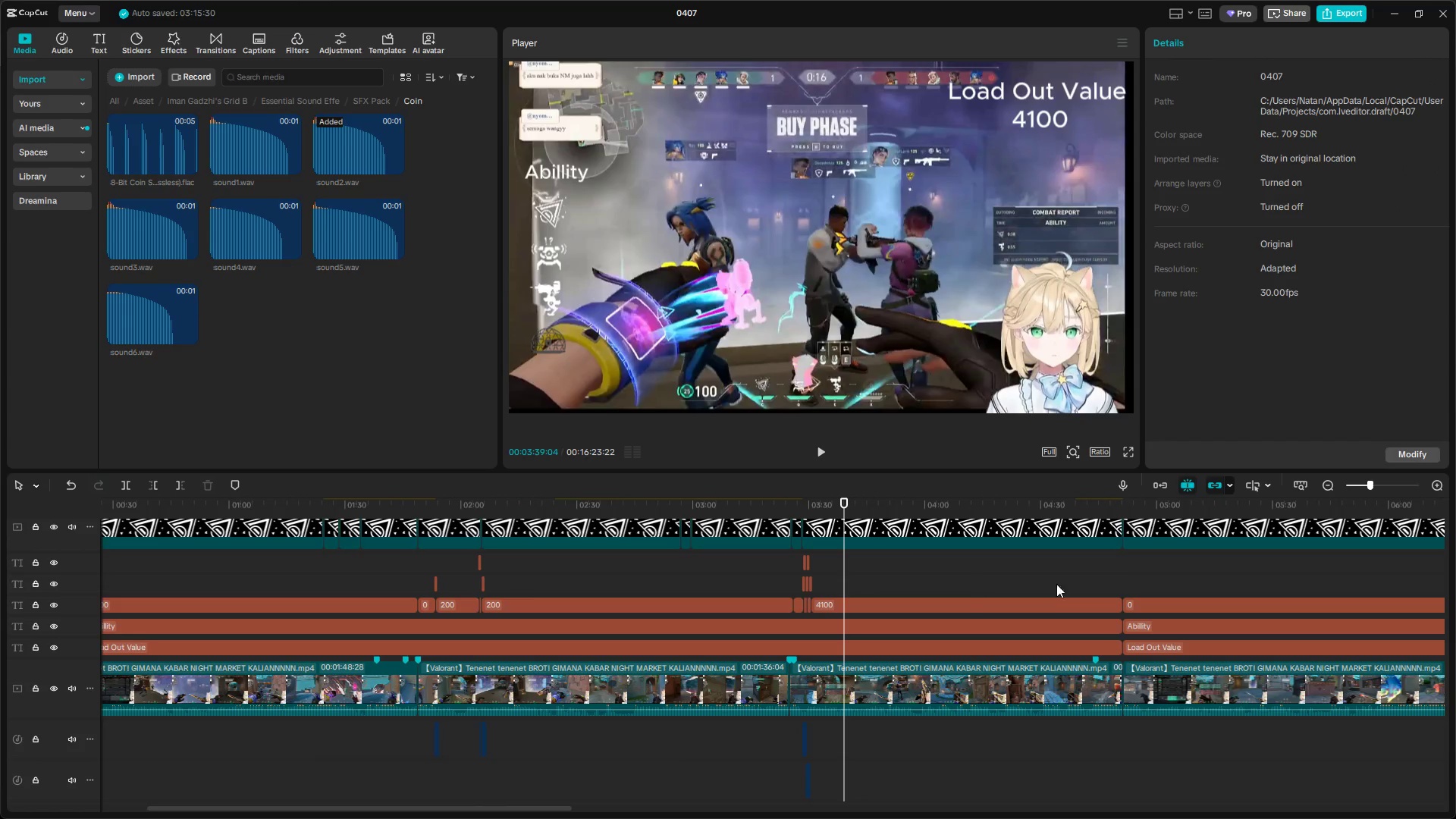 
left_click([1125, 572])
 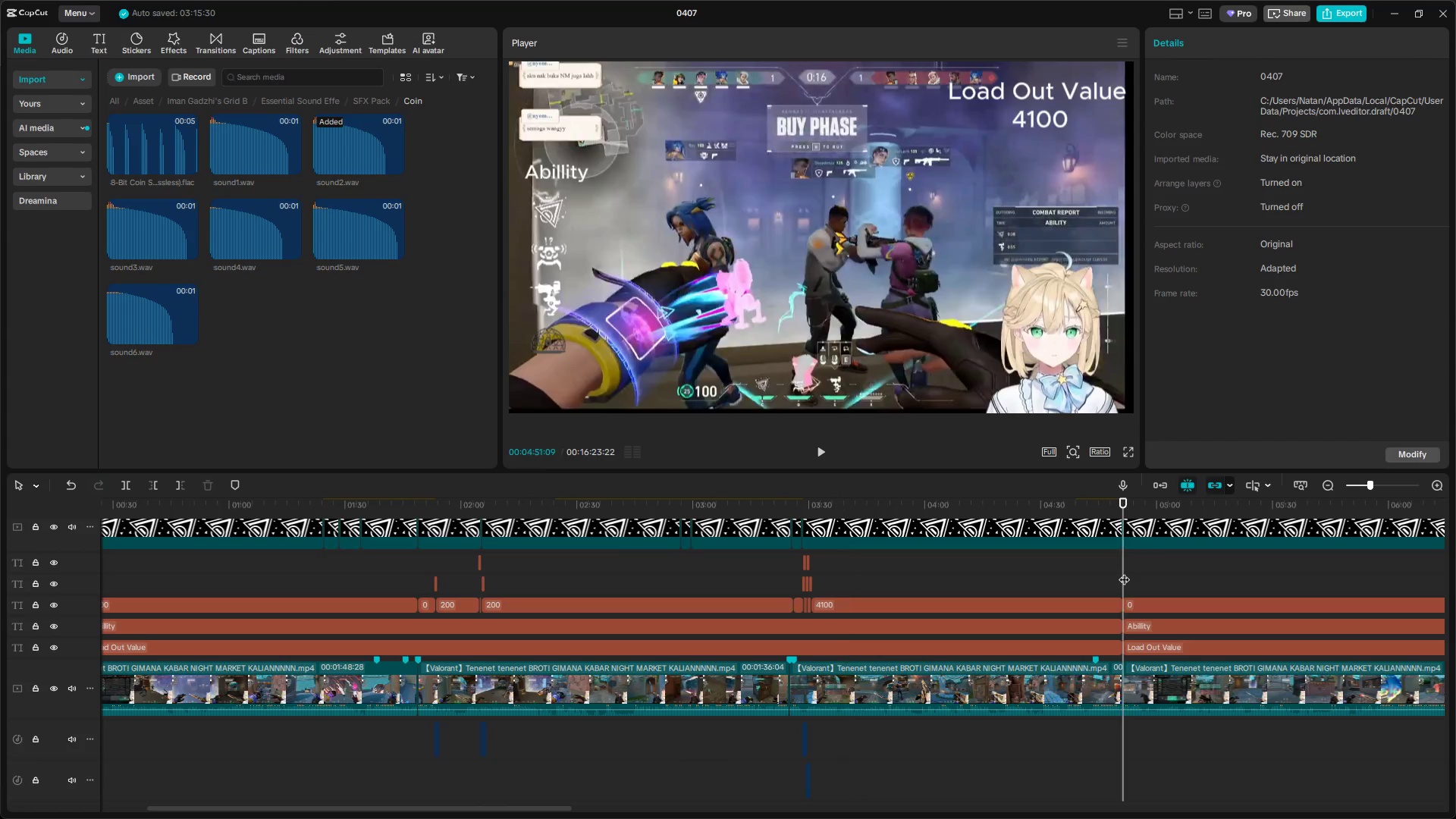 
left_click_drag(start_coordinate=[1124, 572], to_coordinate=[1130, 571])
 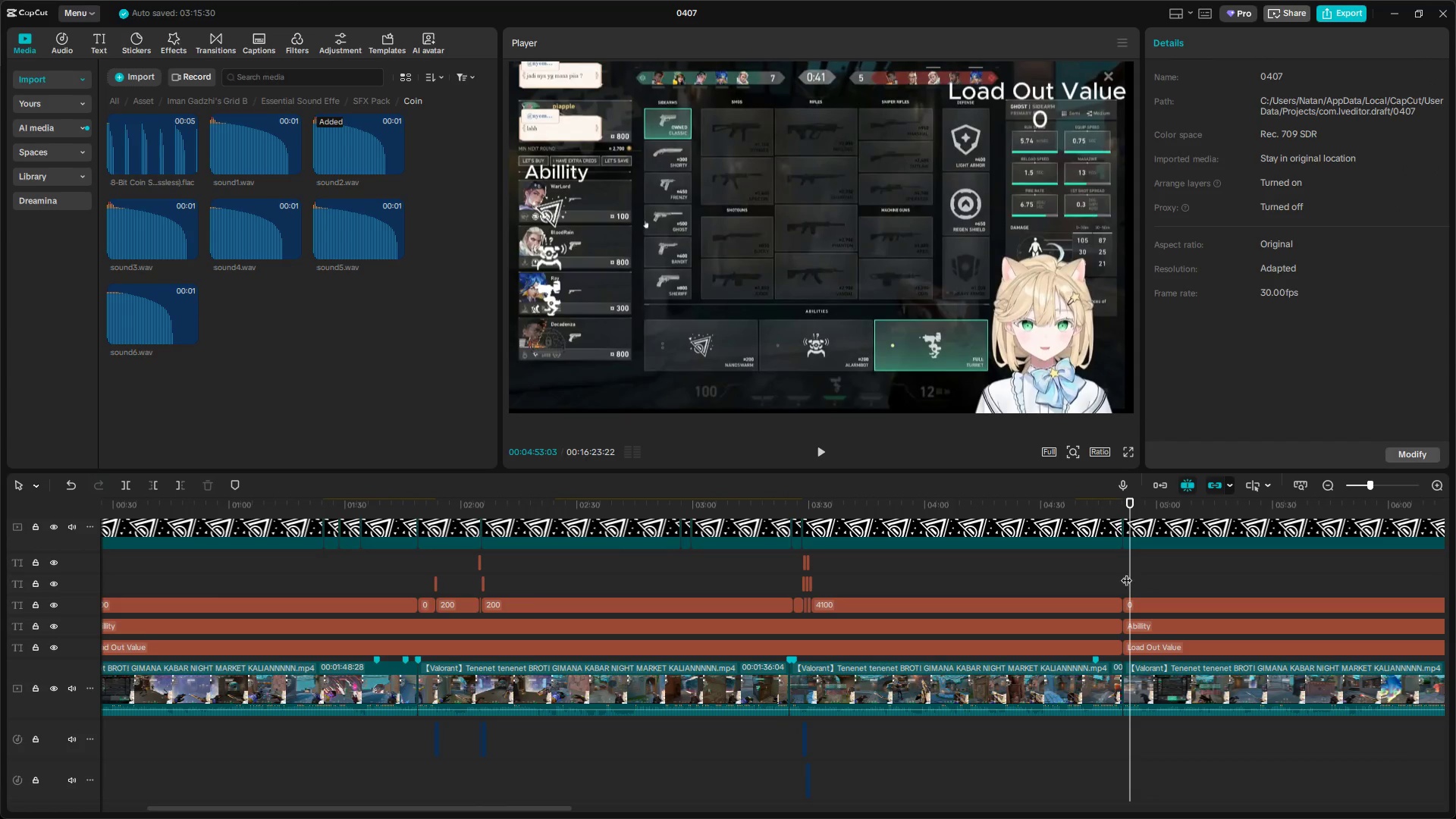 
hold_key(key=ControlLeft, duration=0.92)
 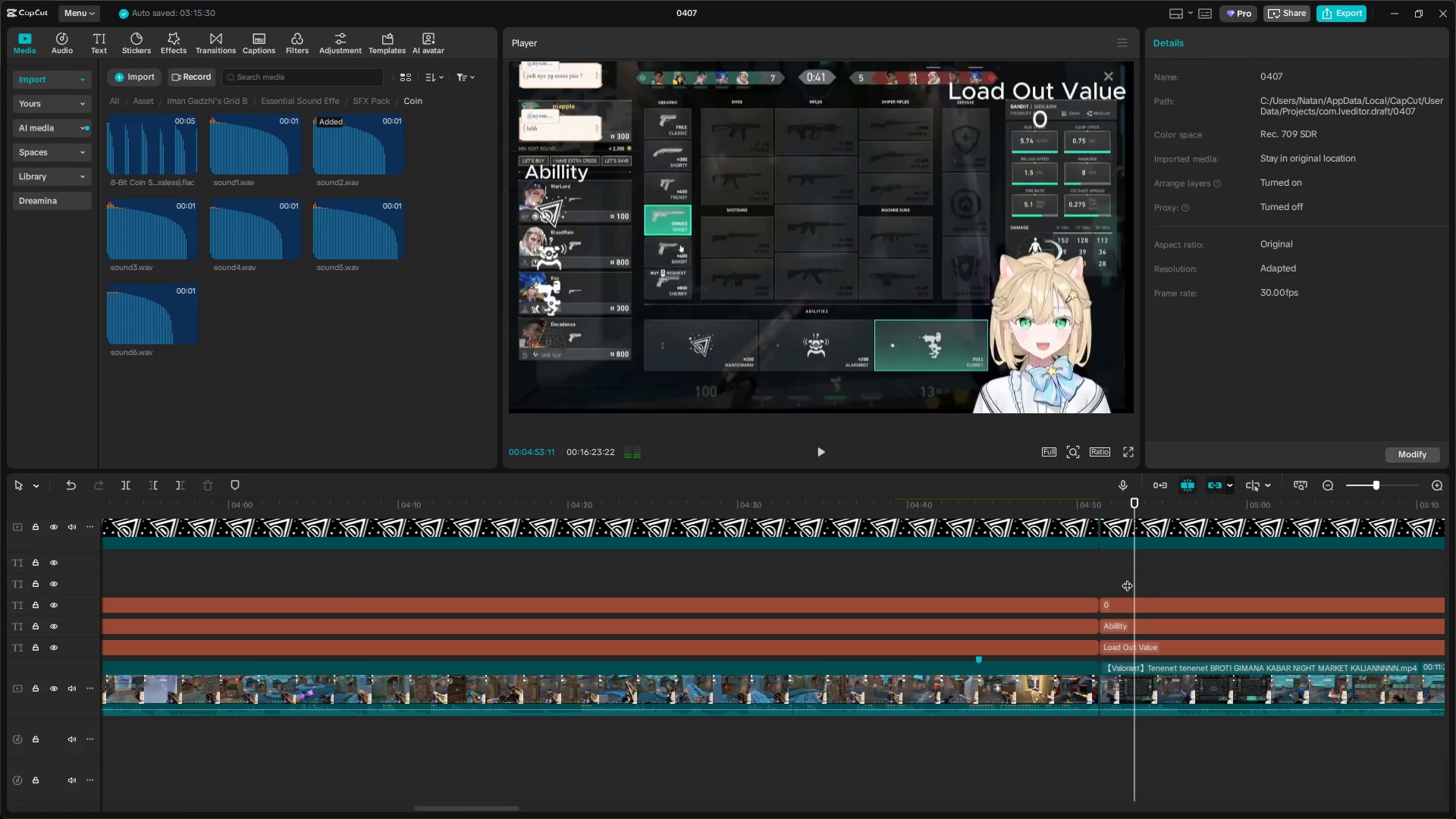 
key(Space)
 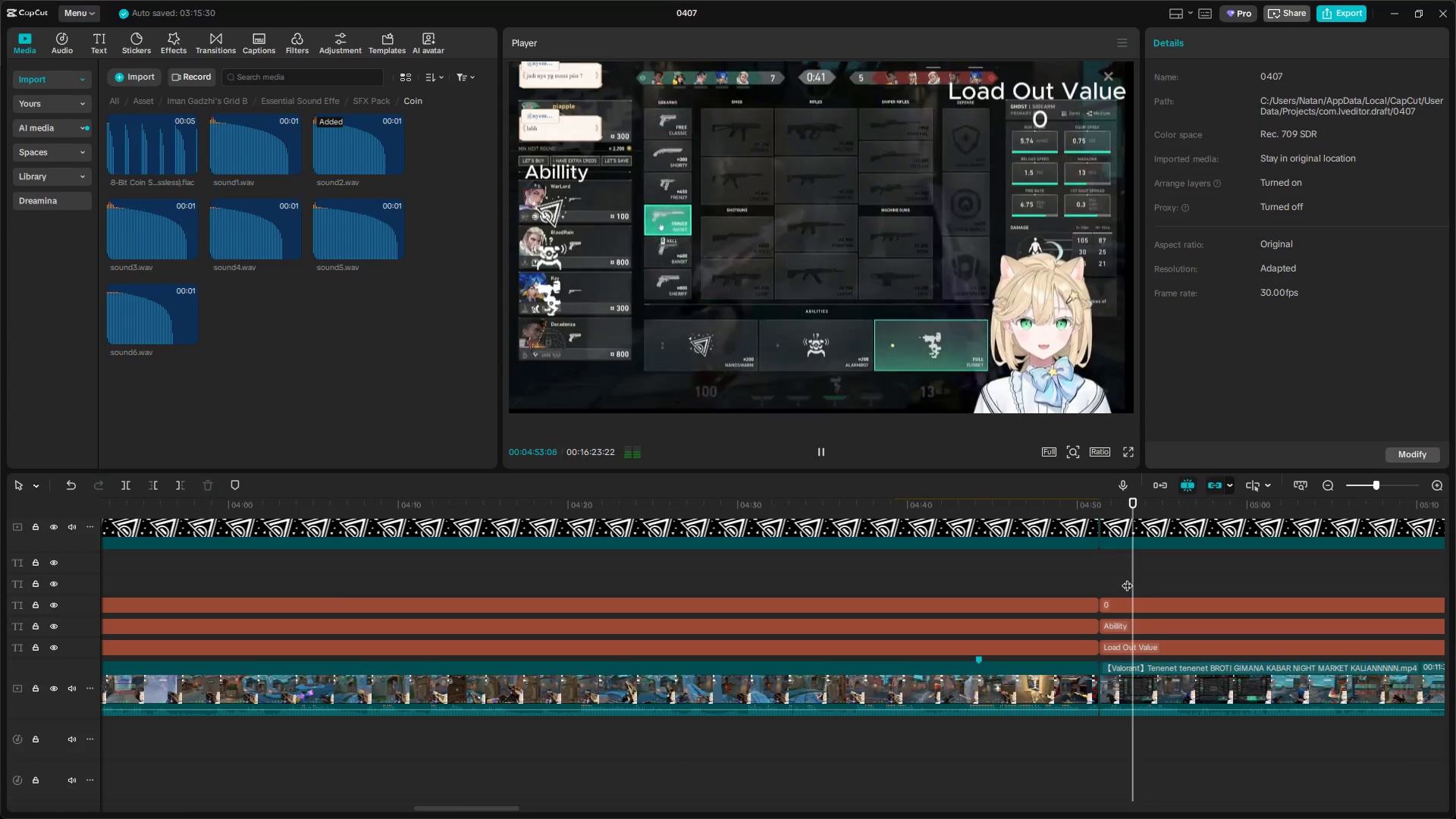 
scroll: coordinate [1125, 580], scroll_direction: up, amount: 10.0
 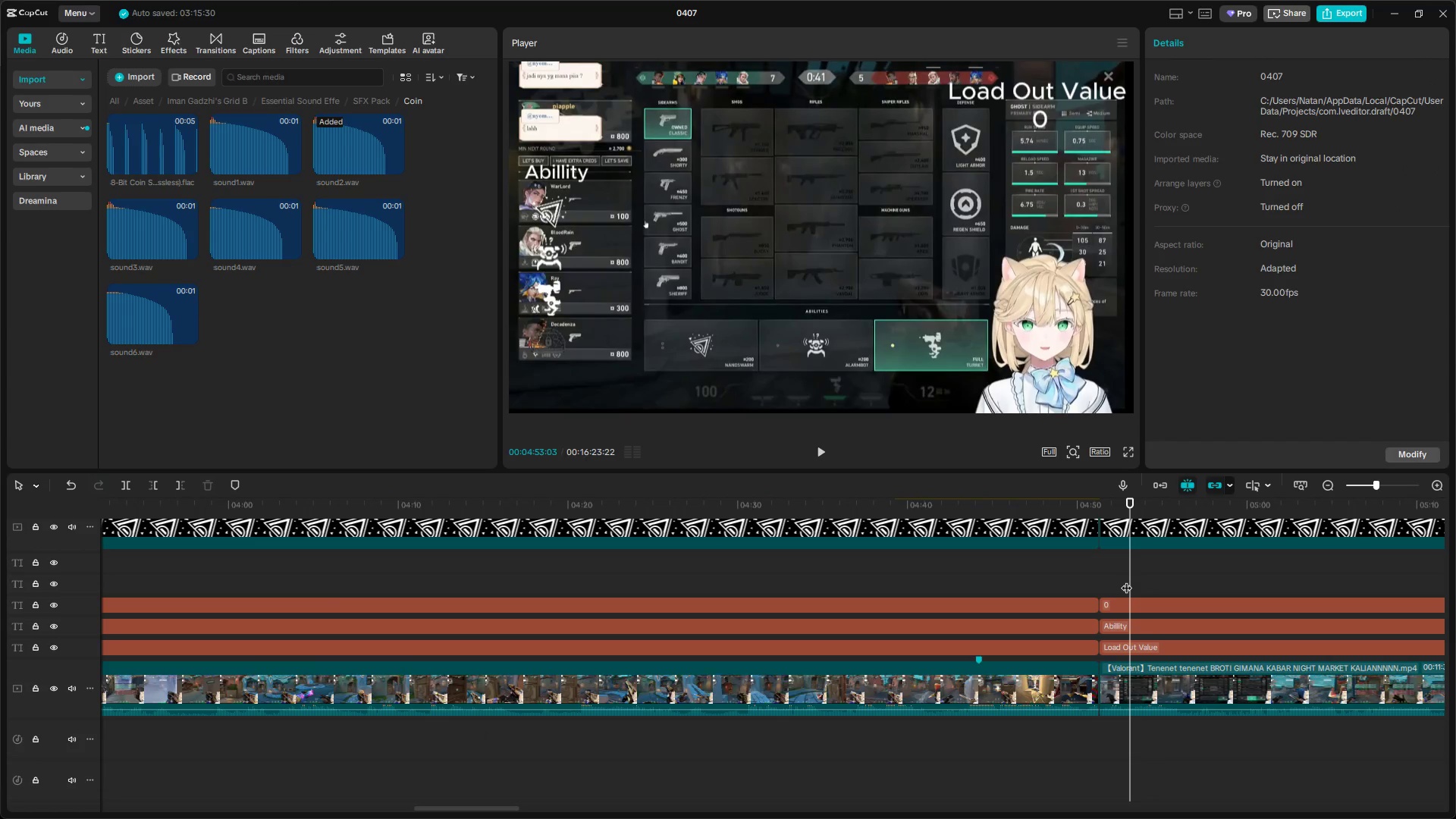 
key(Space)
 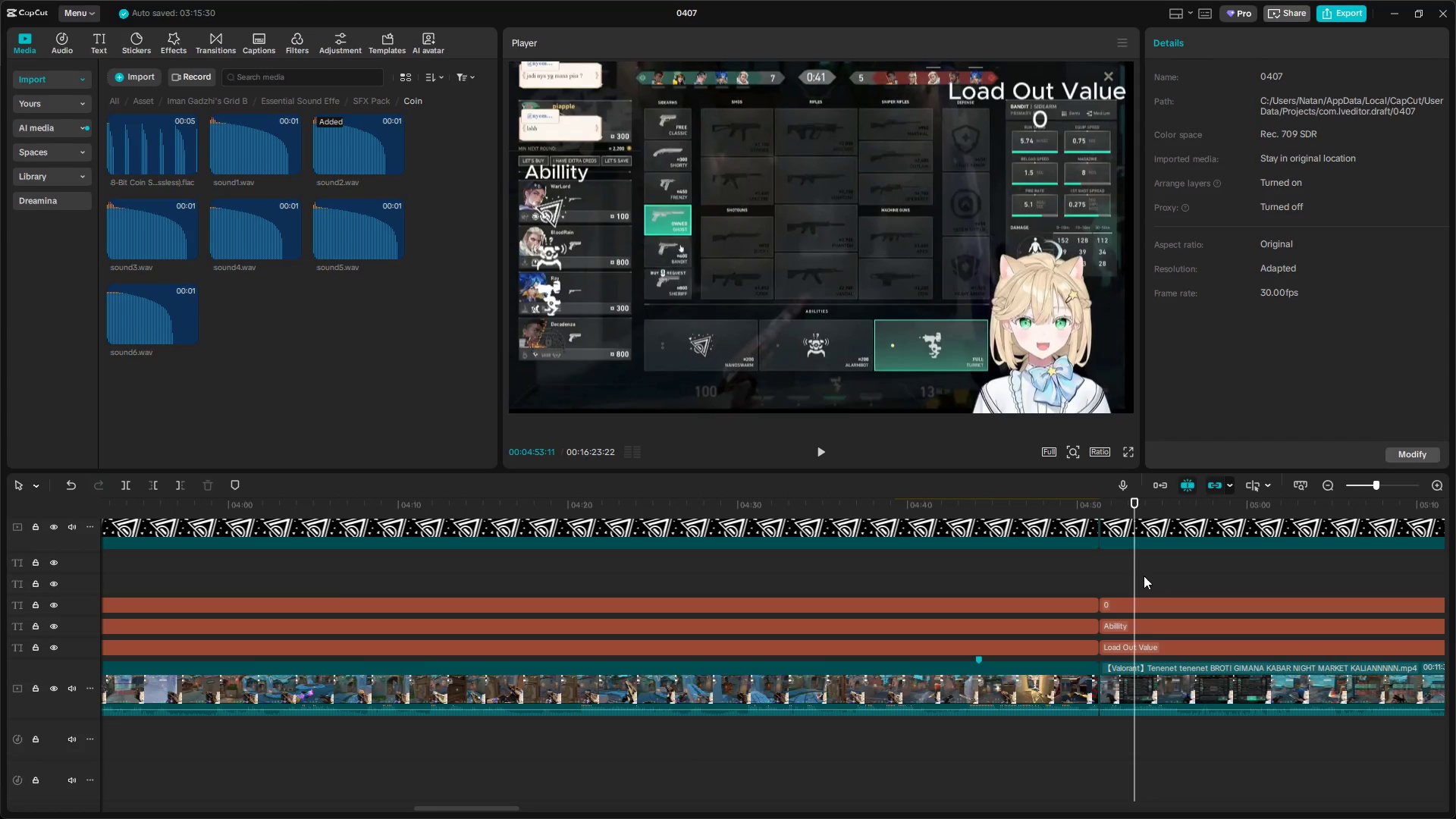 
key(Control+V)
 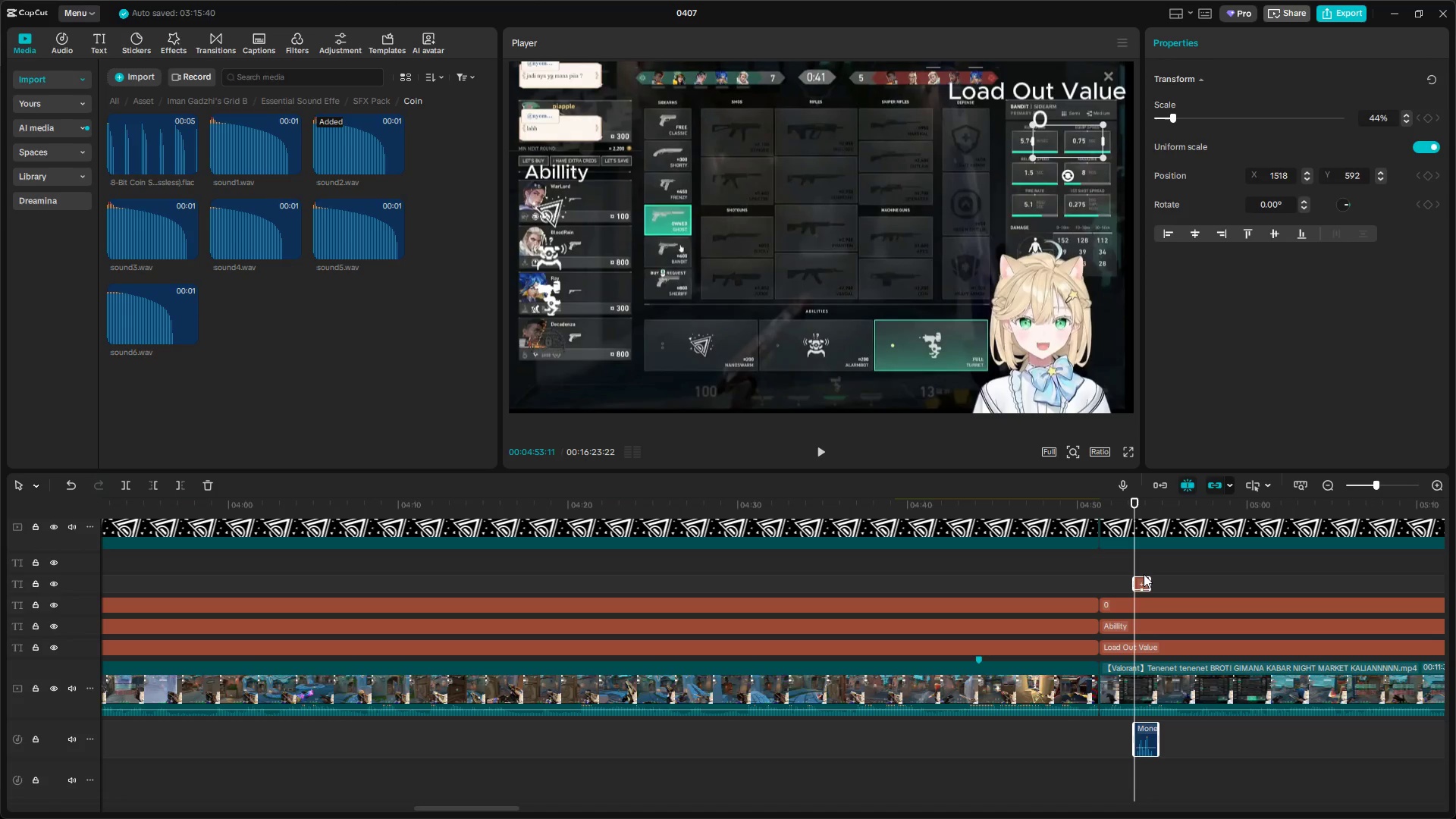 
key(Space)
 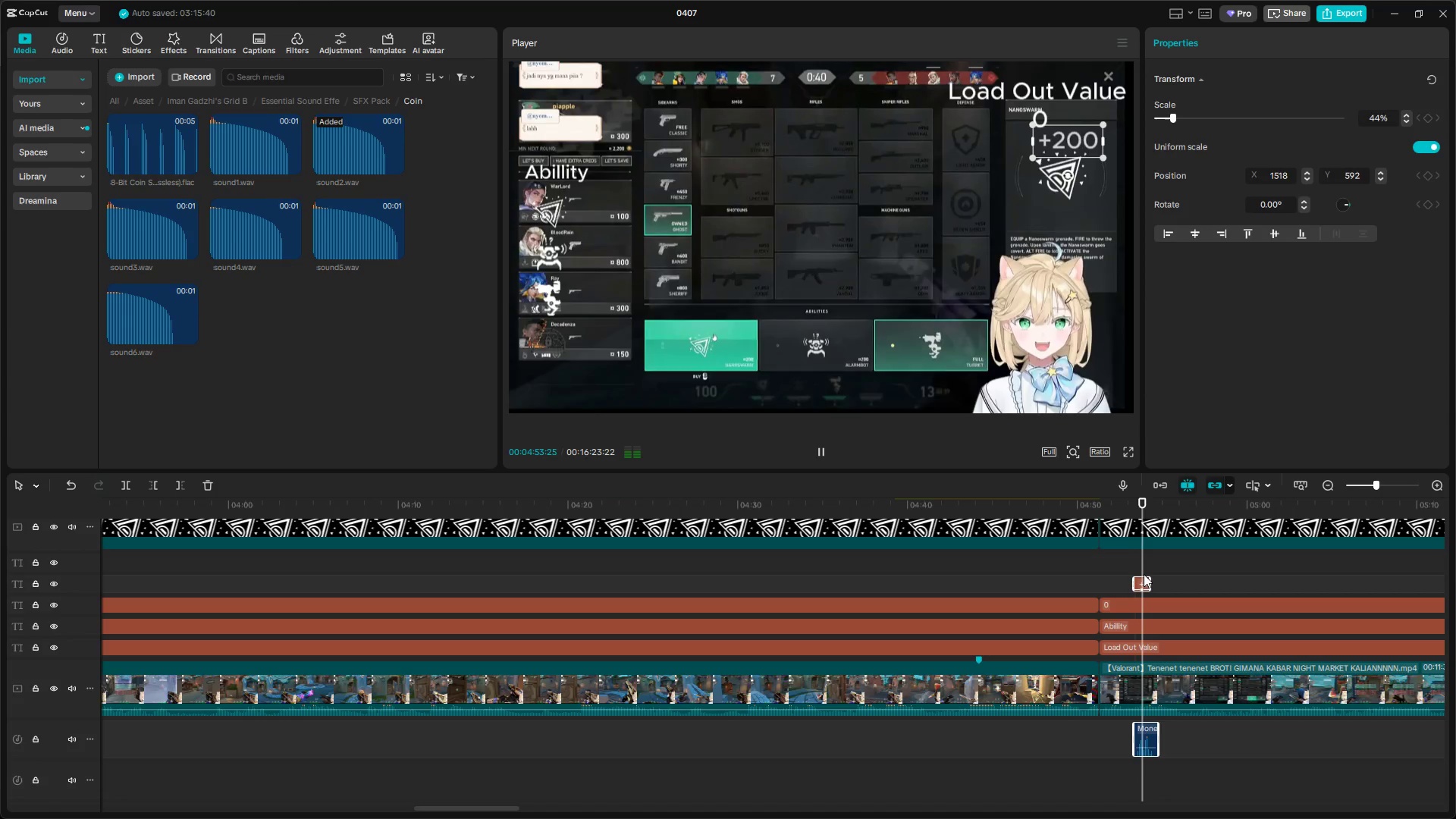 
key(Space)
 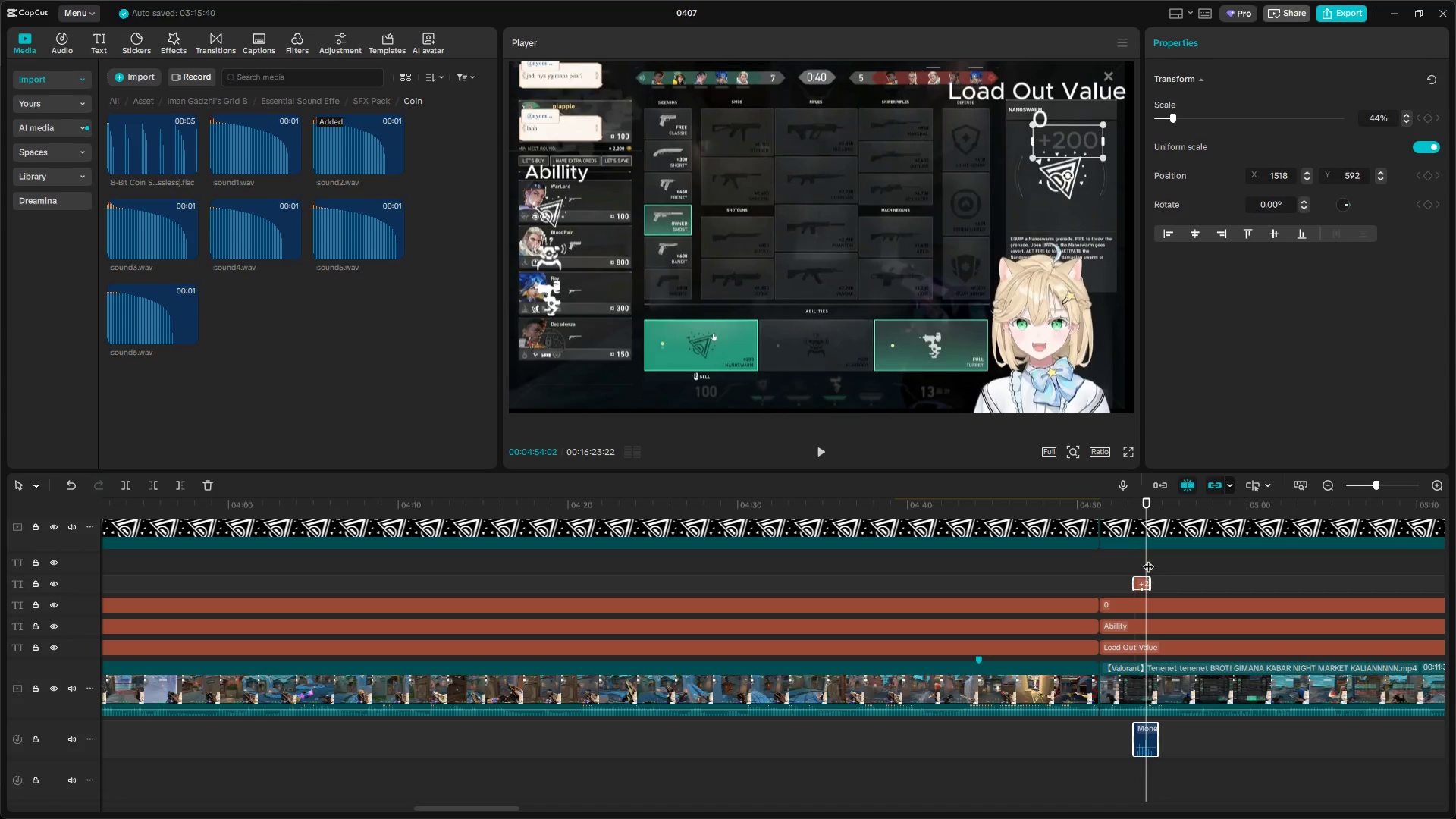 
key(Control+V)
 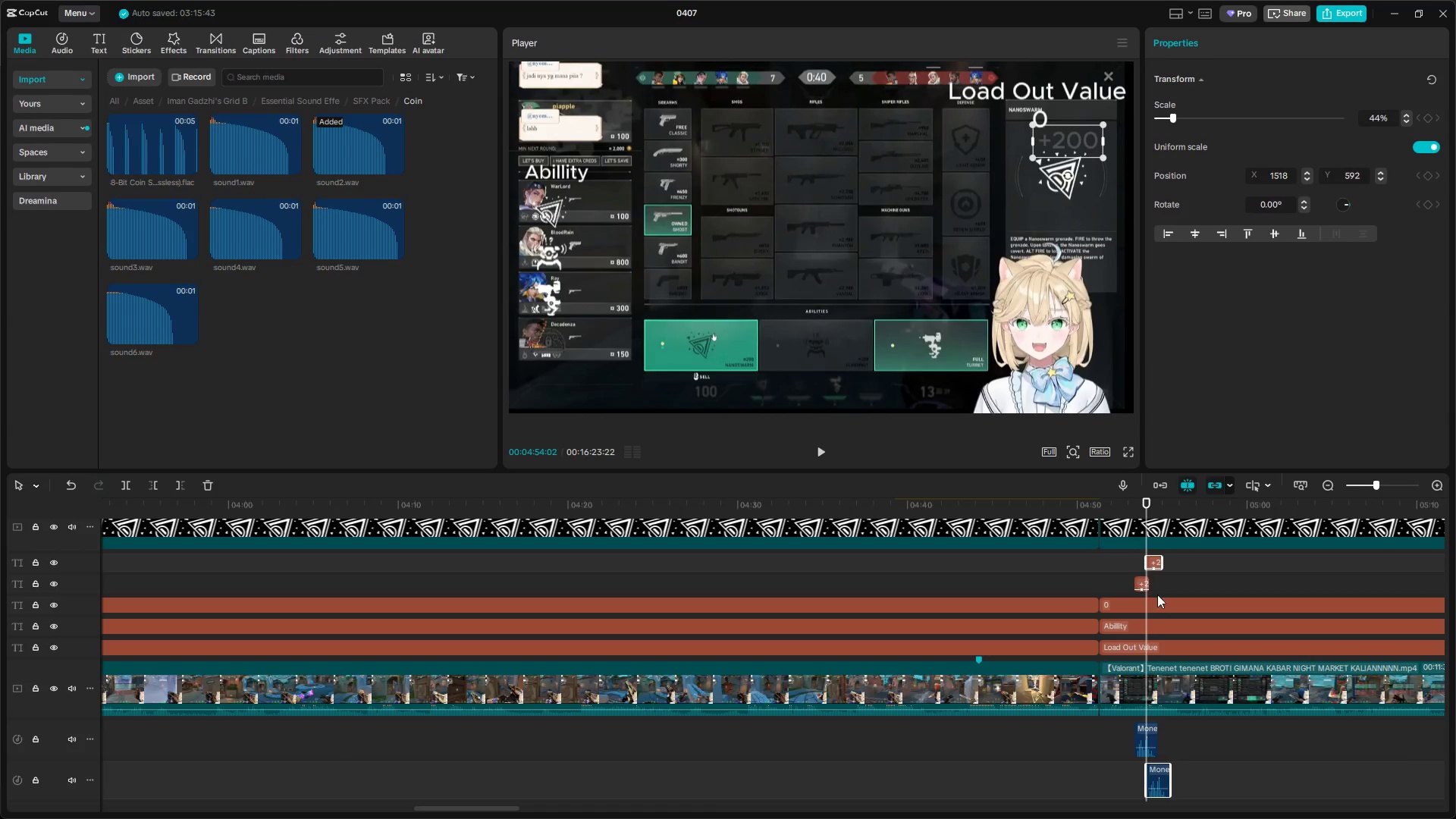 
hold_key(key=ControlLeft, duration=1.36)
scroll: coordinate [1170, 629], scroll_direction: up, amount: 18.0
 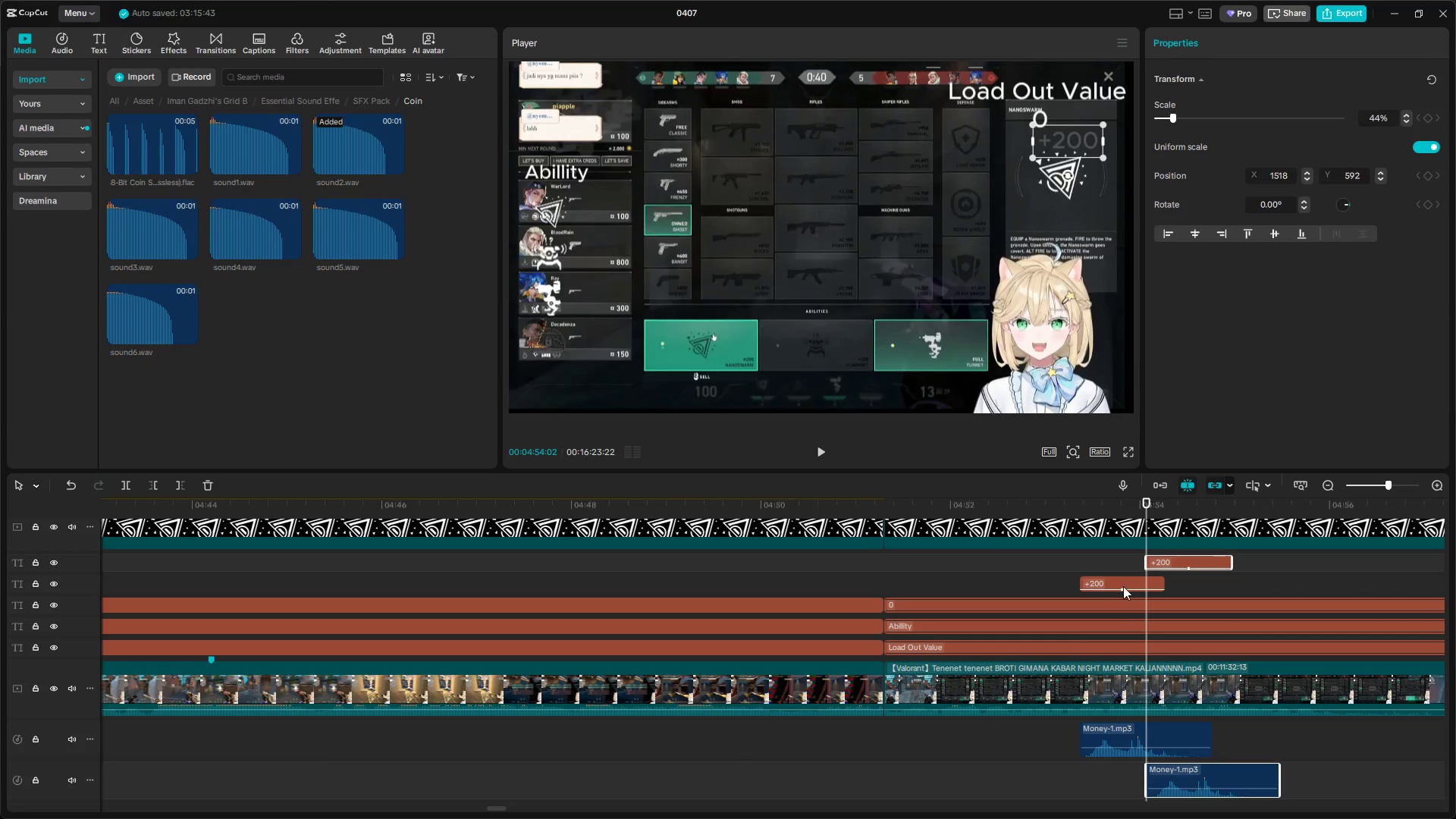 
left_click([1122, 582])
 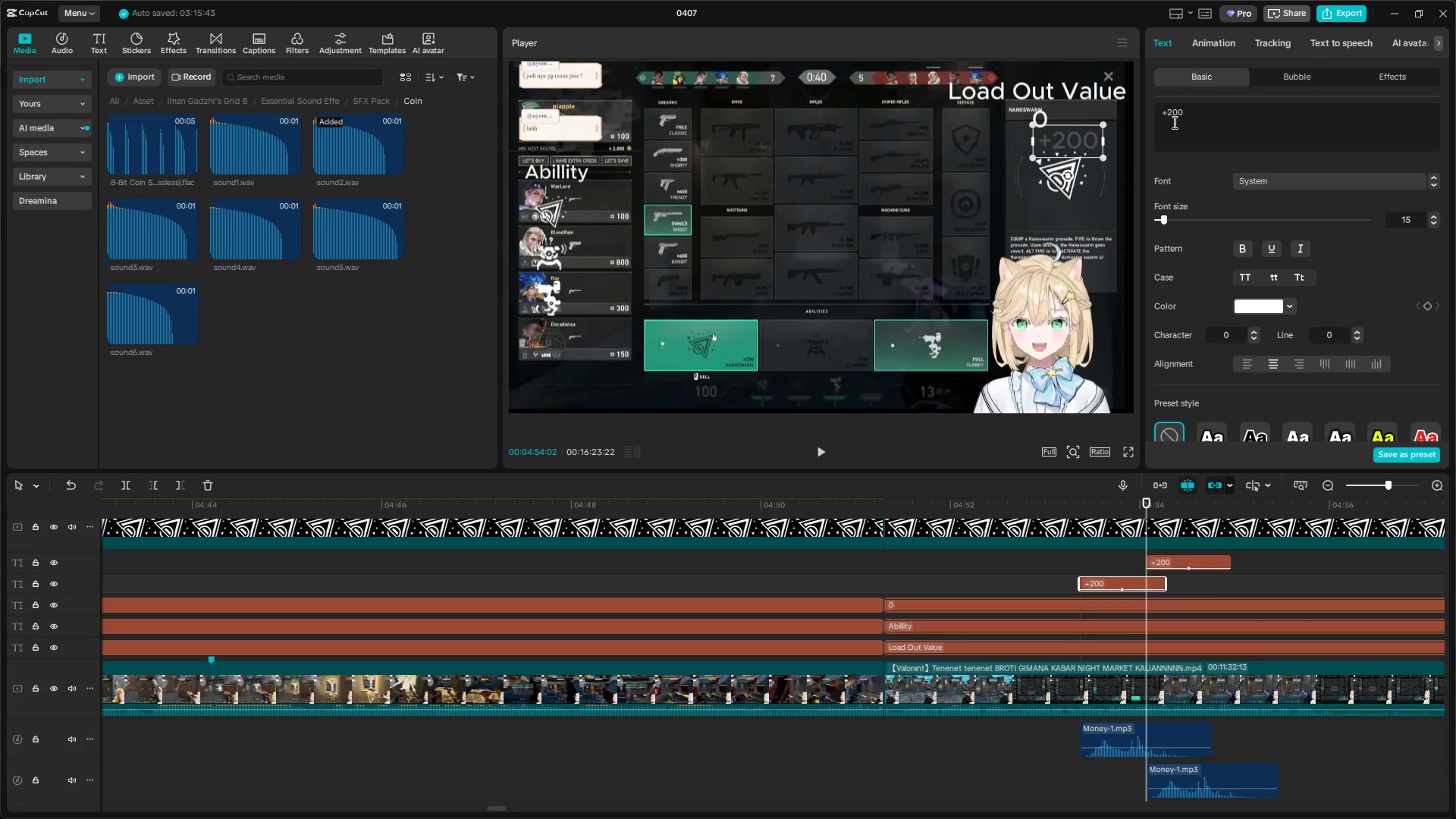 
double_click([1170, 118])
 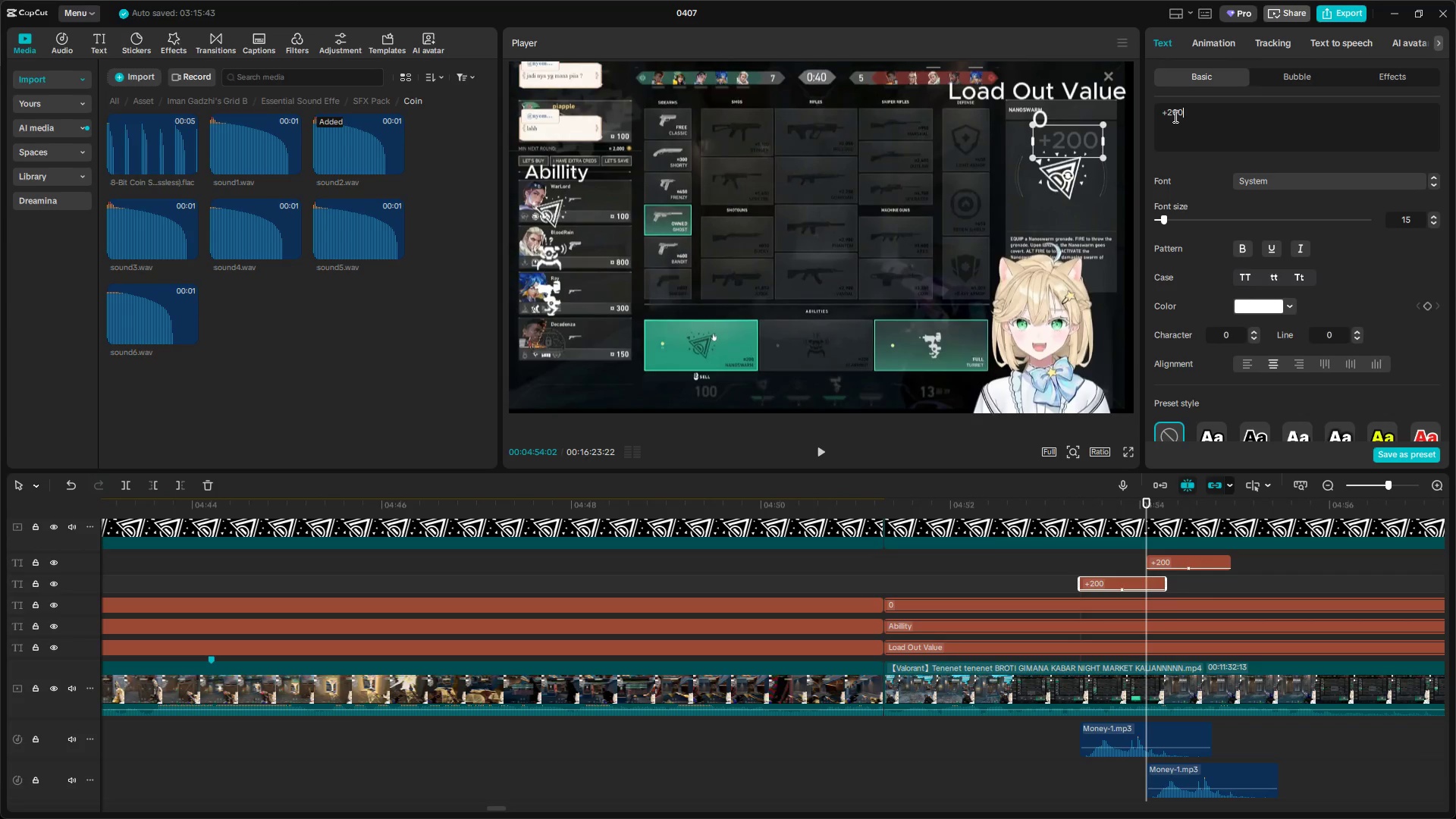 
left_click([1172, 114])
 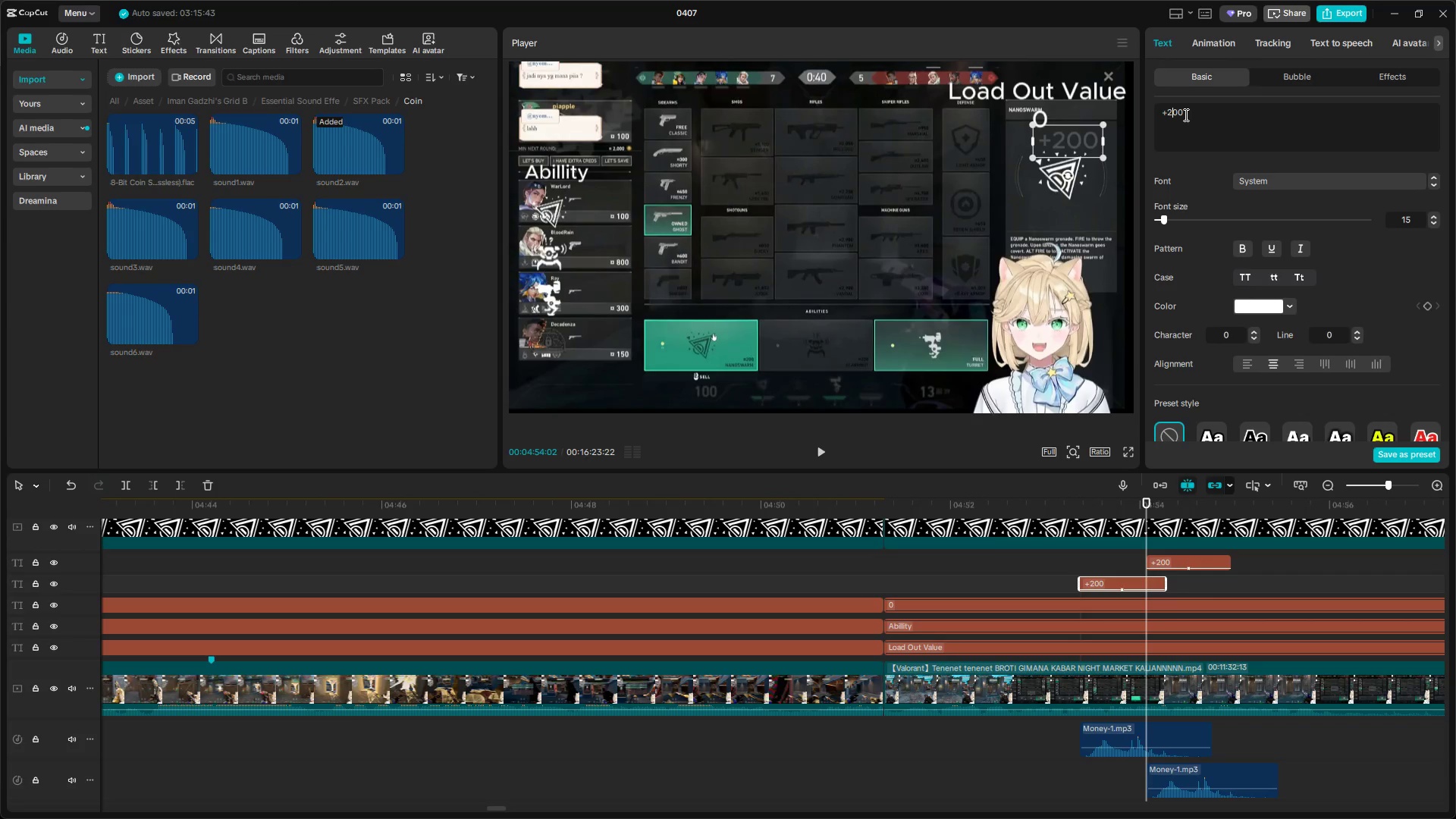 
key(Backspace)
 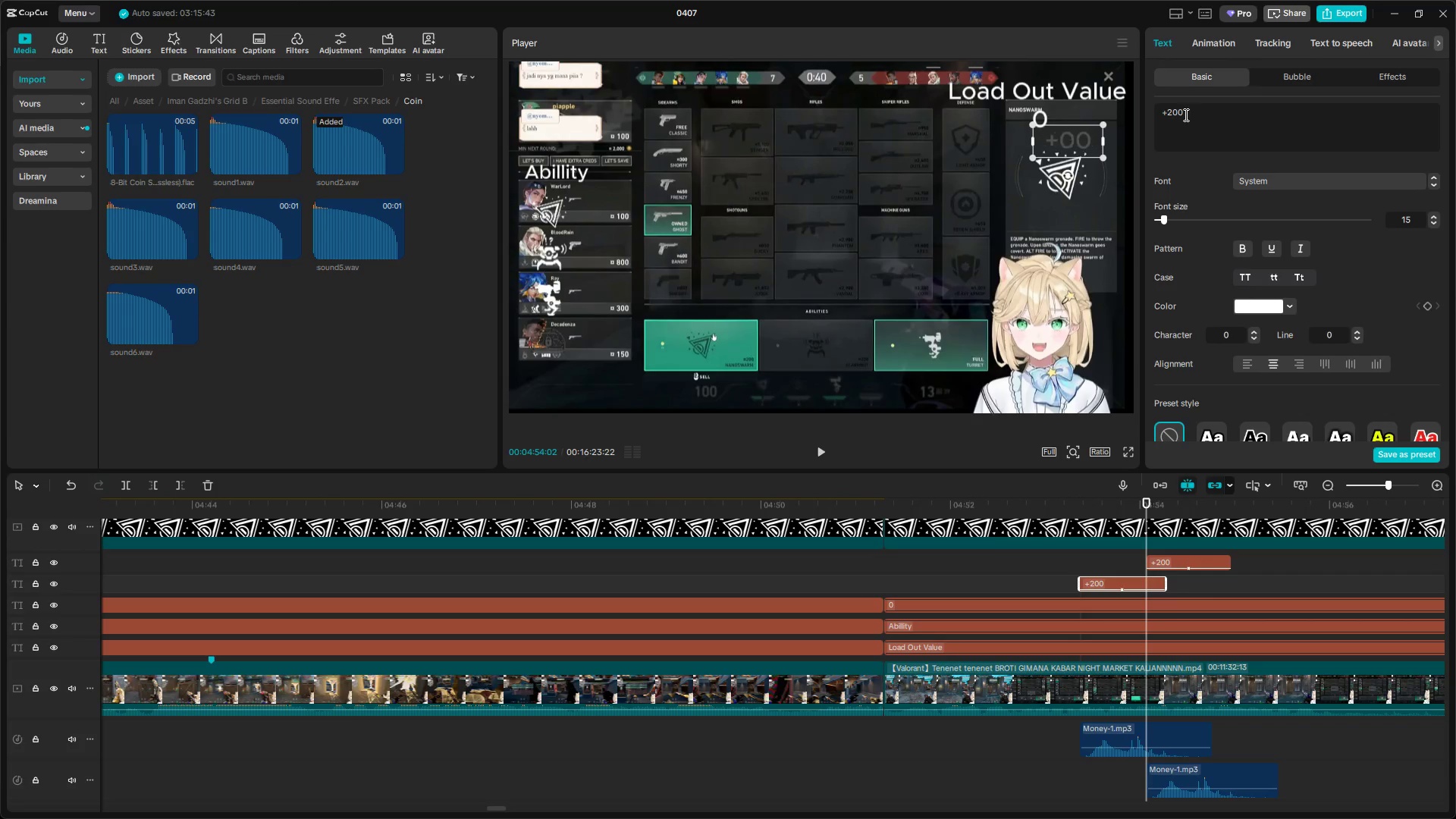 
key(5)
 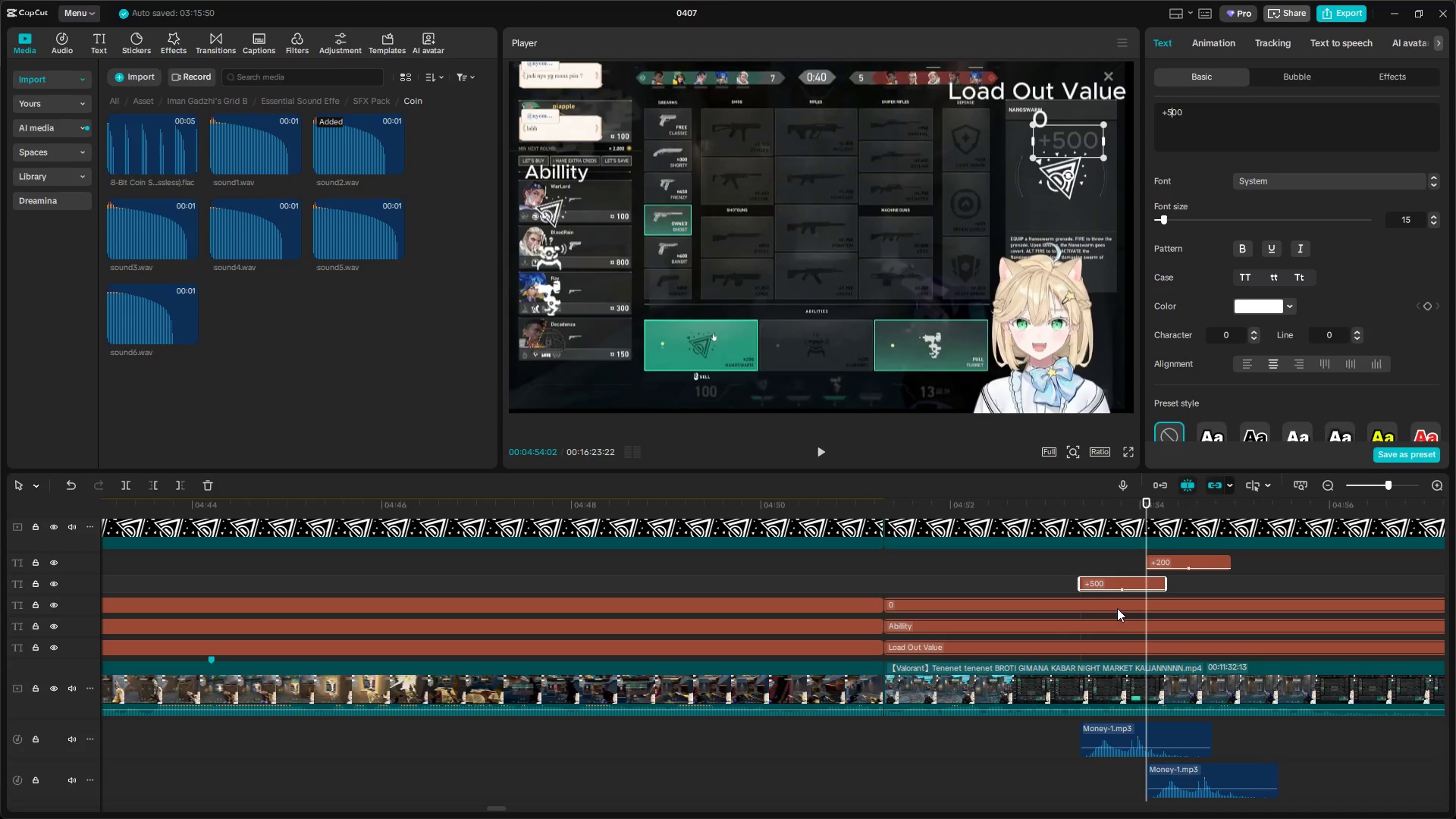 
double_click([1122, 559])
 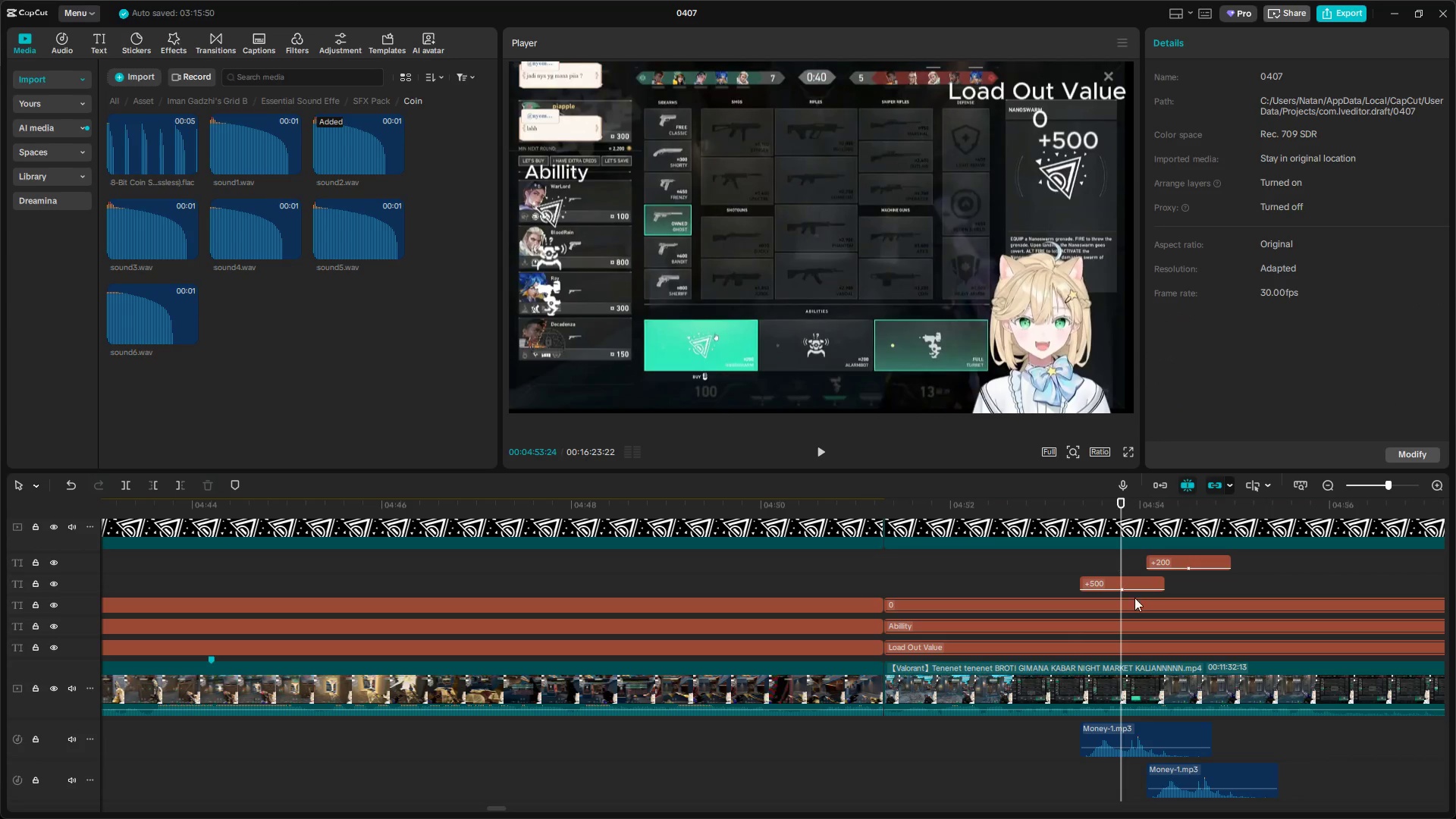 
left_click([1136, 598])
 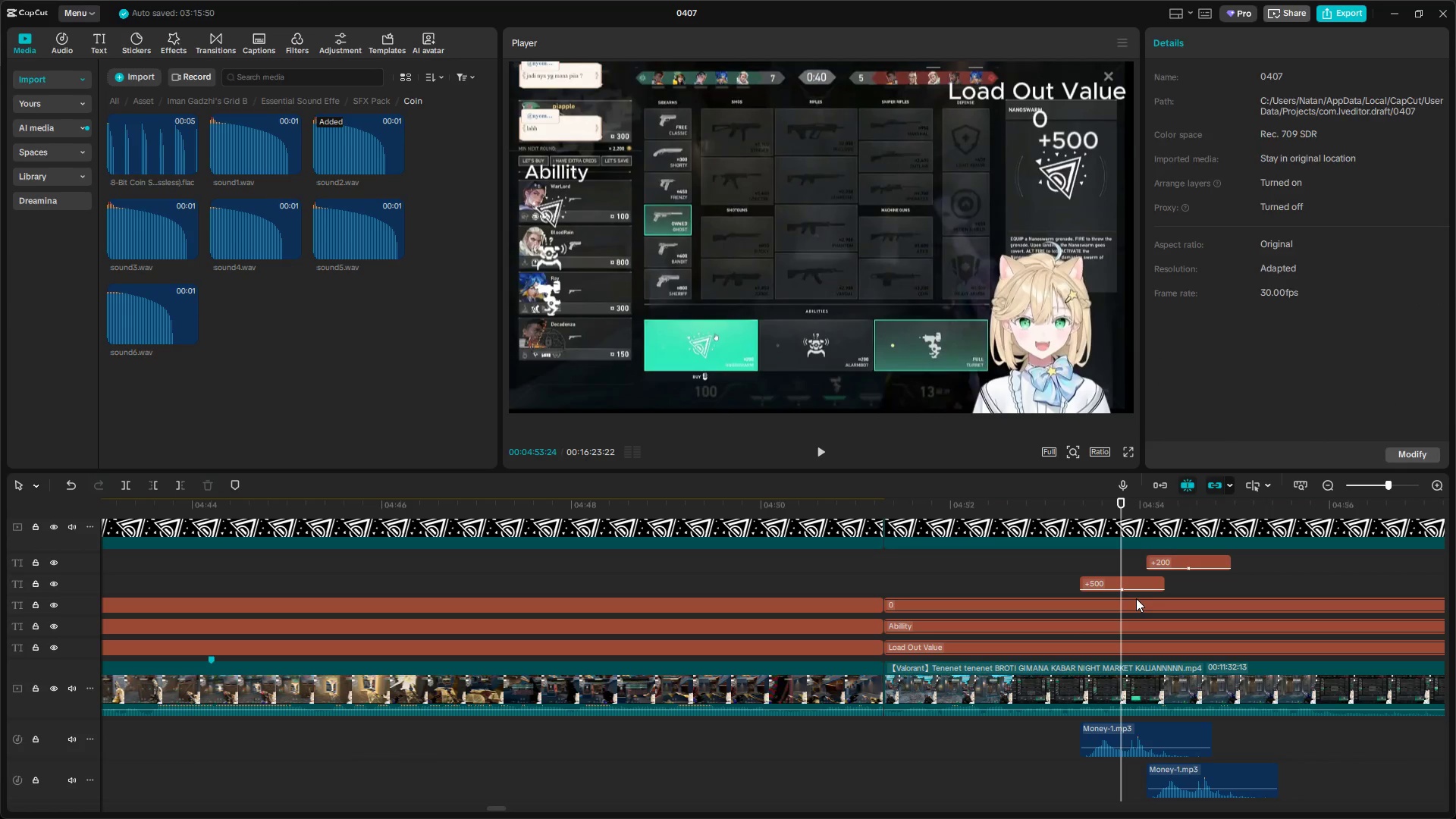 
type(E50)
 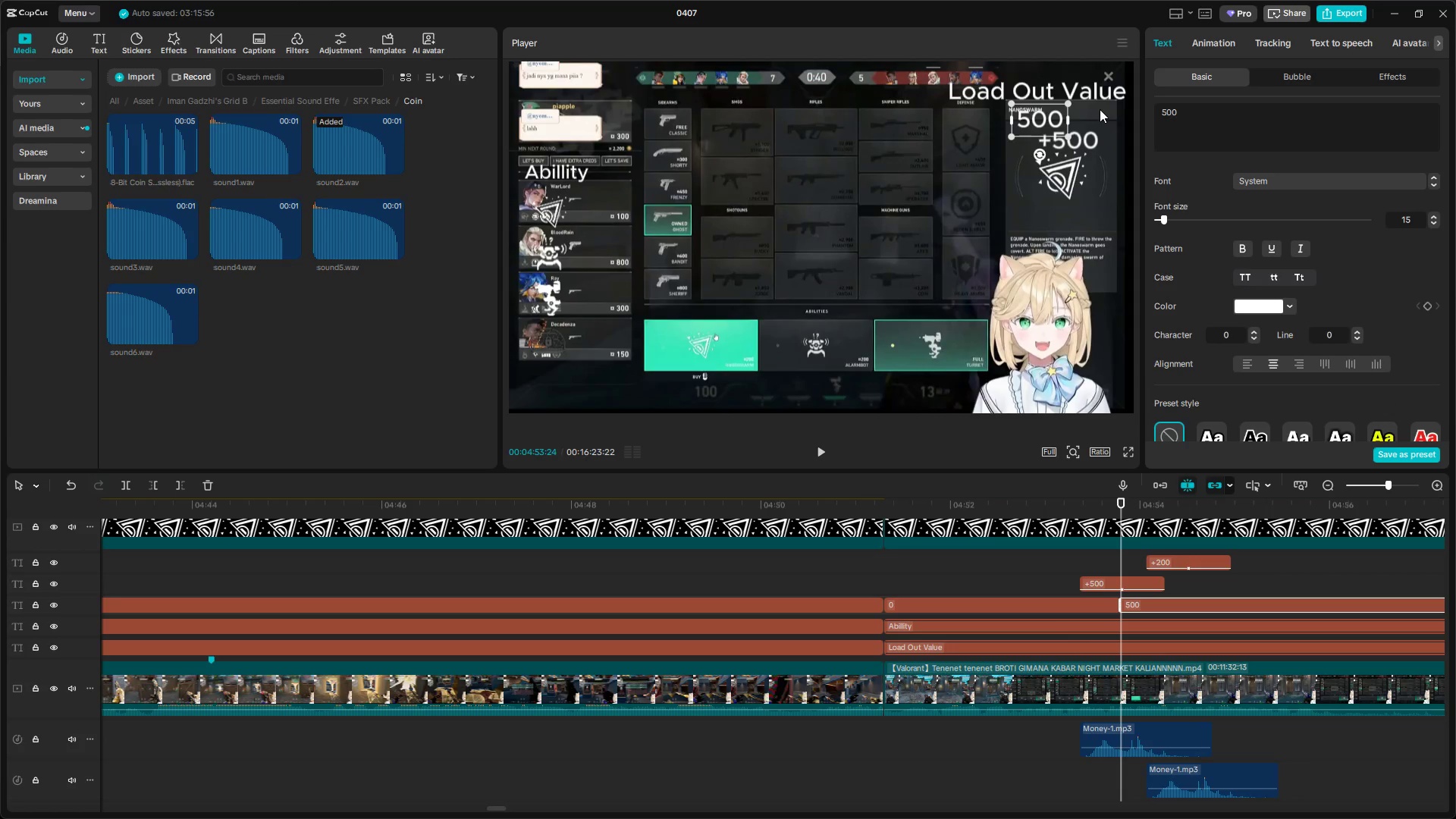 
left_click_drag(start_coordinate=[1197, 105], to_coordinate=[1101, 108])
 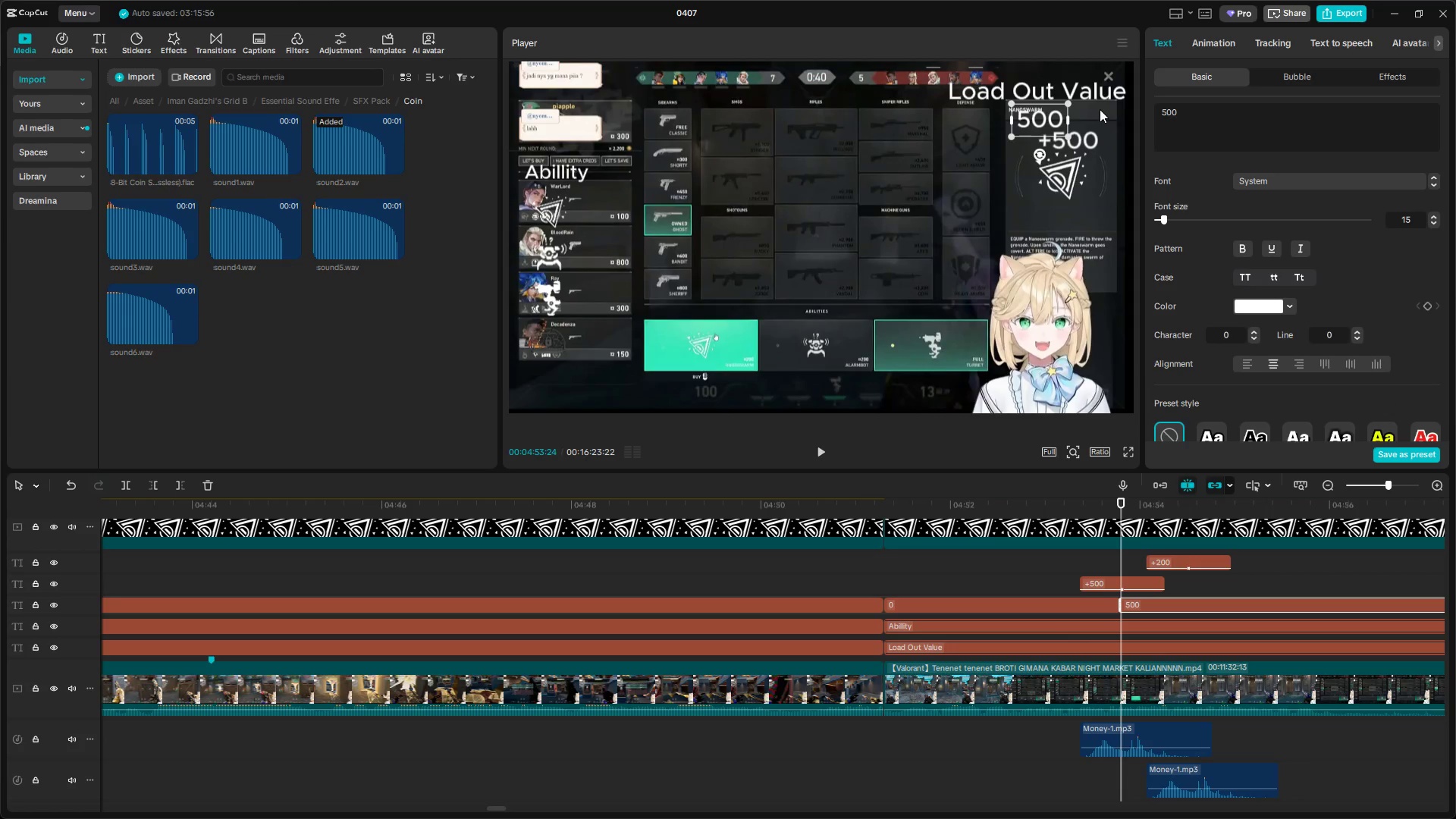 
left_click([1189, 558])
 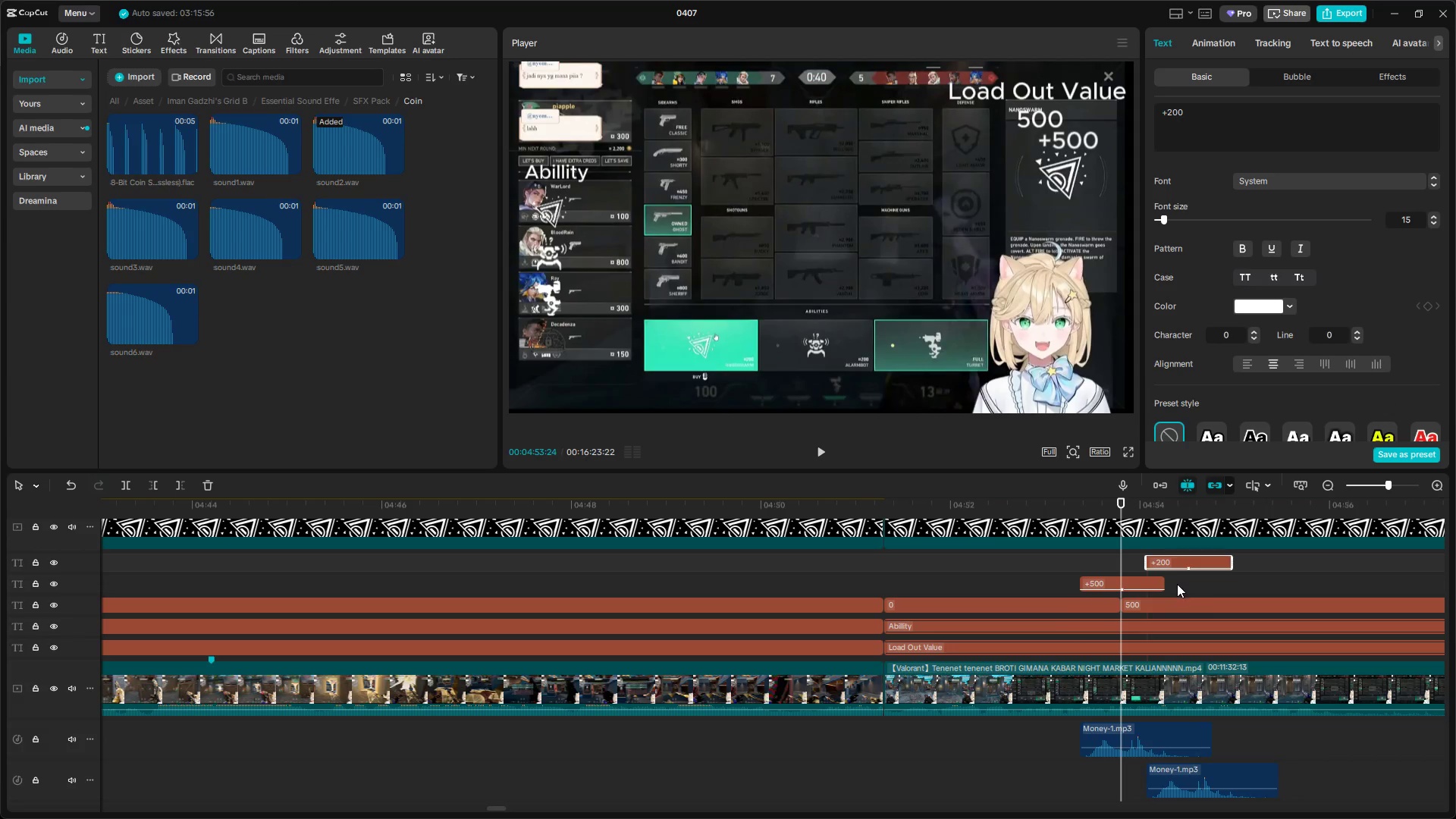 
left_click([1179, 587])
 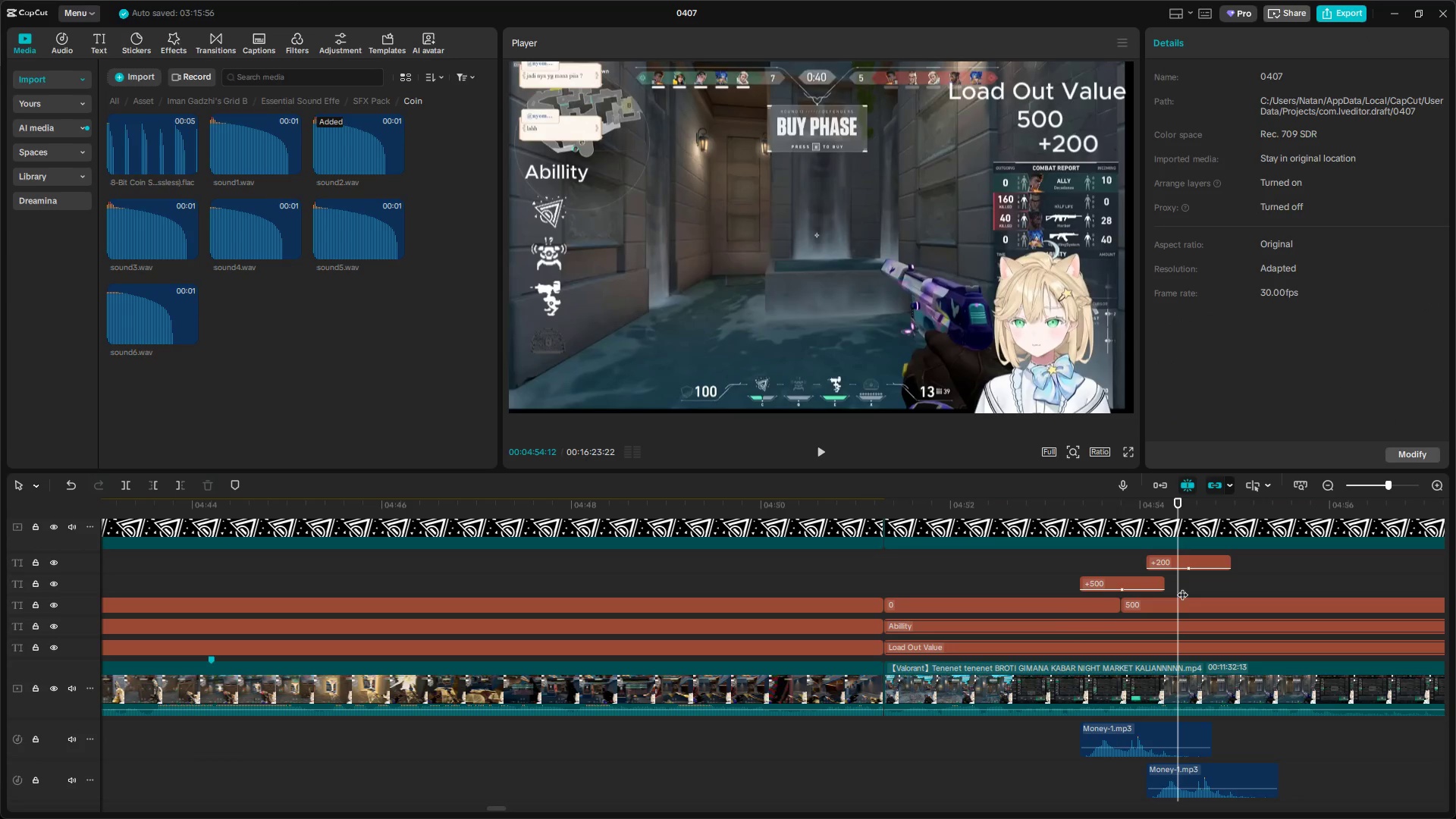 
left_click_drag(start_coordinate=[1178, 587], to_coordinate=[1187, 587])
 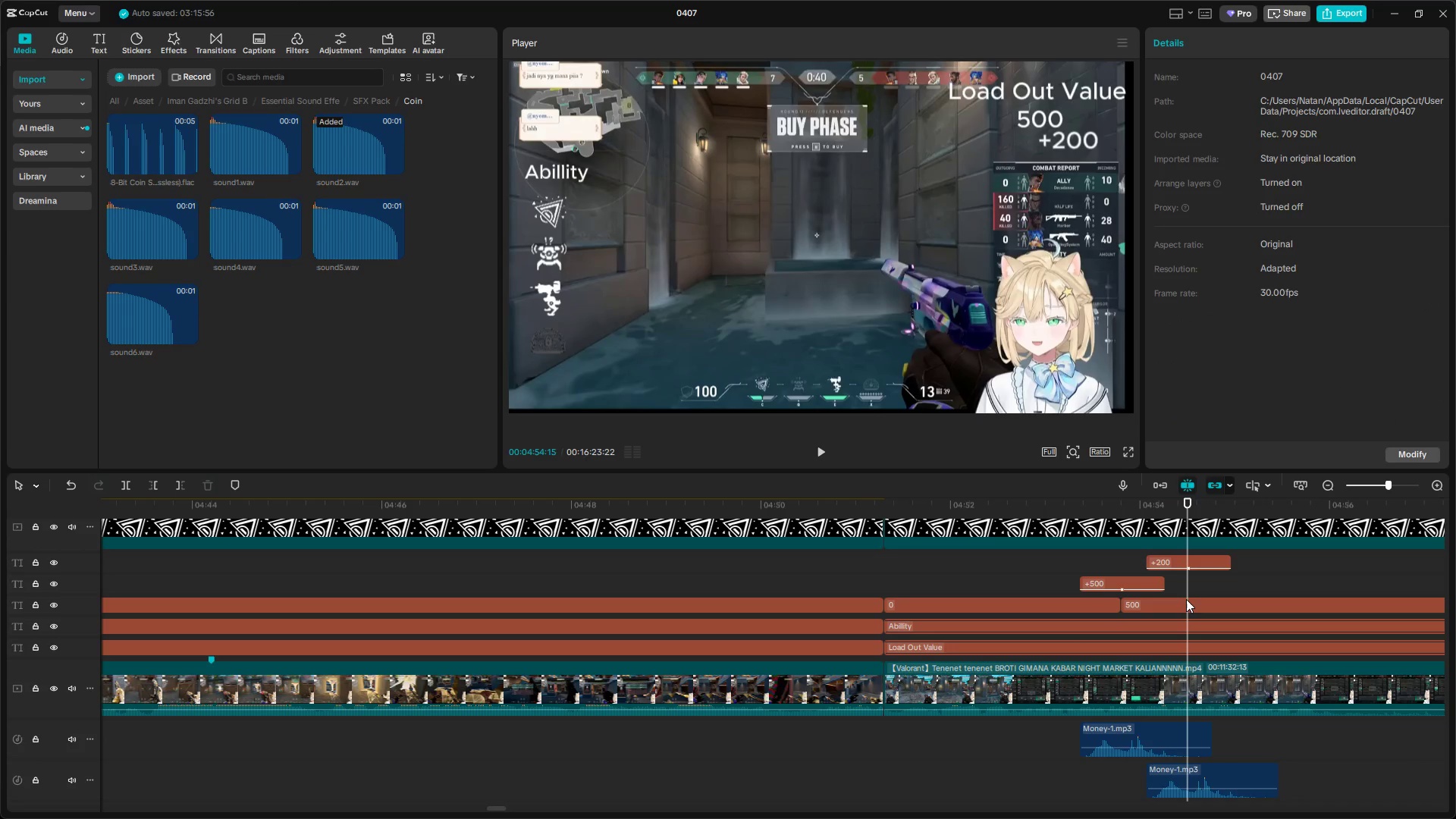 
left_click([1186, 601])
 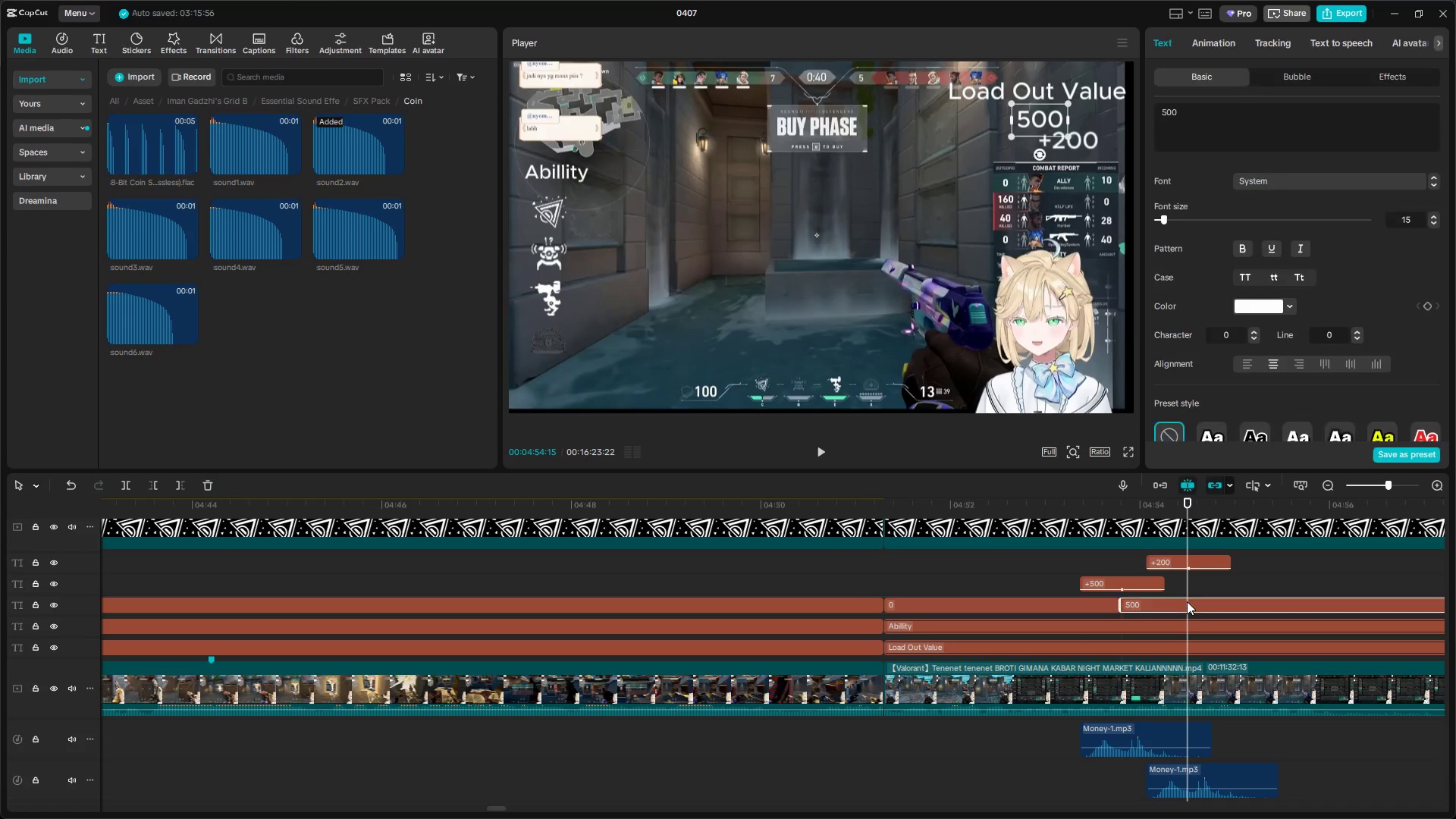 
key(Shift+E)
 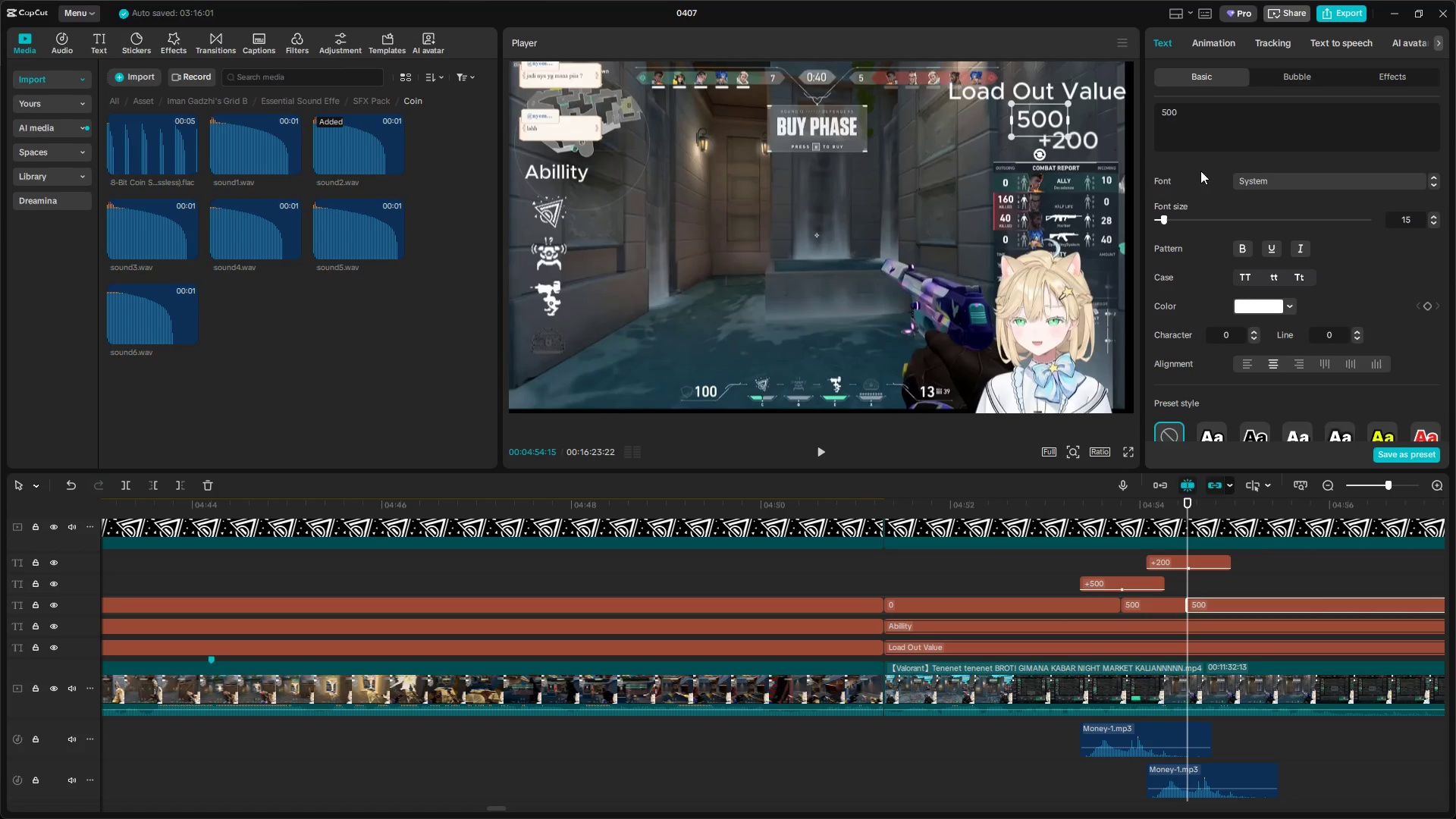 
left_click_drag(start_coordinate=[1204, 118], to_coordinate=[1089, 111])
 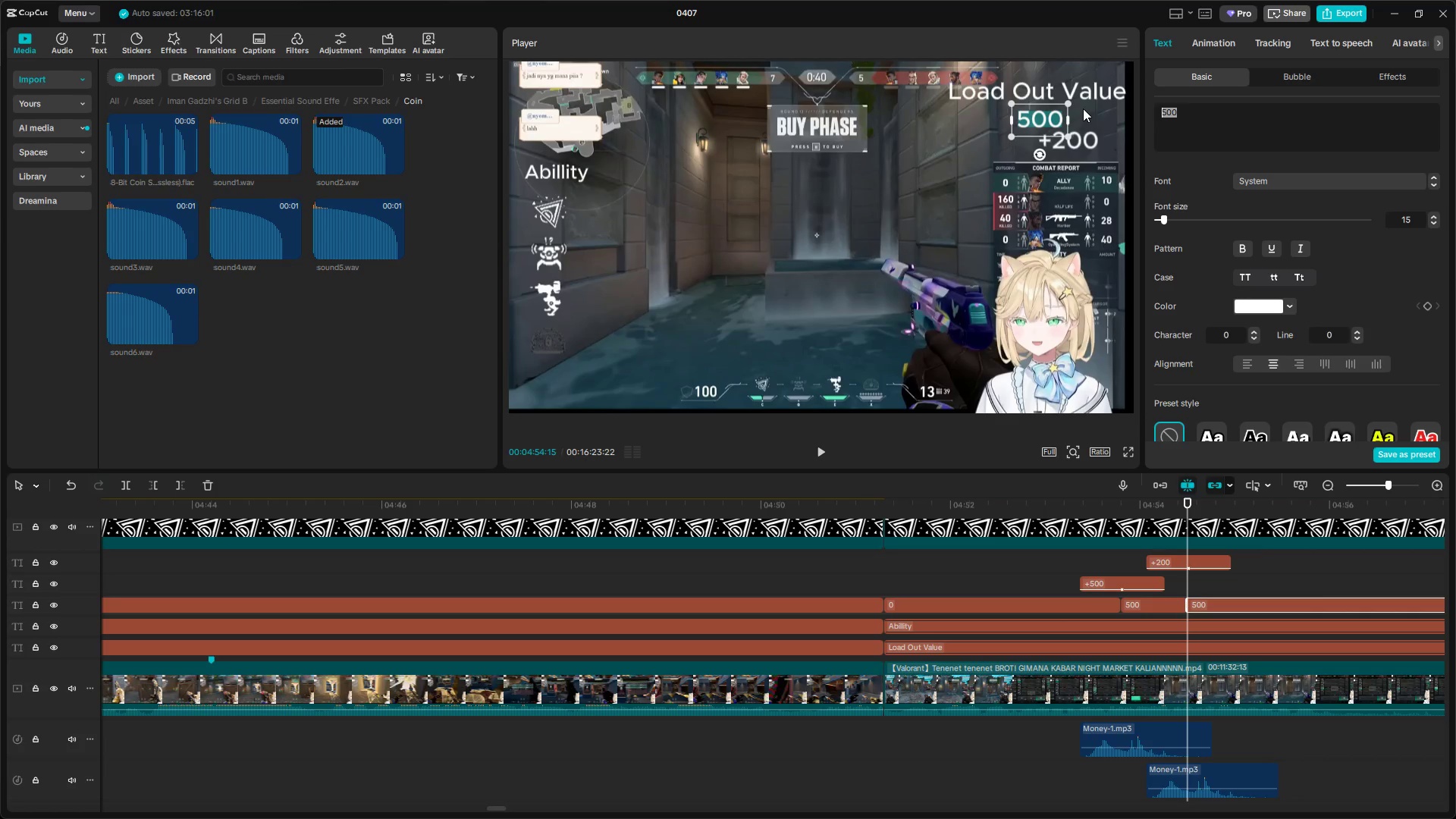 
type(700)
 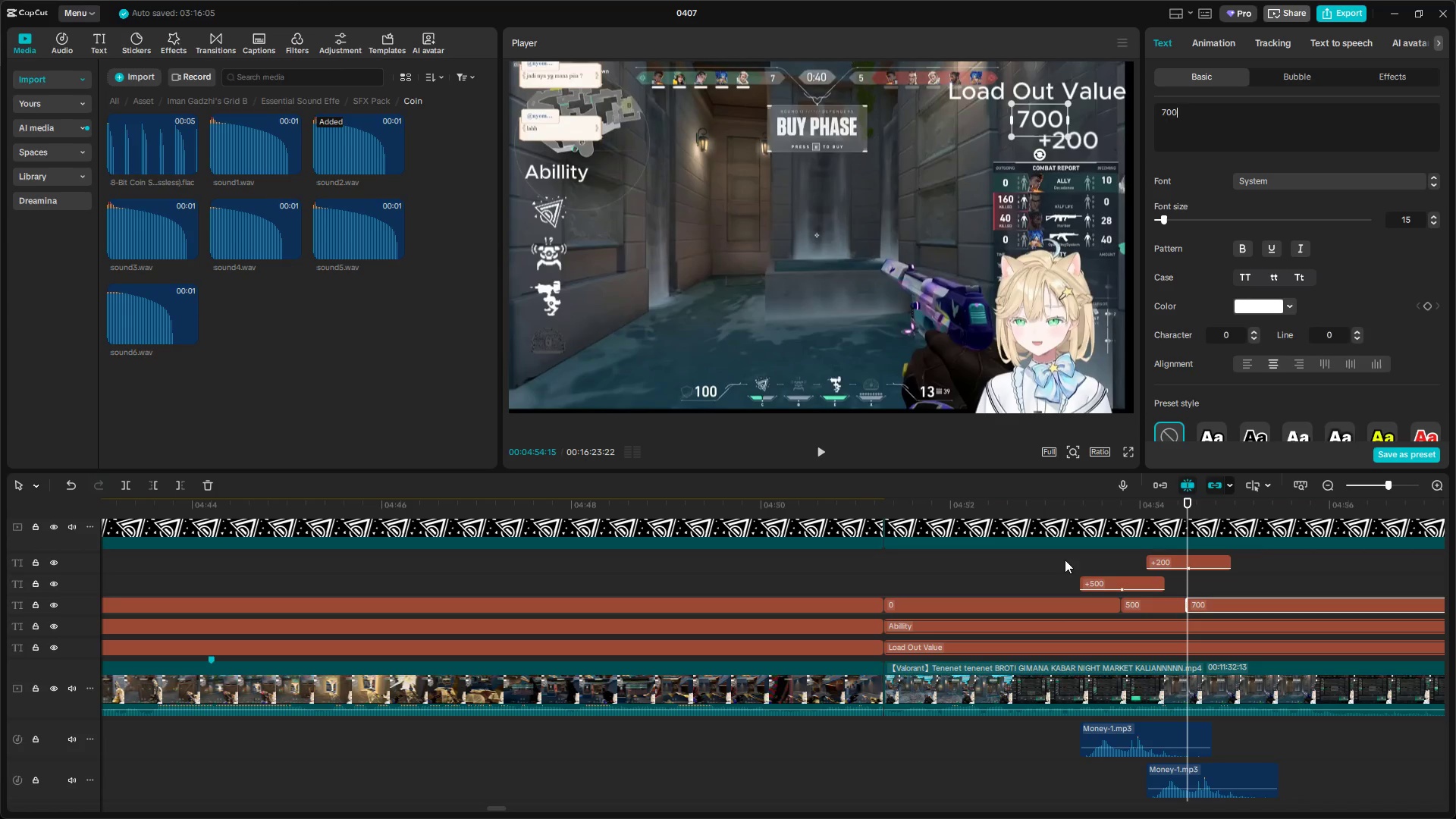 
left_click([1078, 561])
 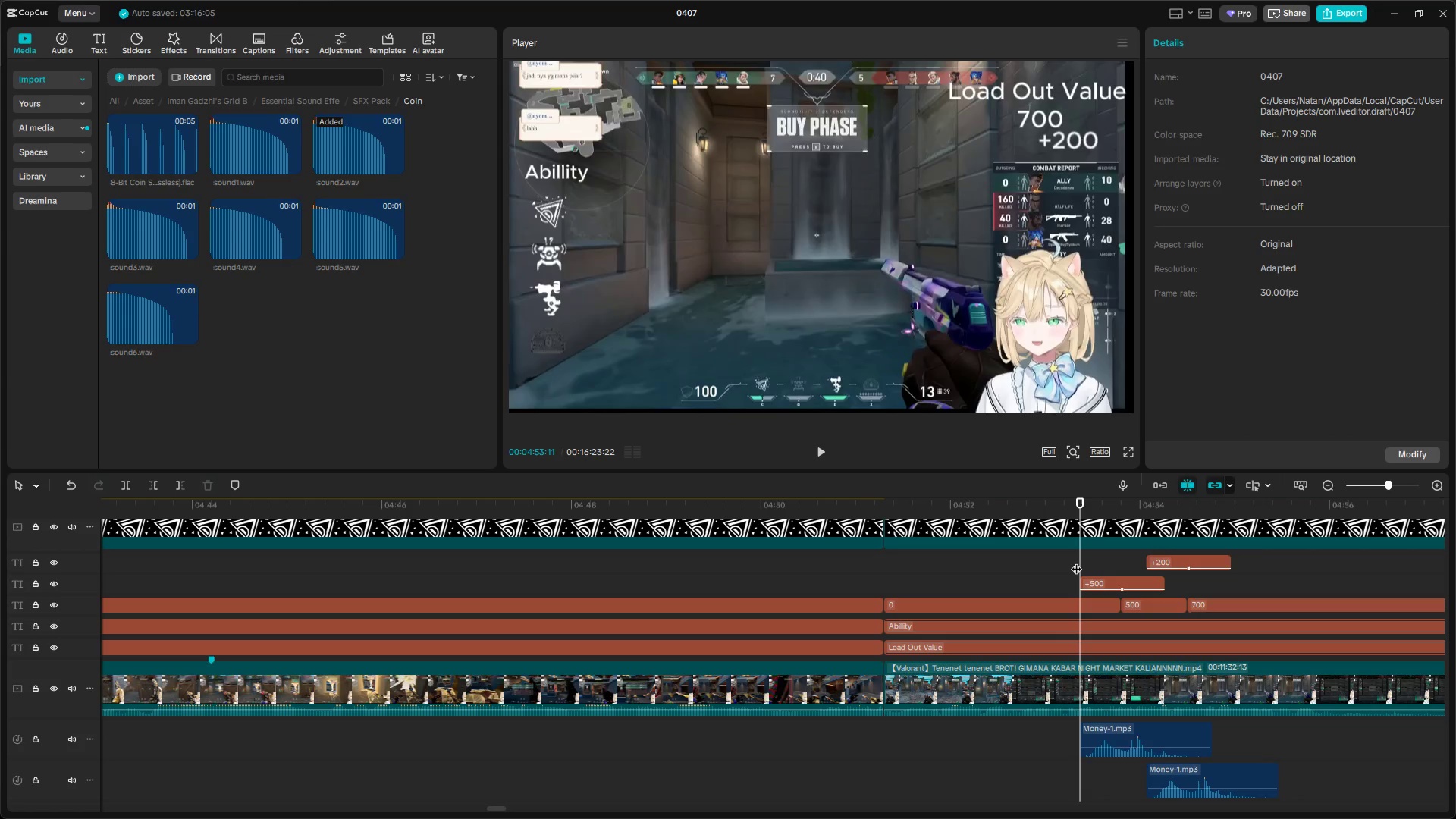 
key(Space)
 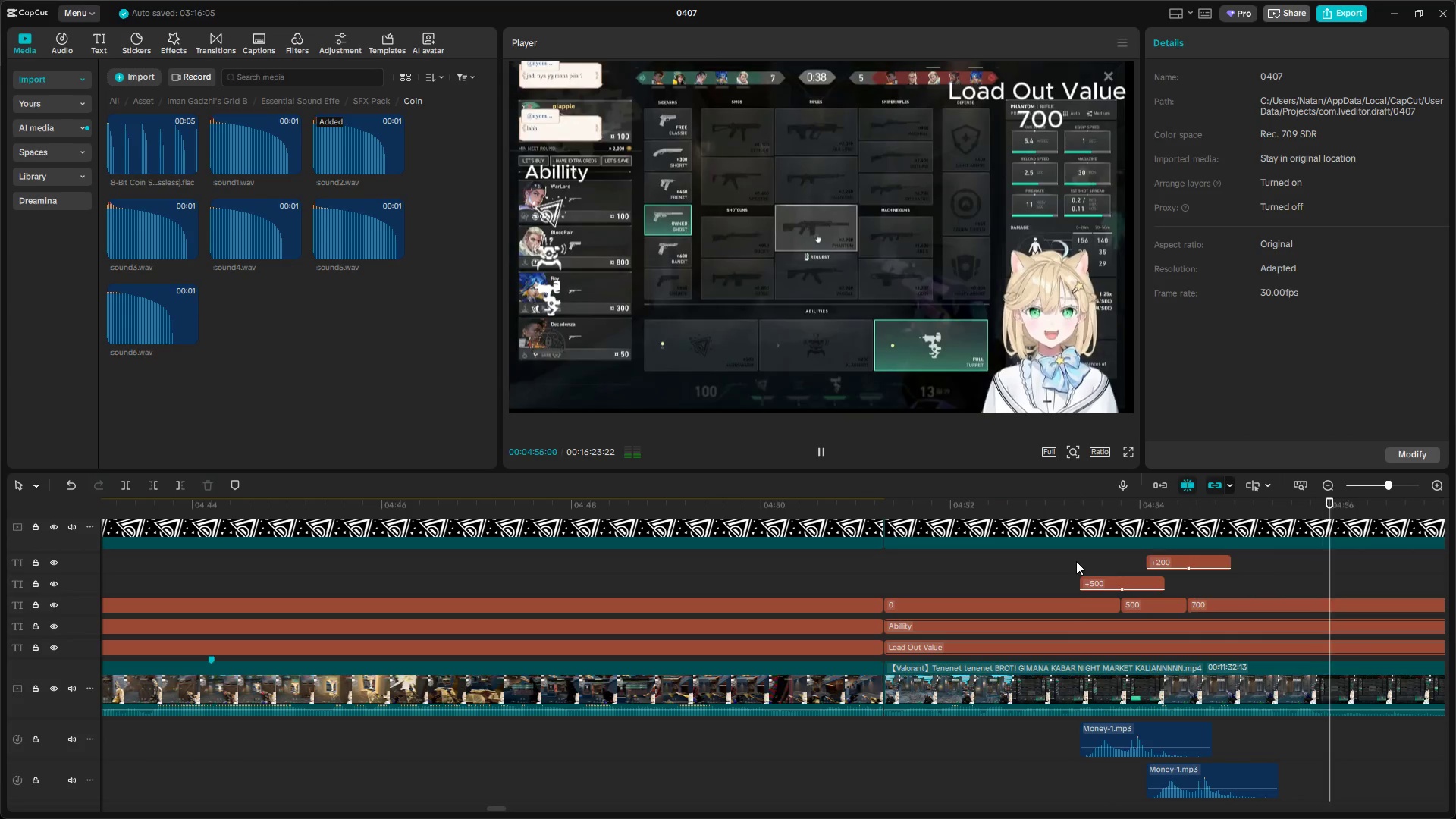 
hold_key(key=ControlLeft, duration=1.12)
scroll: coordinate [1232, 634], scroll_direction: down, amount: 10.0
 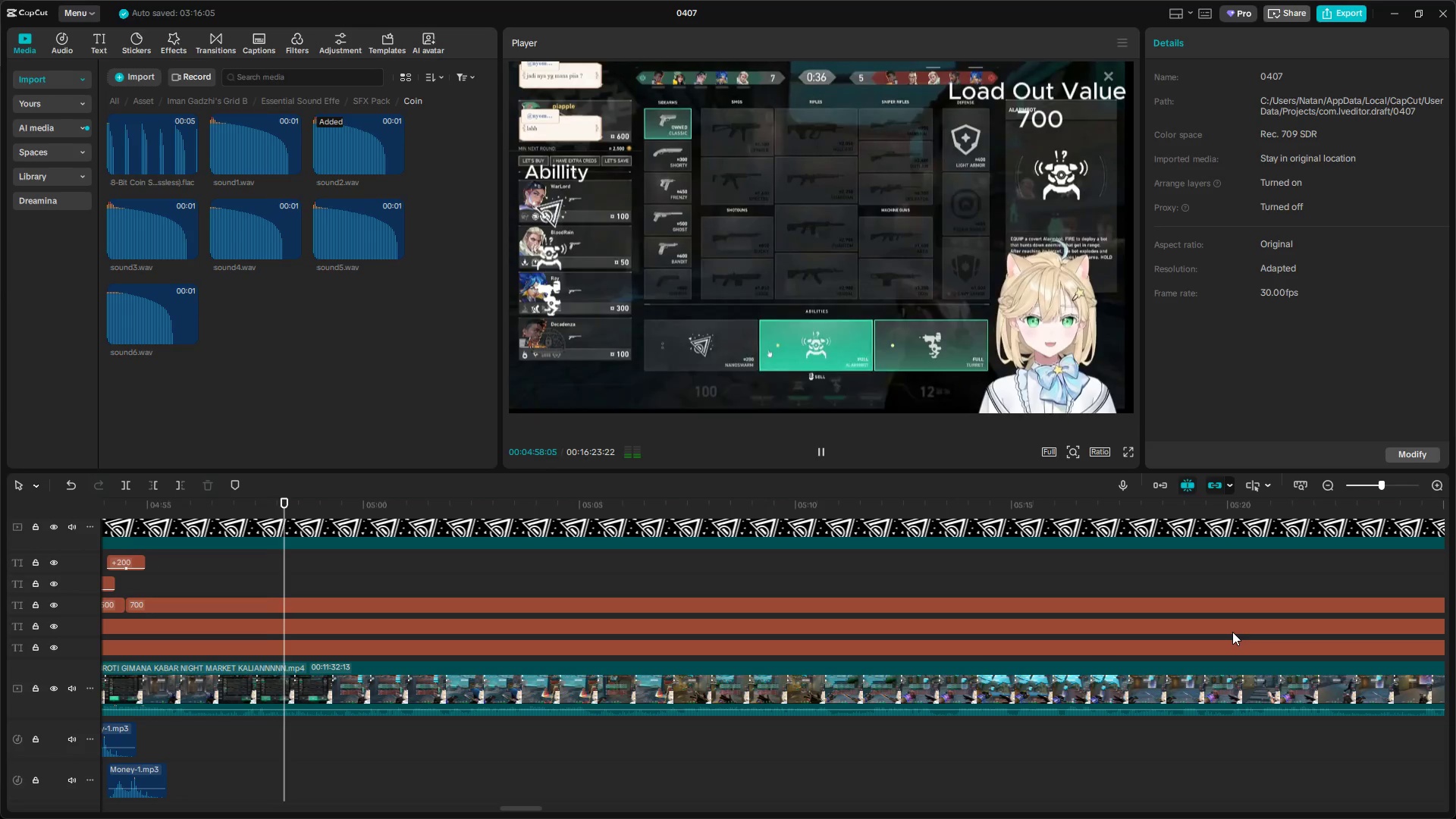 
key(Space)
 